 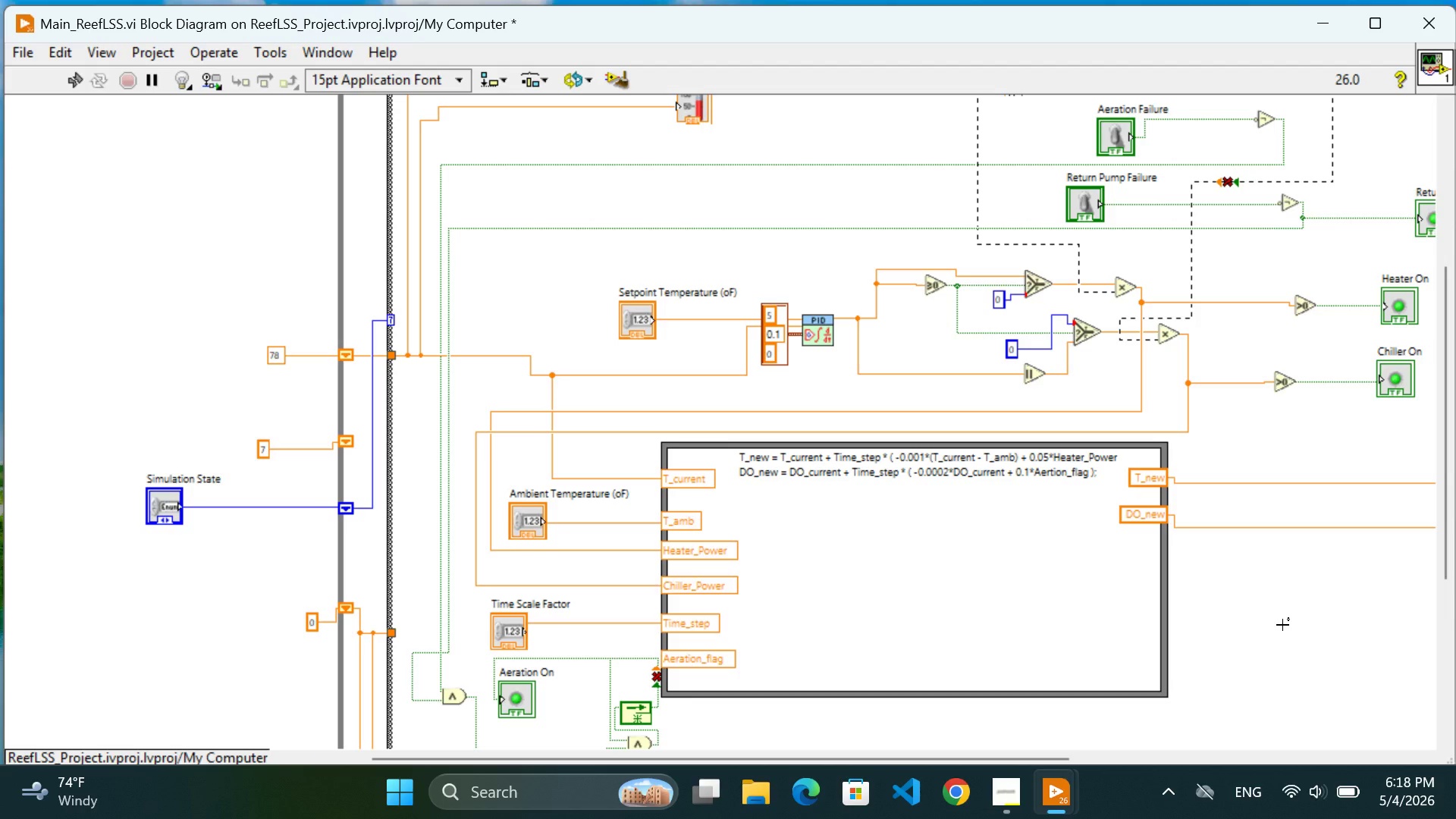 
scroll: coordinate [626, 494], scroll_direction: up, amount: 5.0
 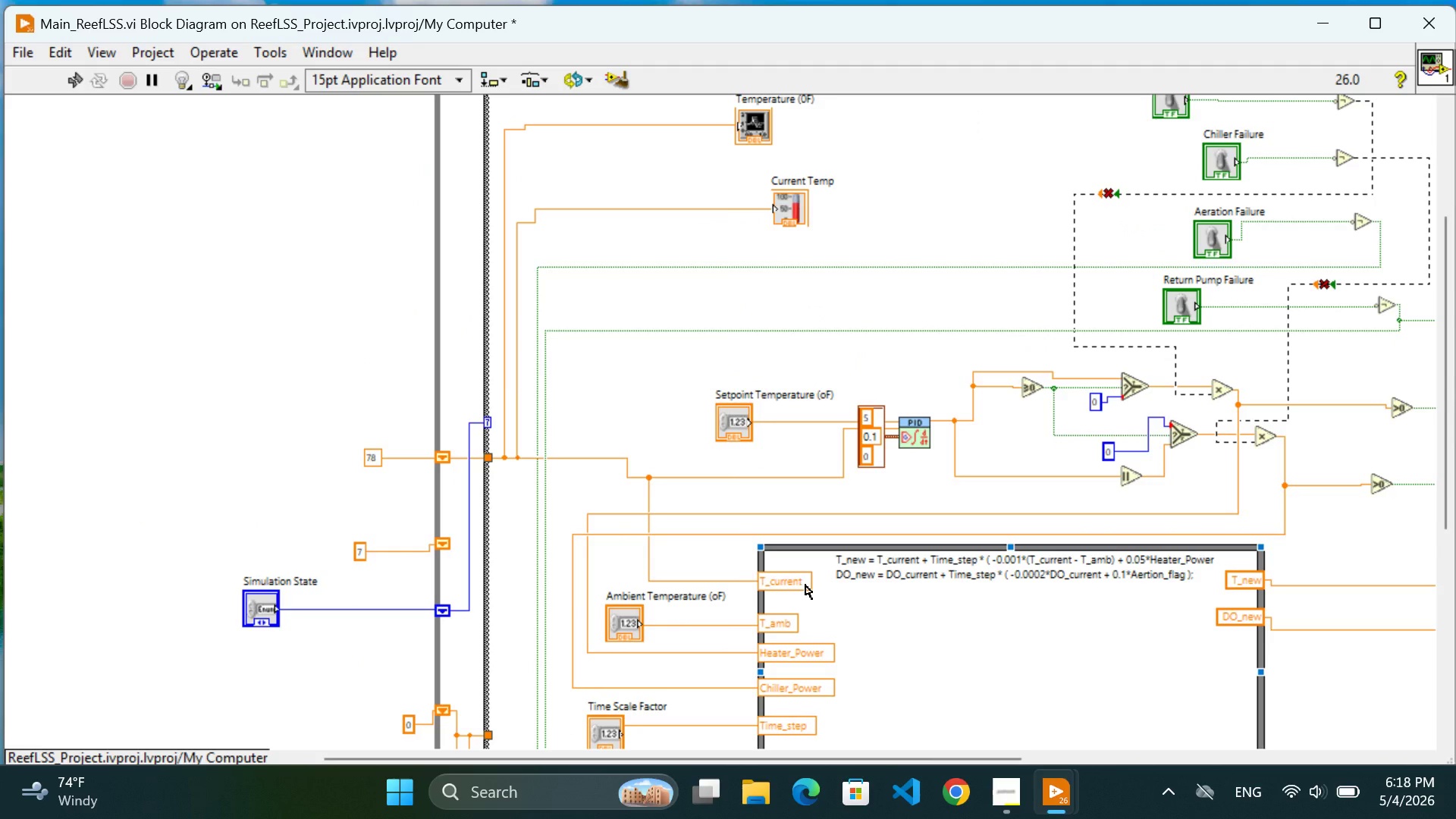 
hold_key(key=ControlLeft, duration=0.95)
scroll: coordinate [892, 590], scroll_direction: up, amount: 2.0
 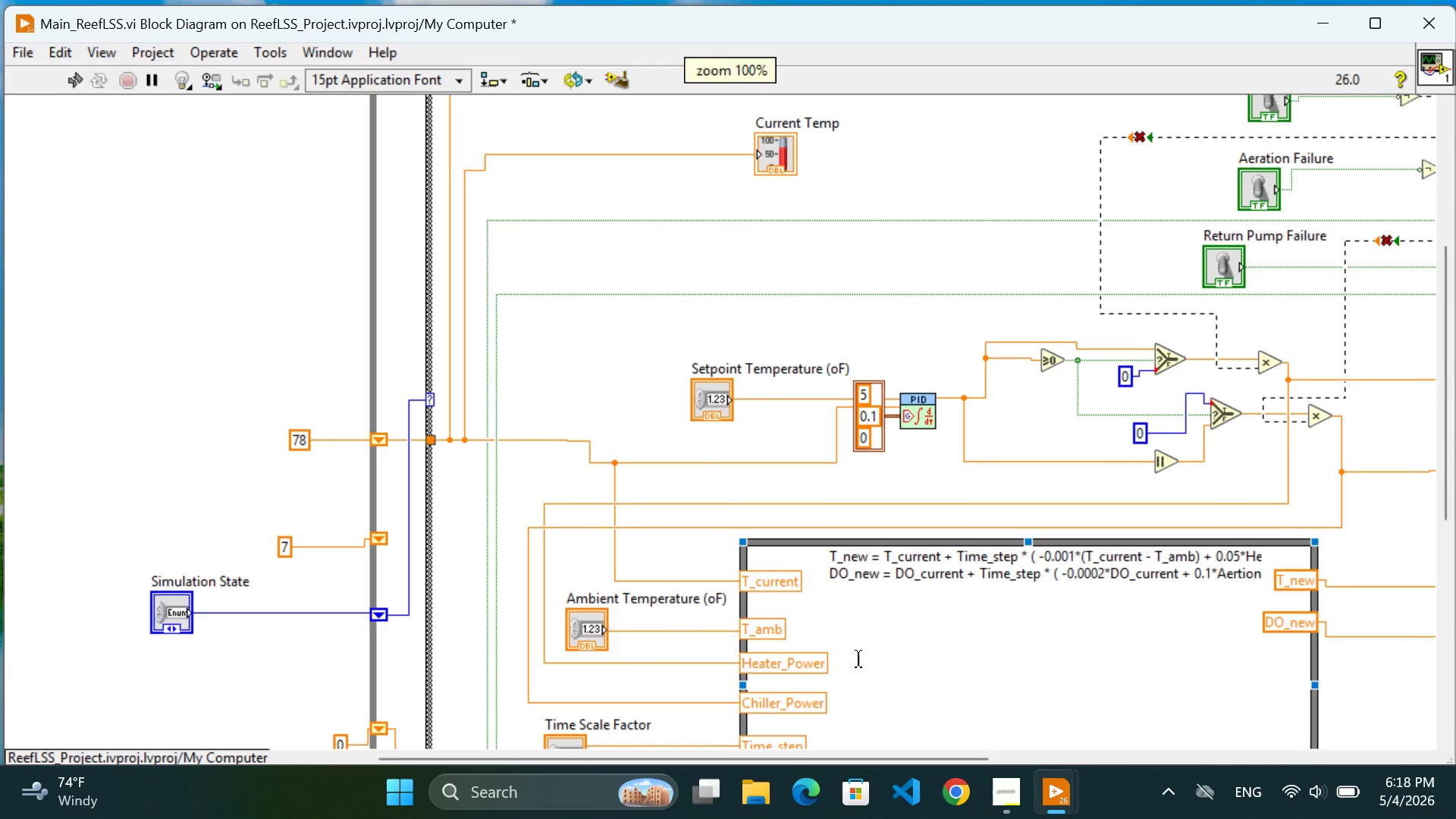 
scroll: coordinate [858, 659], scroll_direction: down, amount: 1.0
 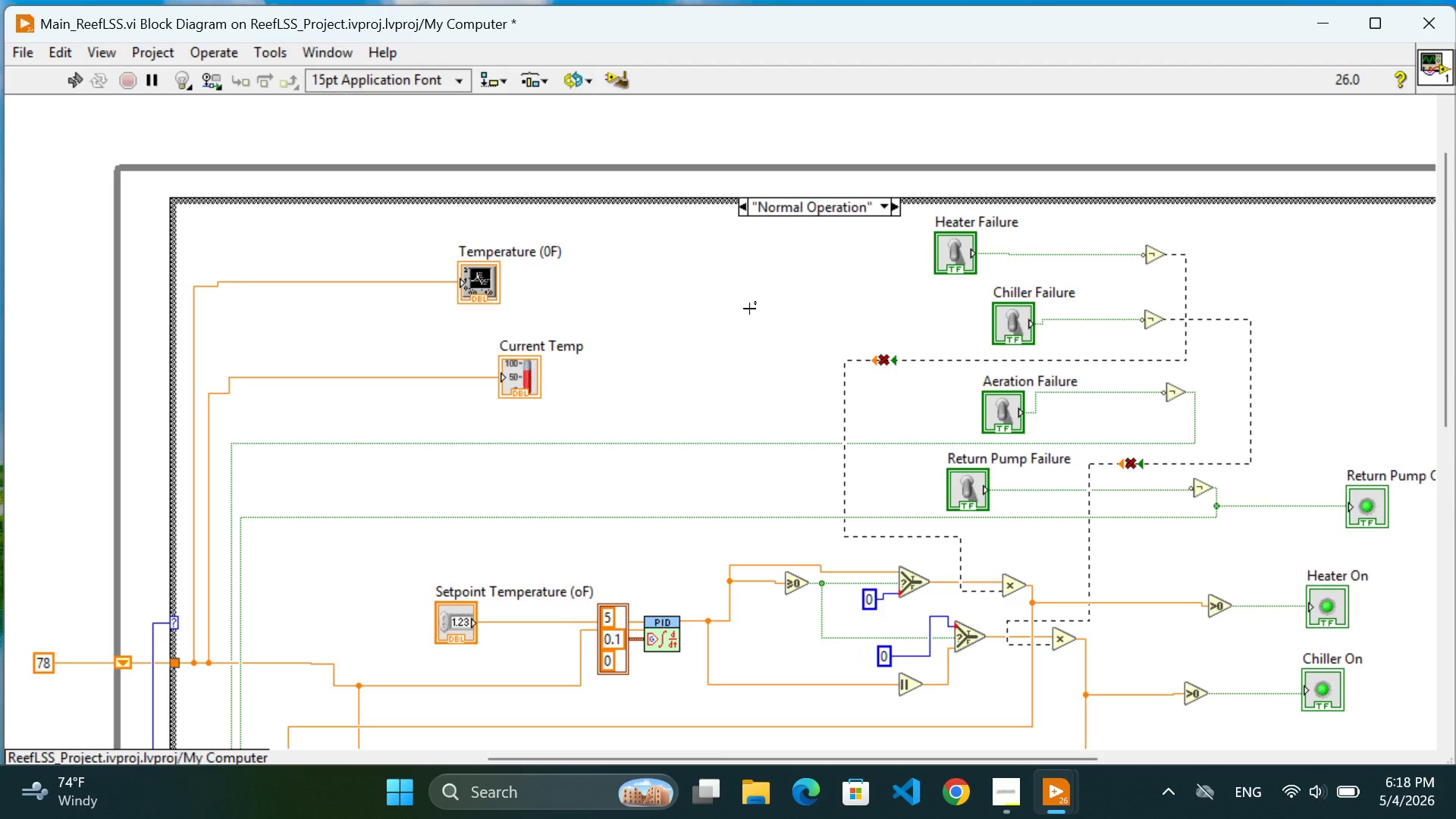 
left_click([727, 290])
 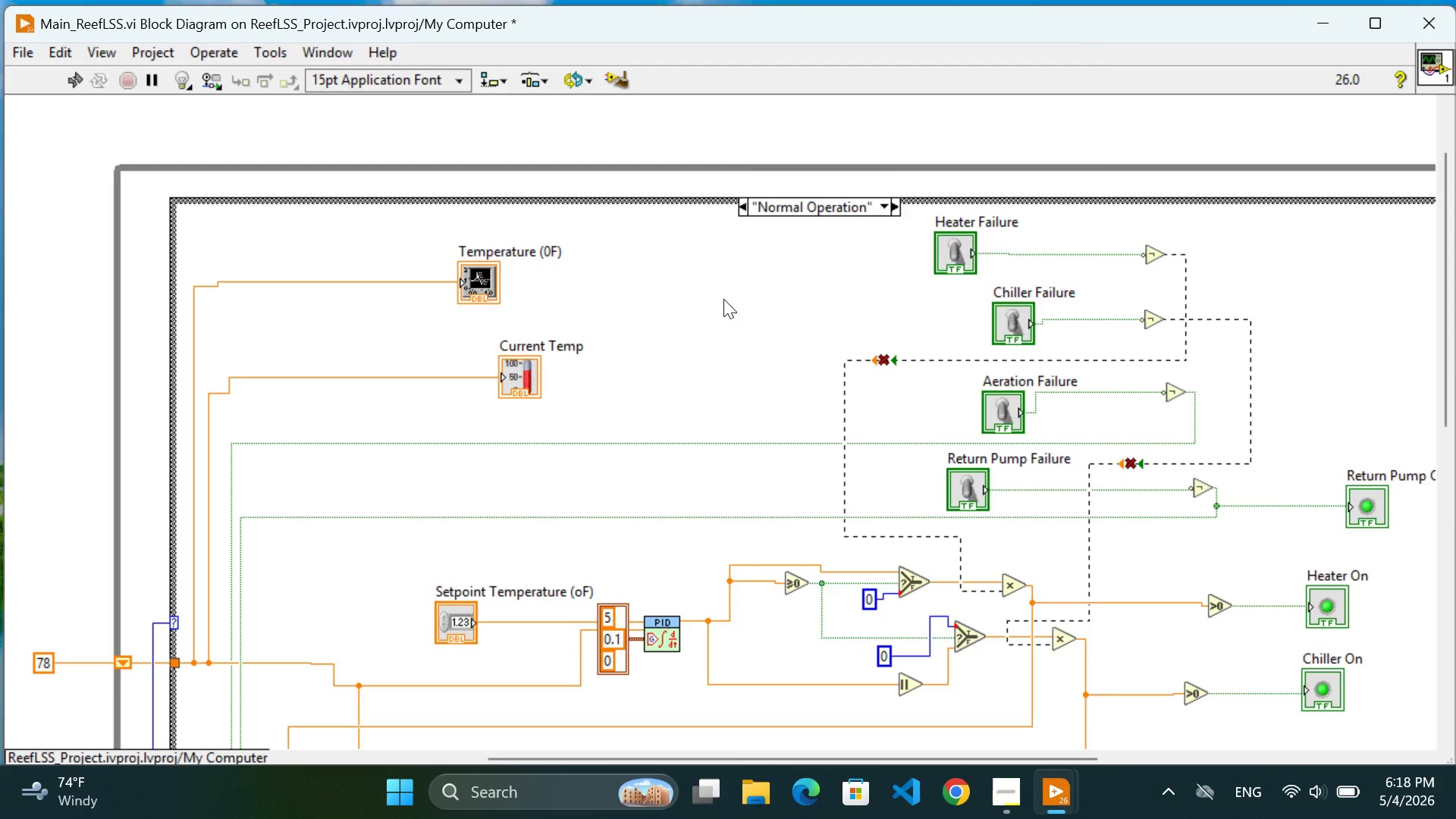 
right_click([723, 299])
 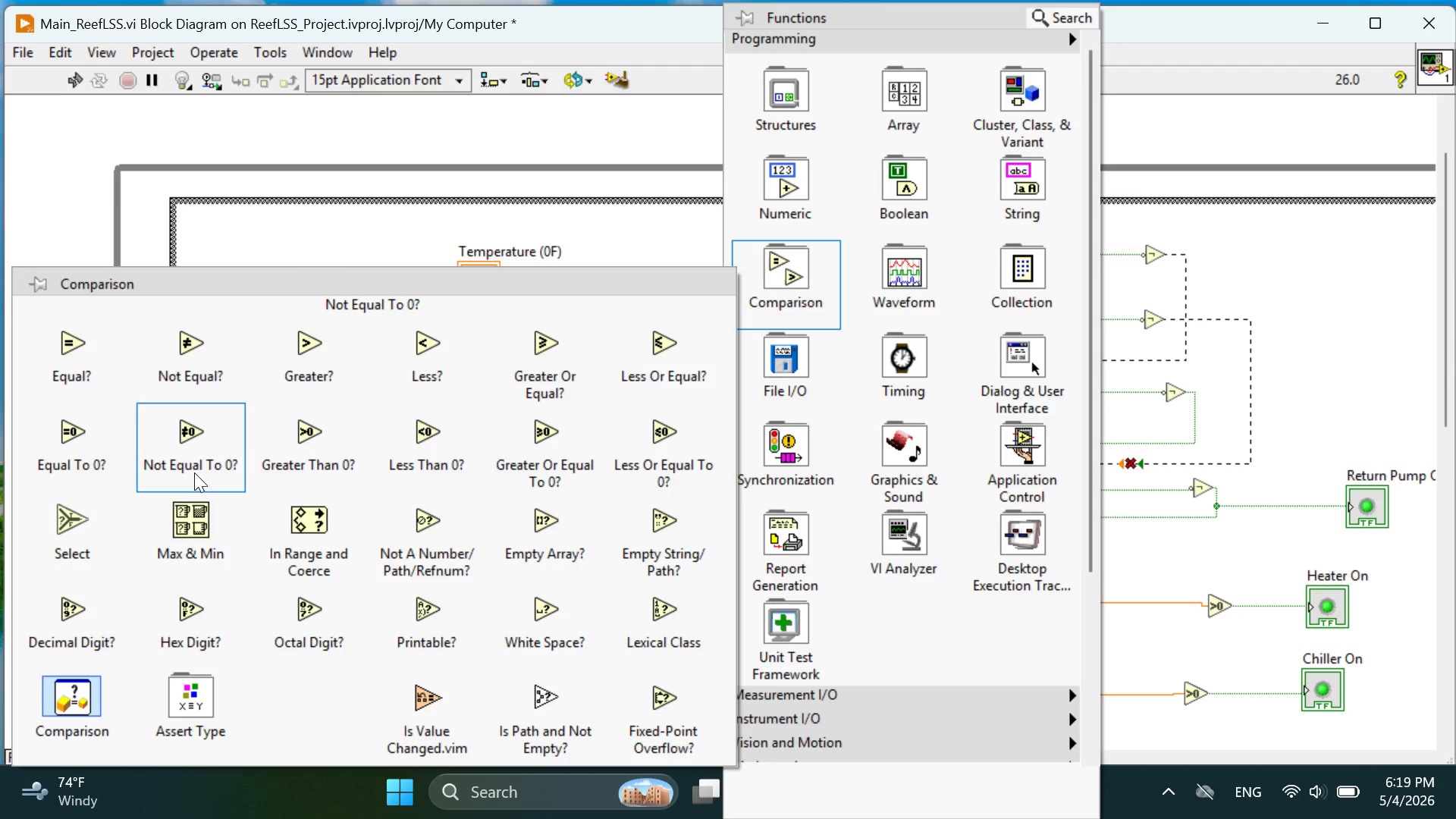 
wait(38.42)
 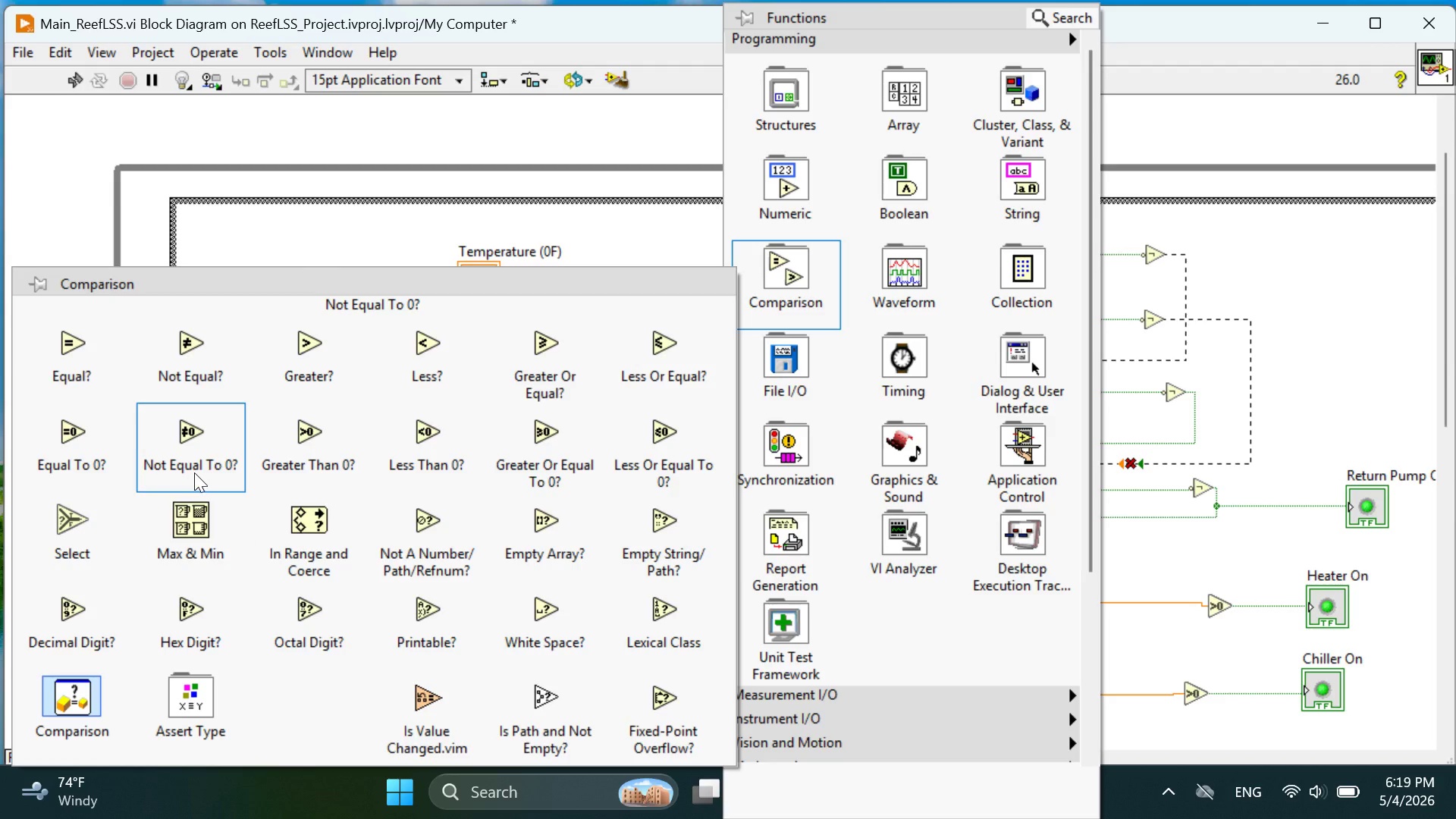 
left_click([302, 353])
 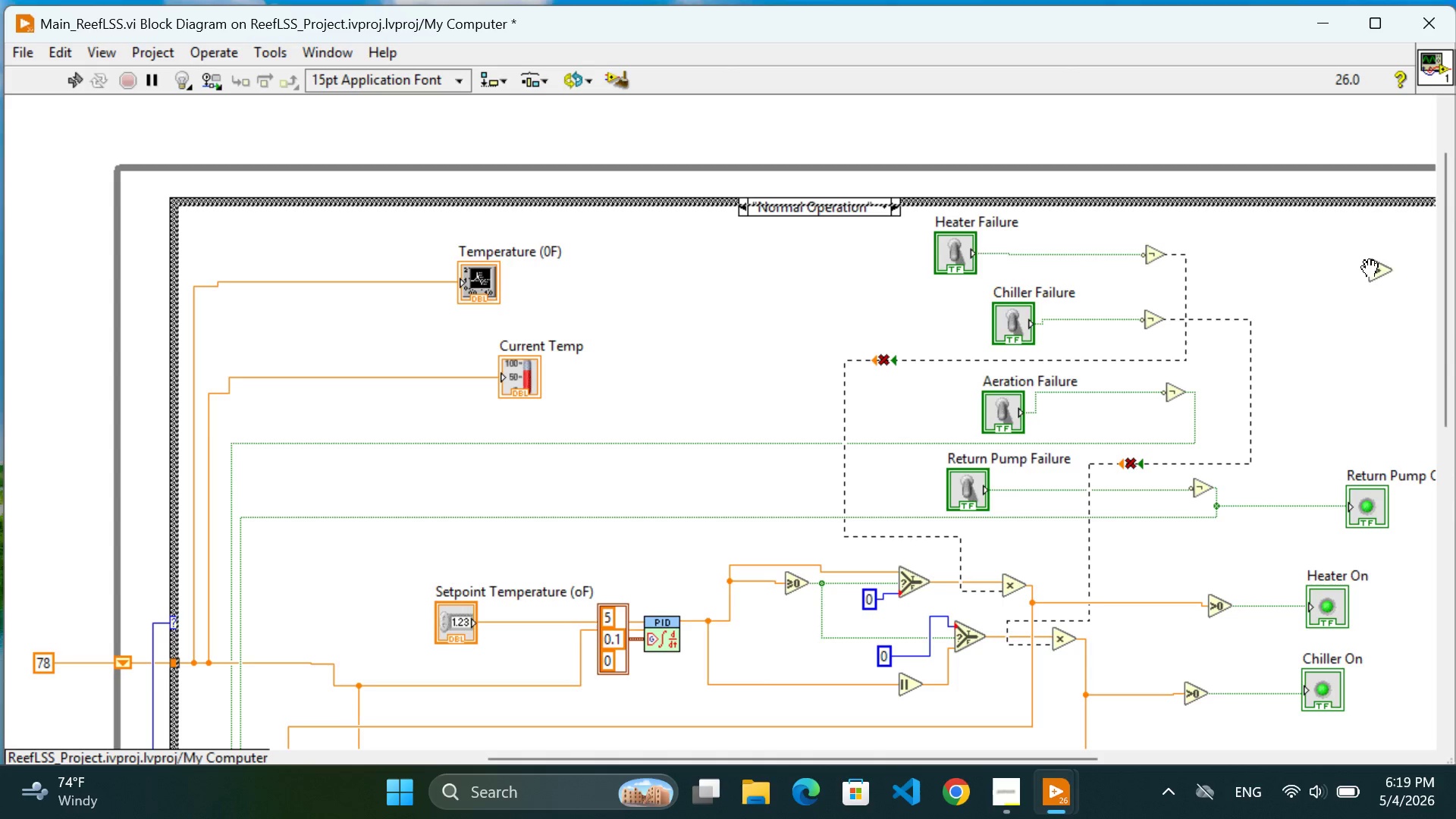 
left_click([1335, 266])
 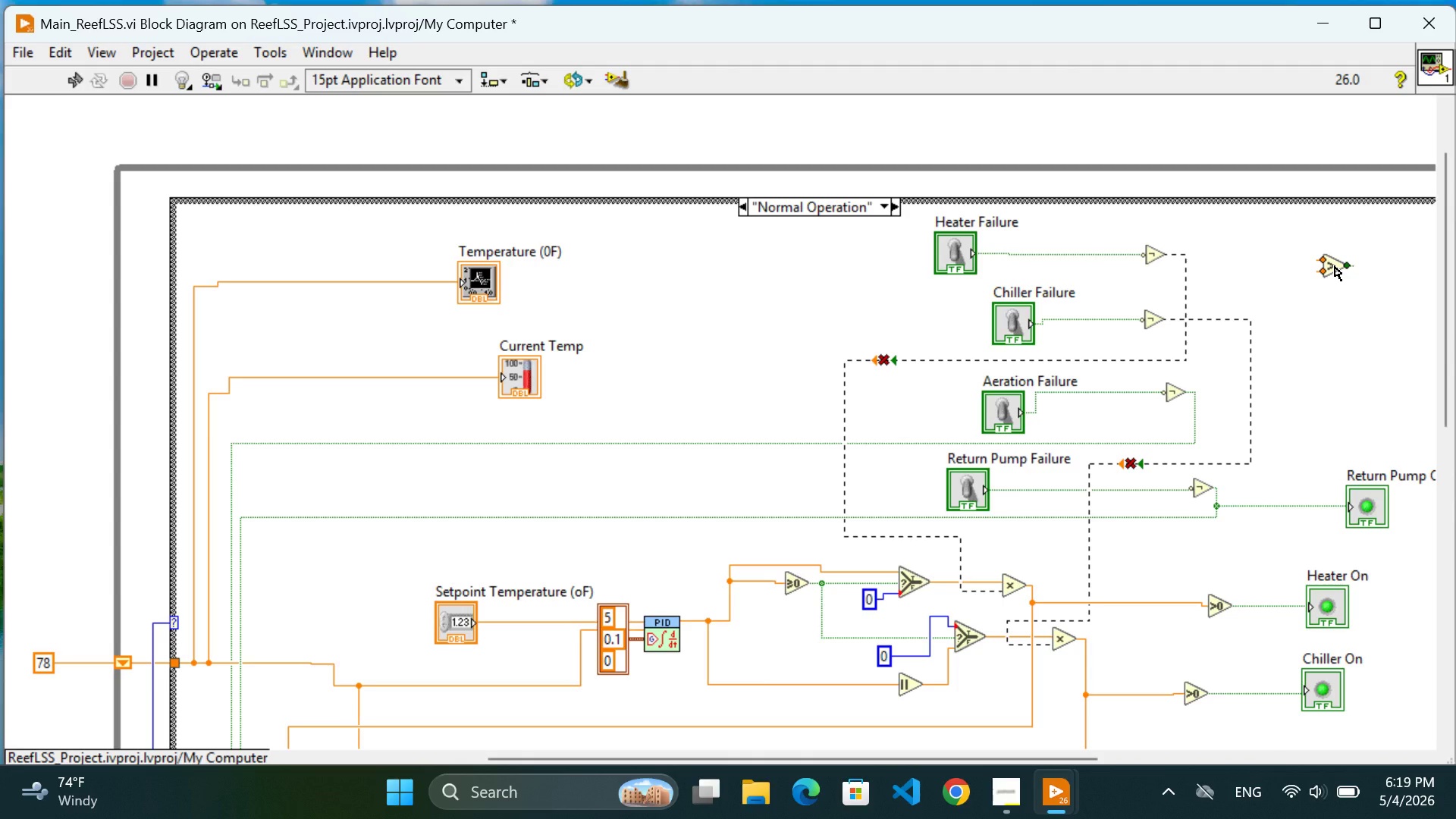 
wait(17.7)
 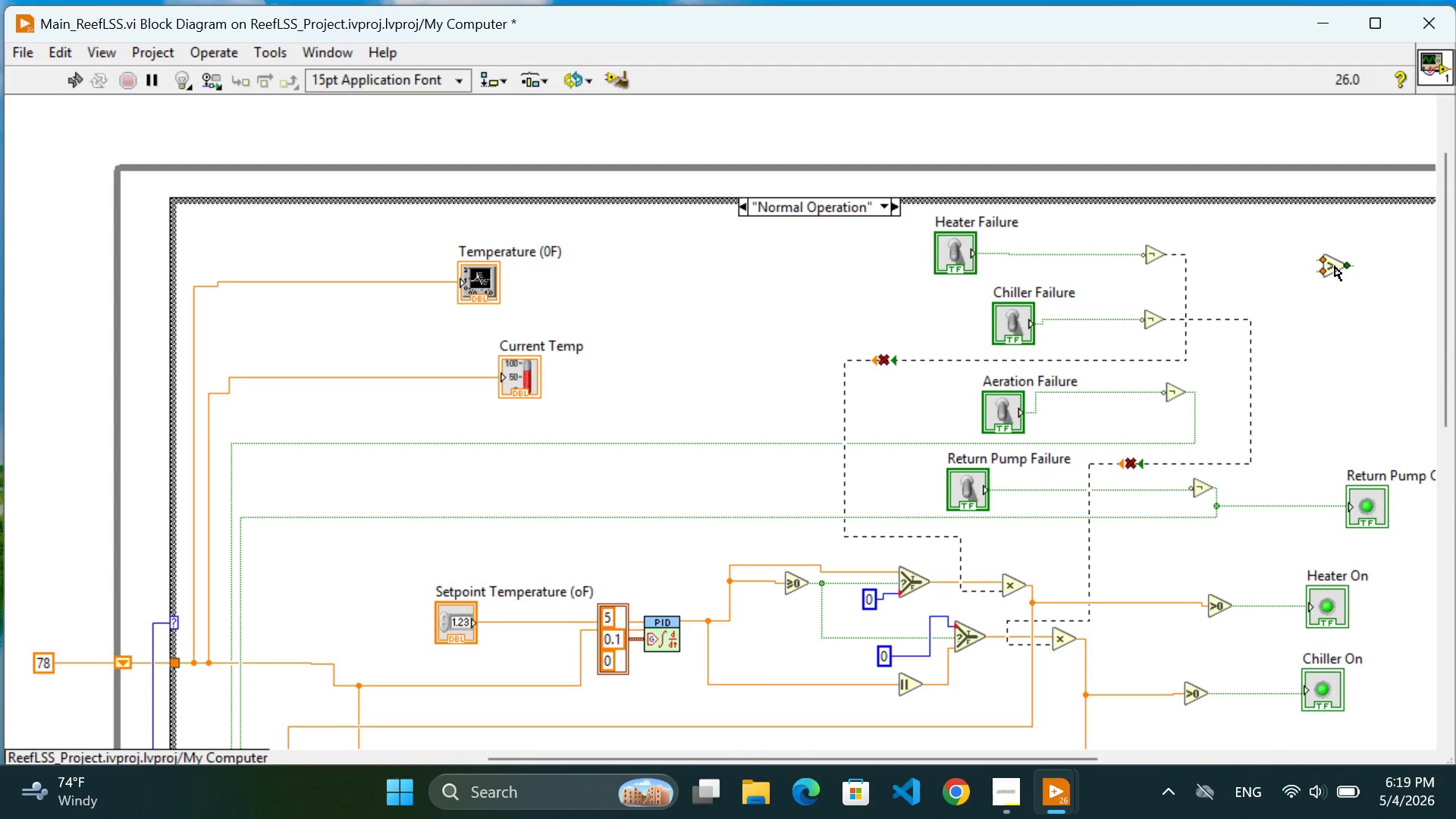 
left_click([1343, 318])
 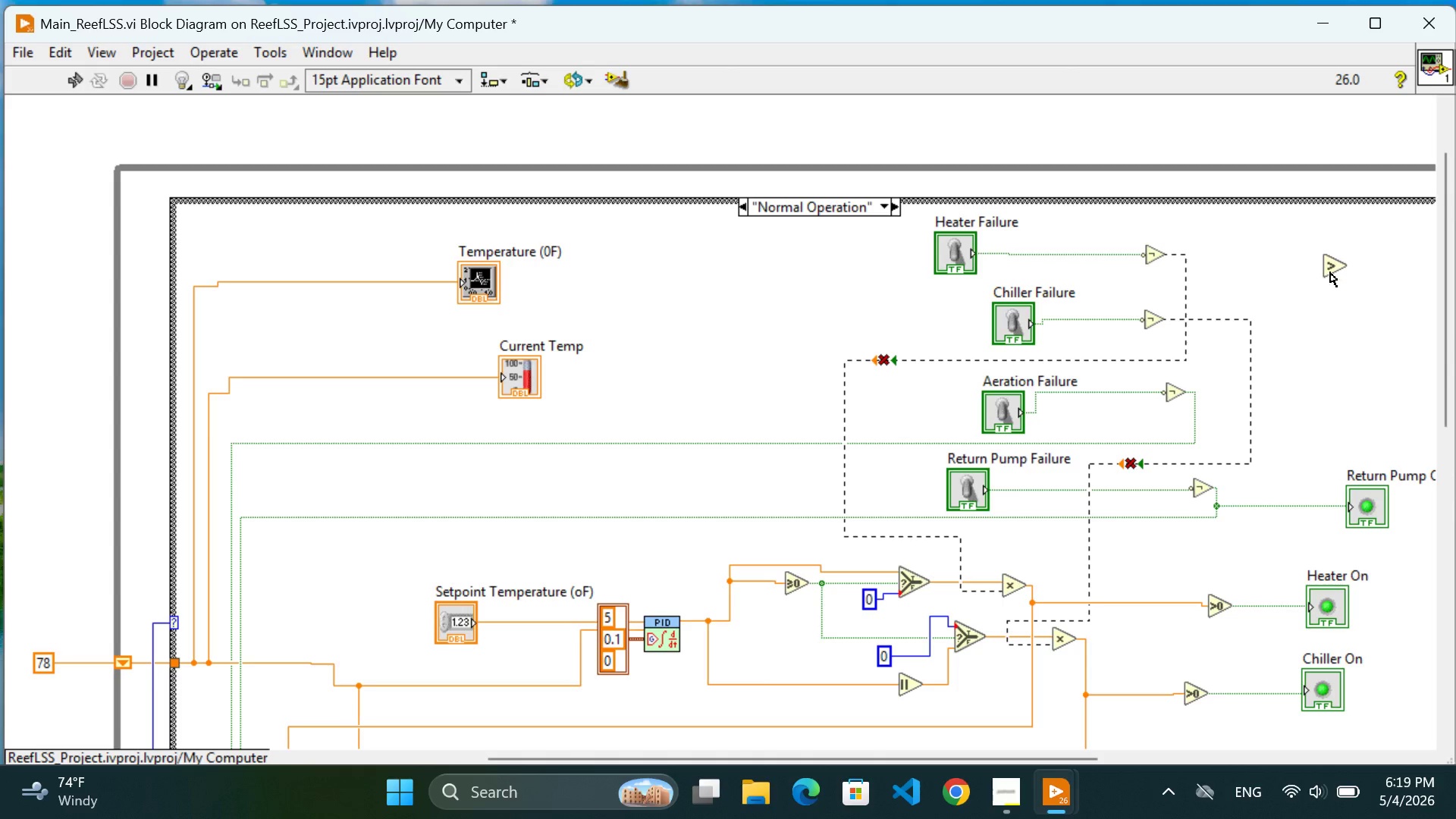 
mouse_move([1313, 275])
 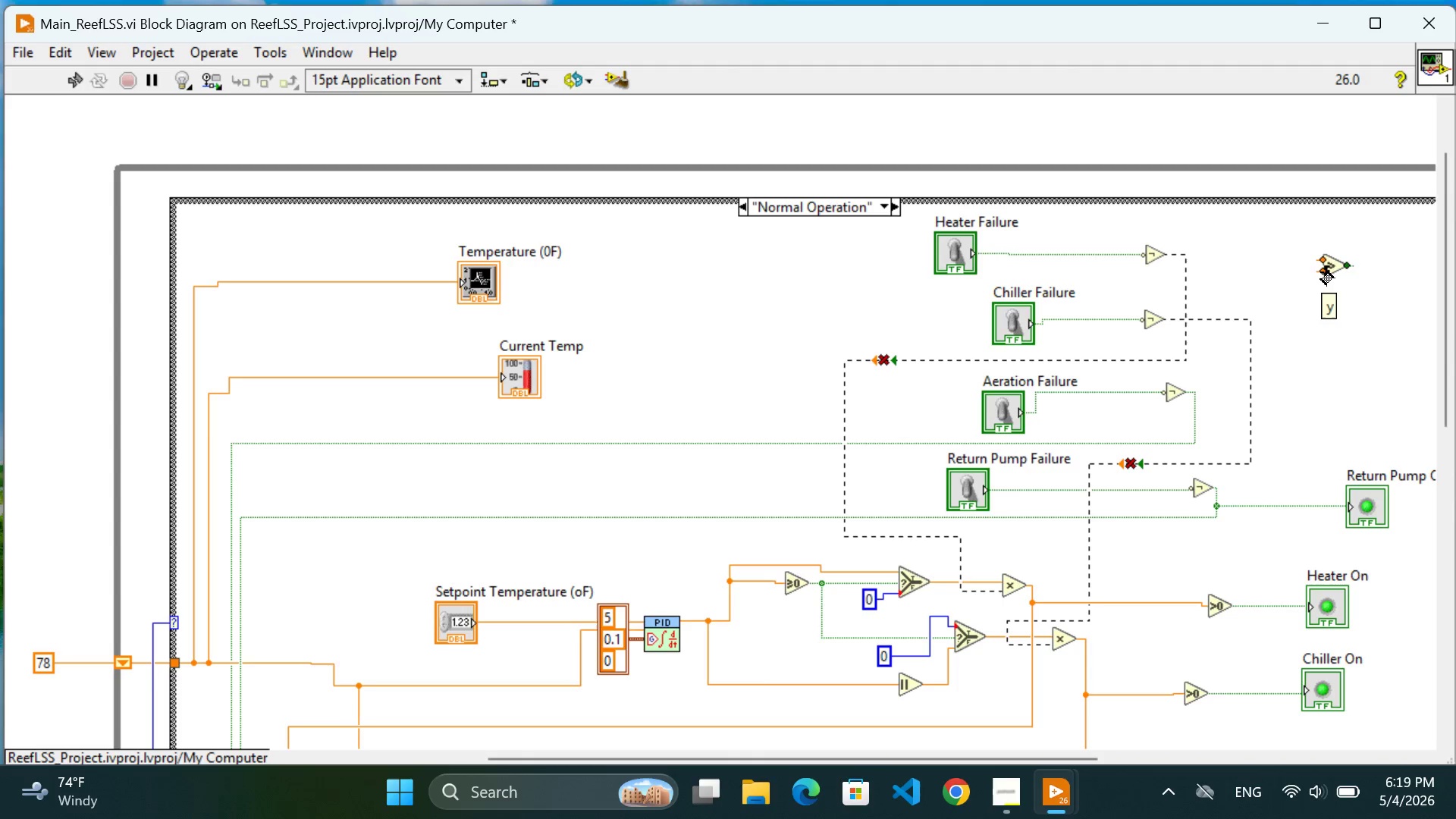 
wait(6.11)
 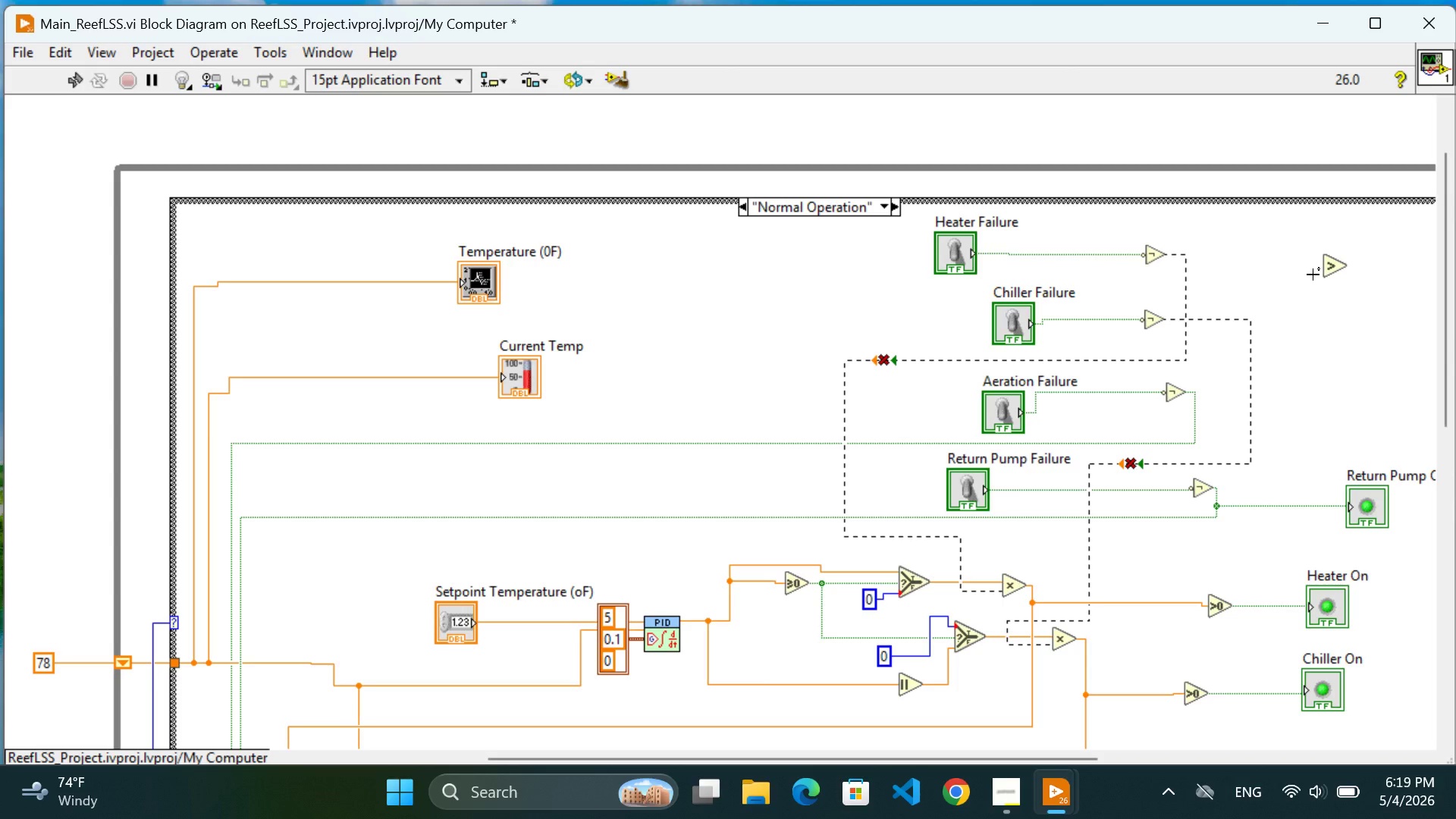 
right_click([1318, 274])
 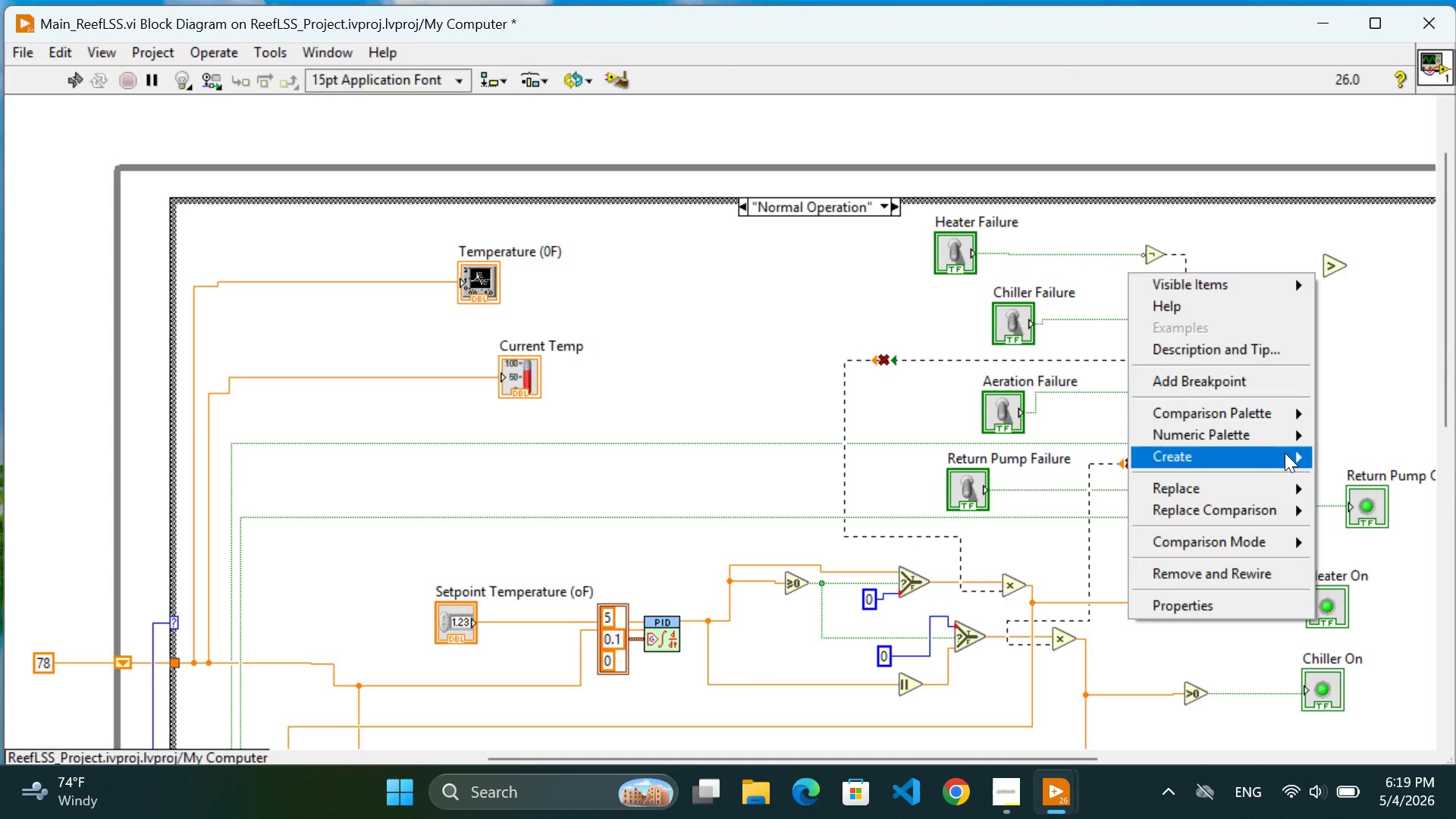 
wait(5.67)
 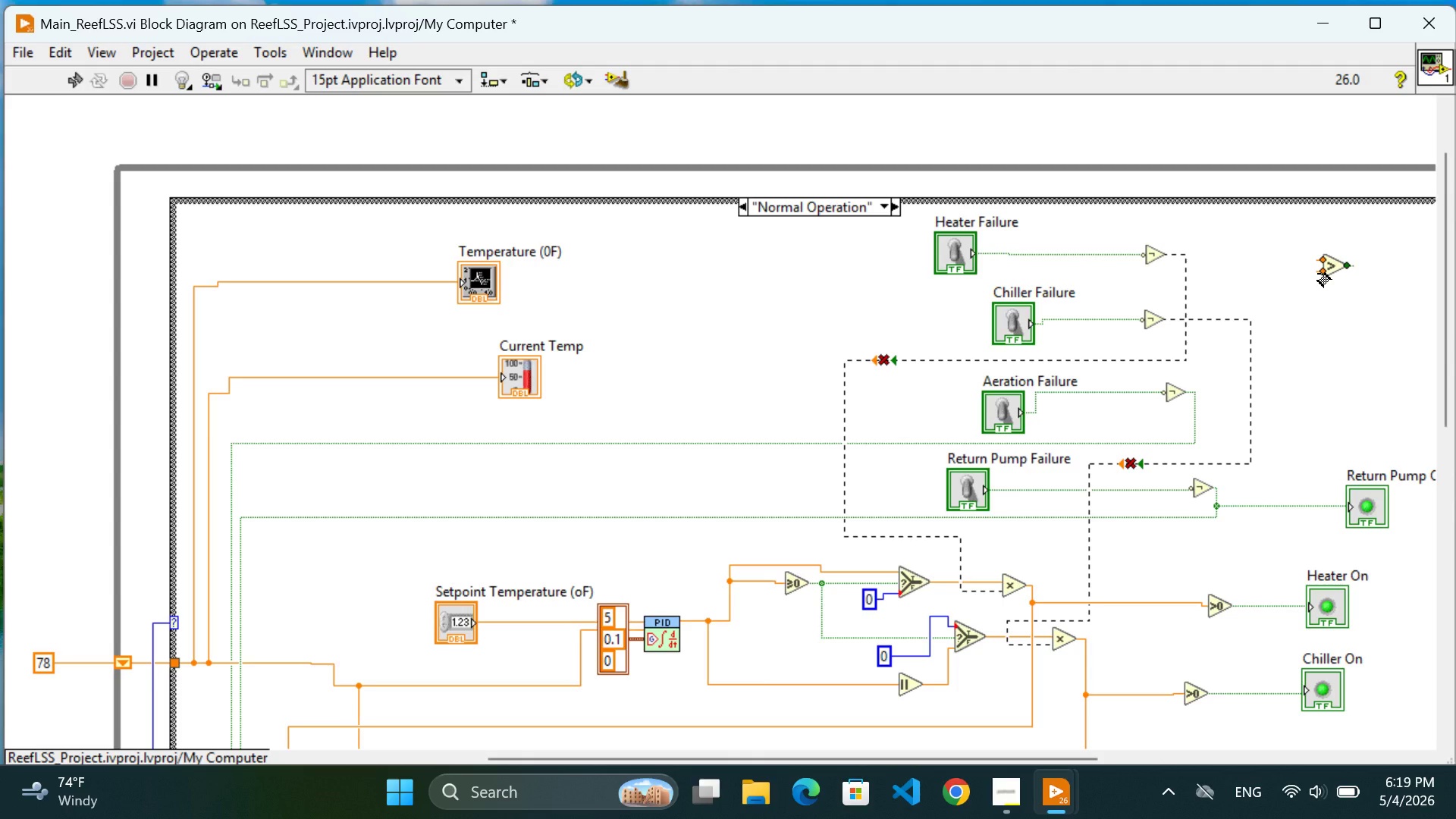 
left_click([970, 457])
 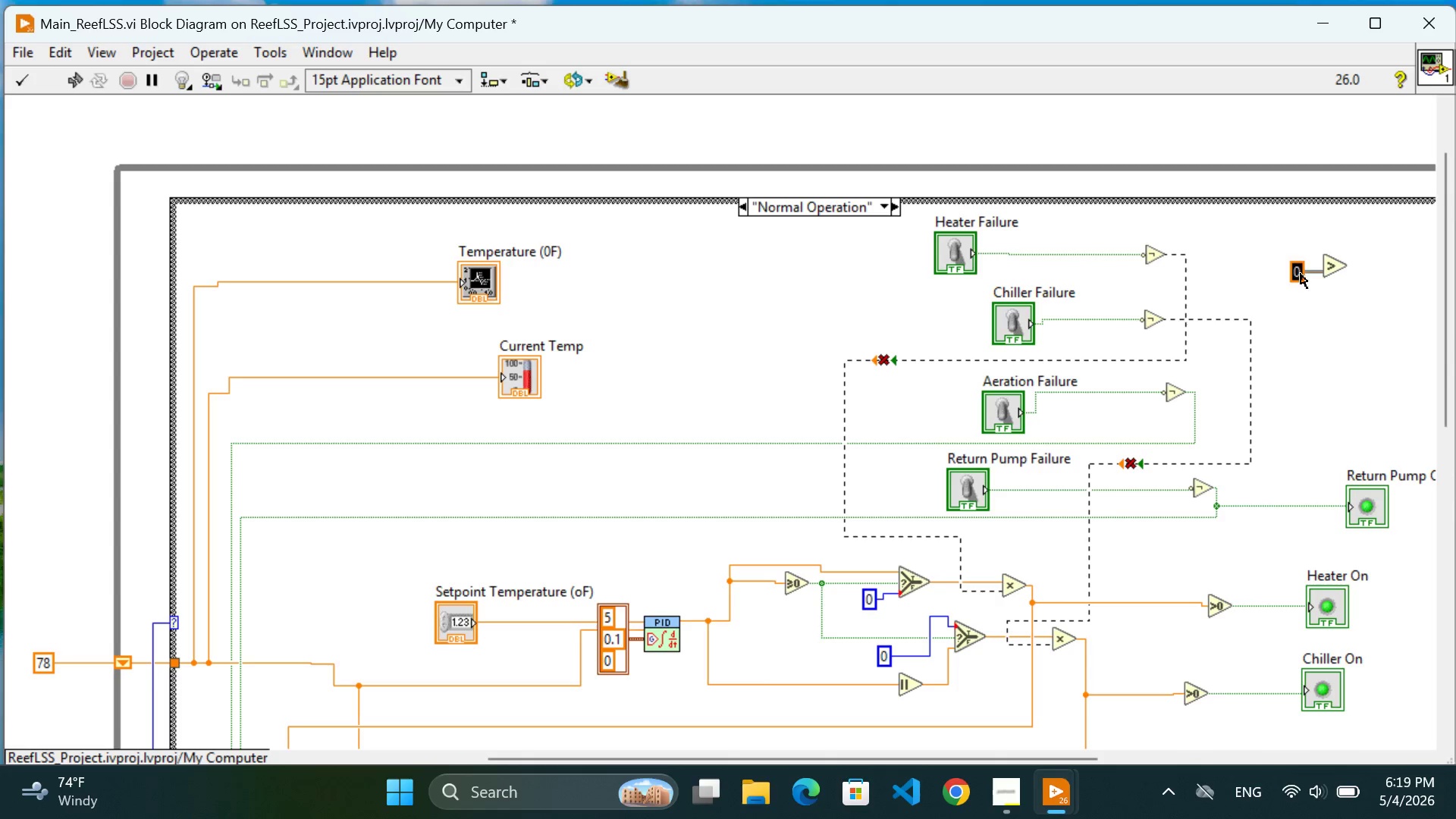 
wait(5.03)
 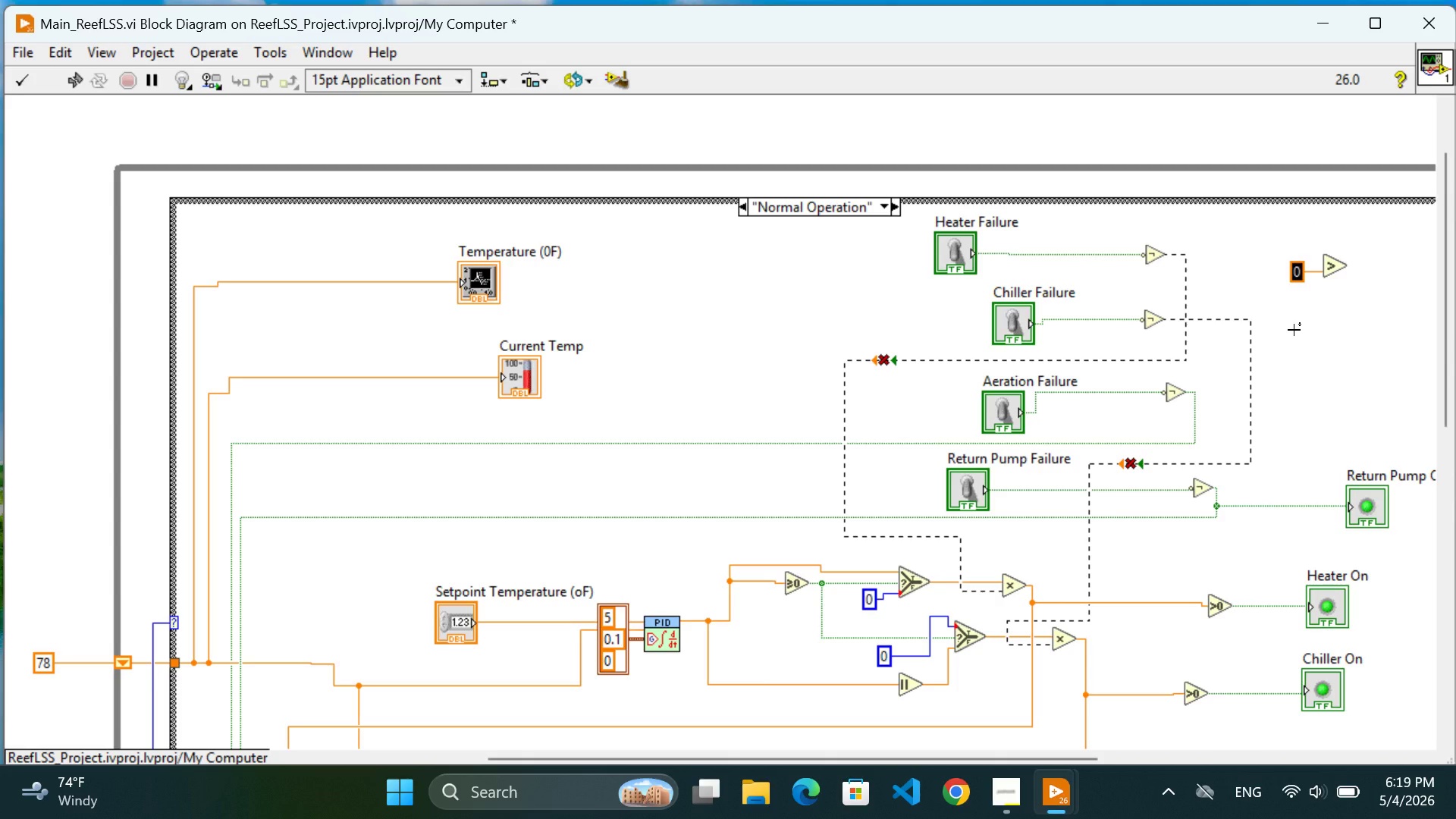 
type(82.)
 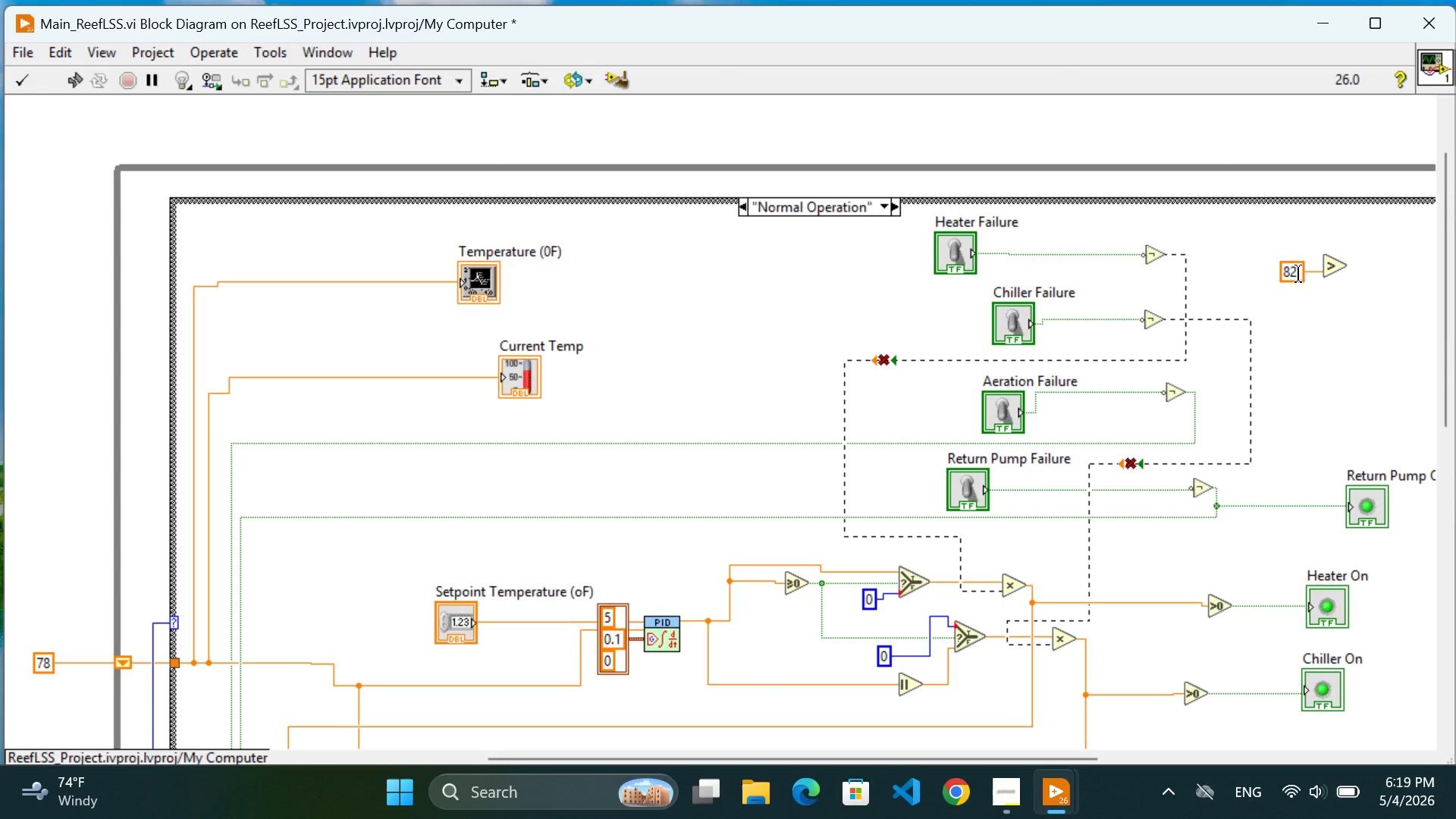 
key(0)
 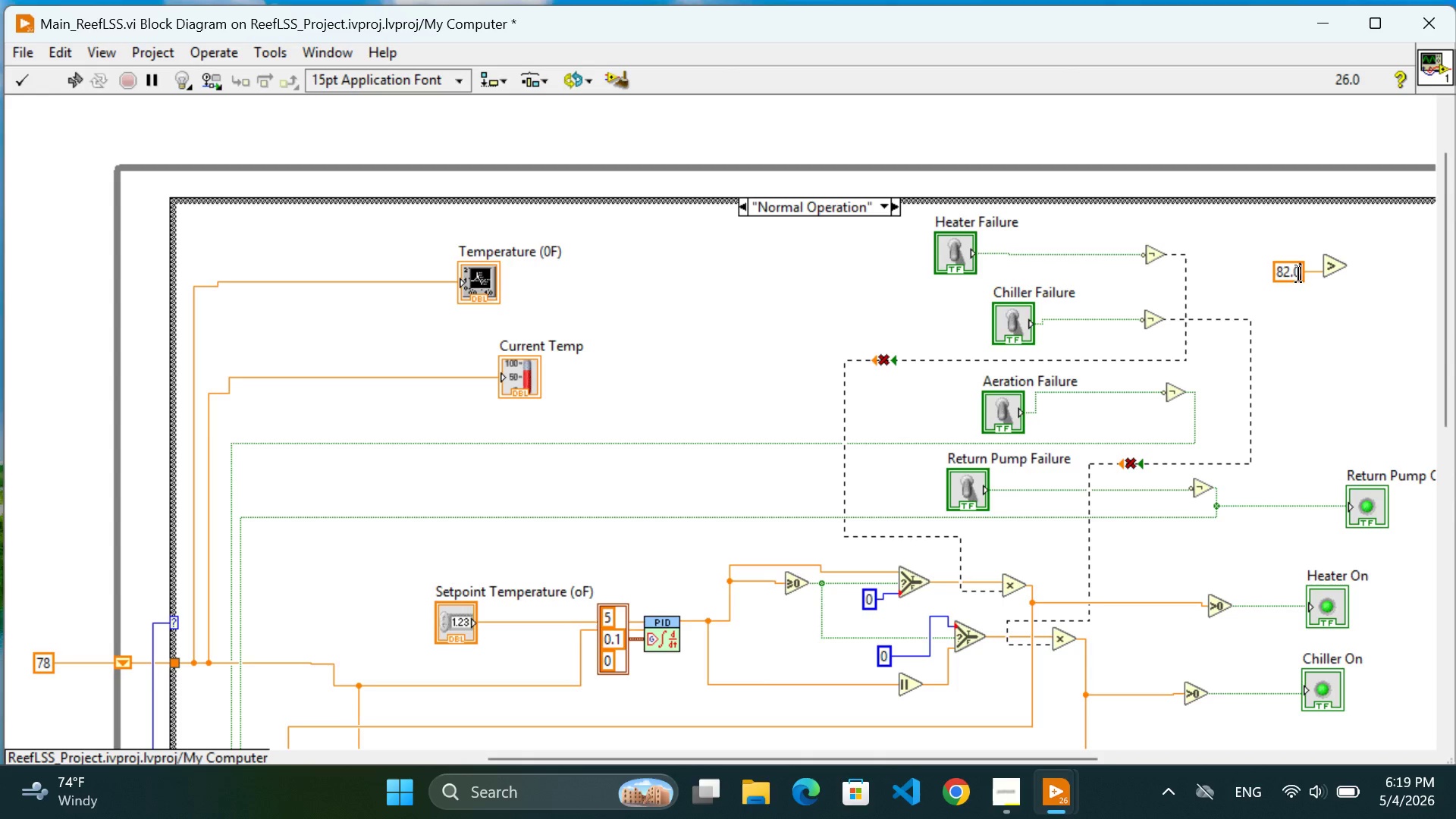 
key(Enter)
 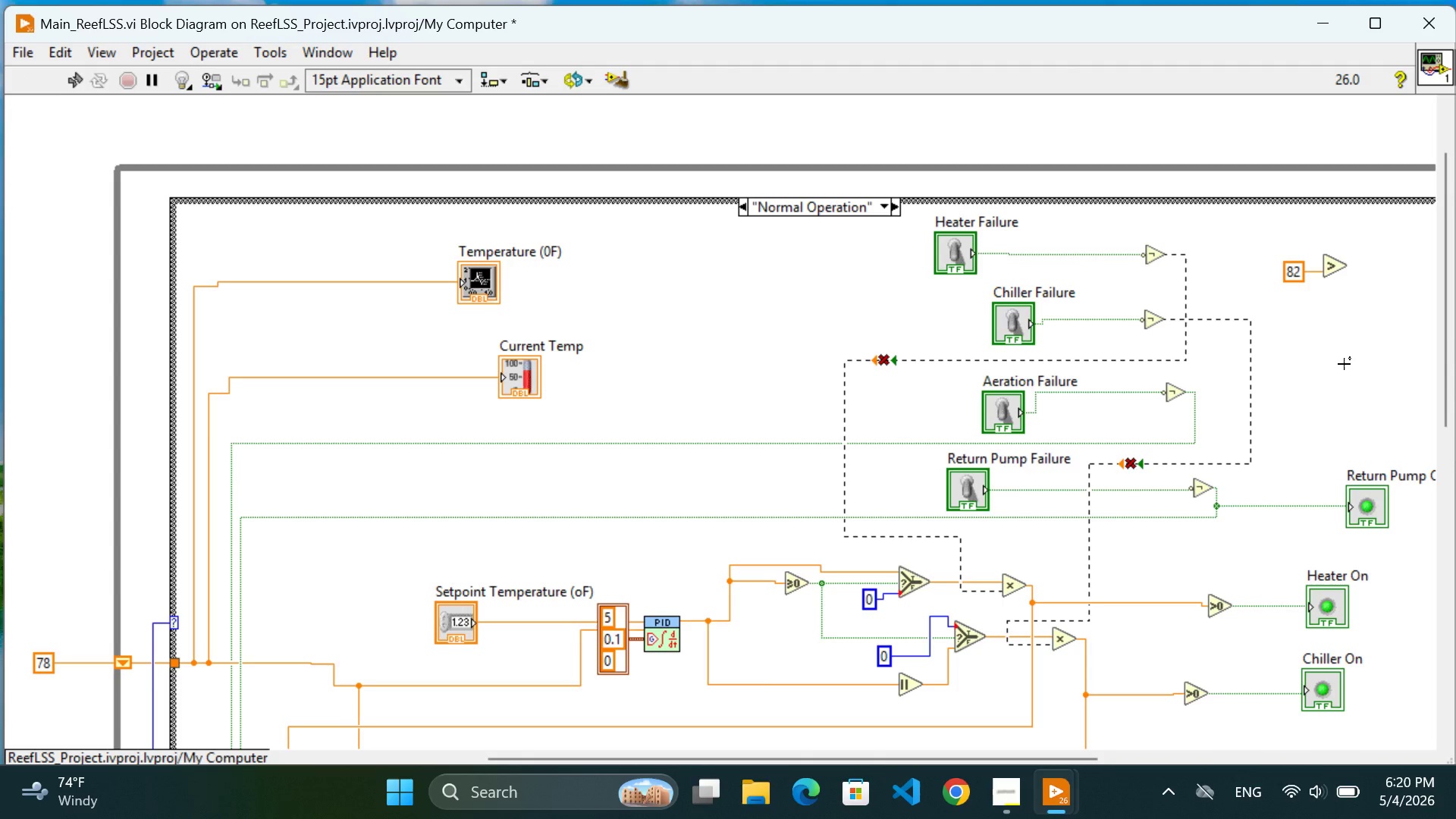 
left_click([1344, 364])
 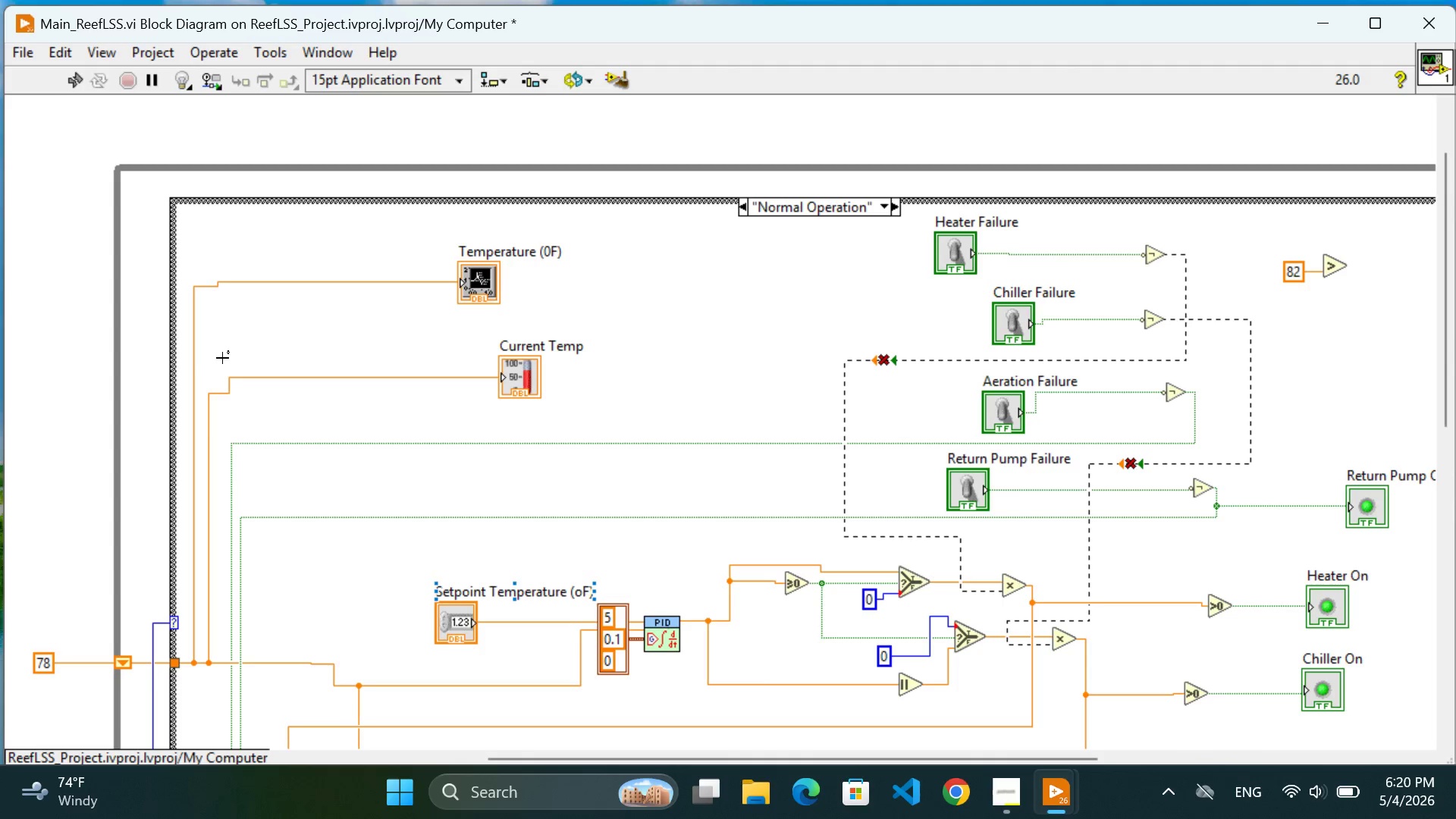 
wait(46.95)
 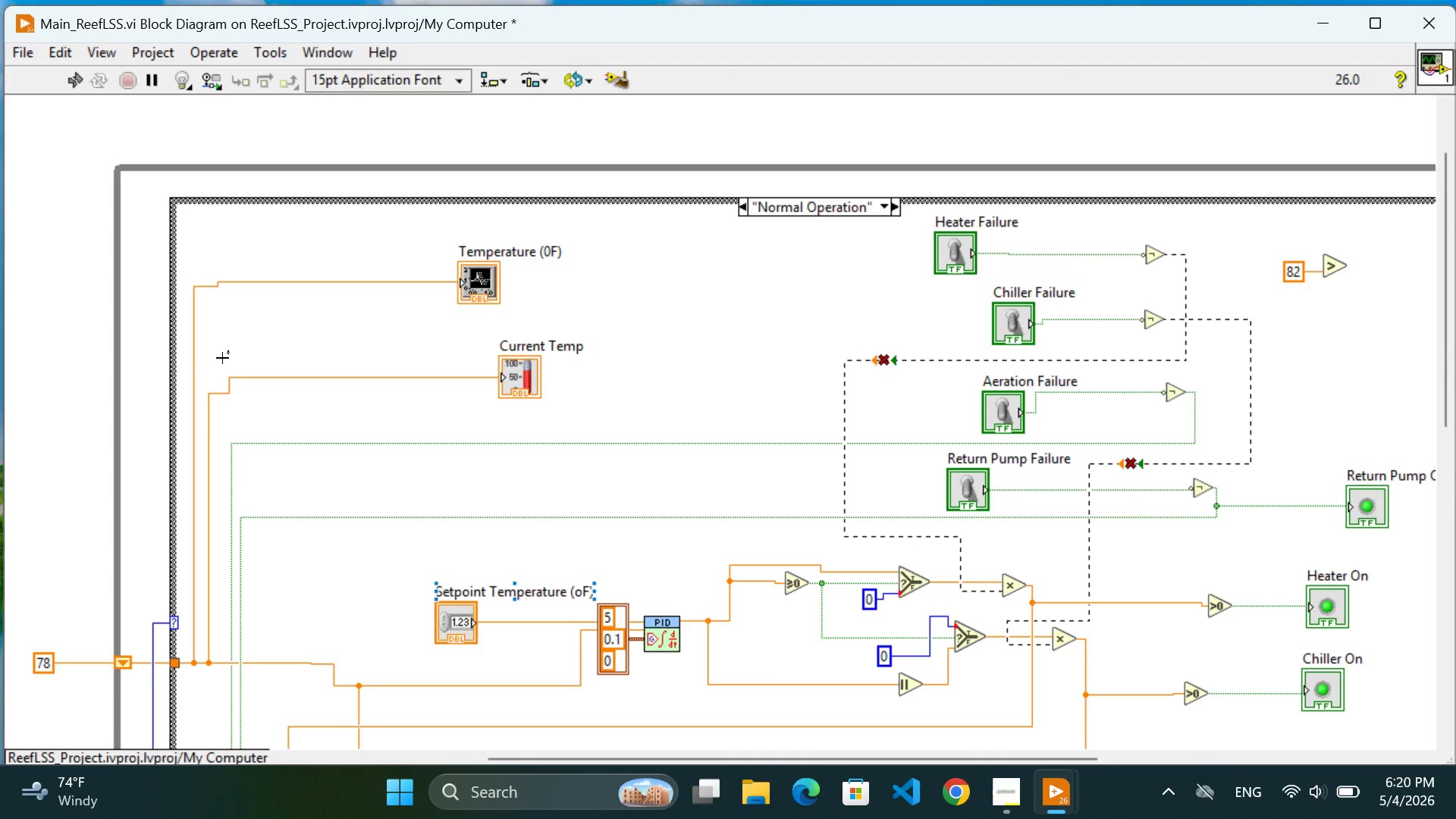 
left_click_drag(start_coordinate=[1273, 259], to_coordinate=[1362, 303])
 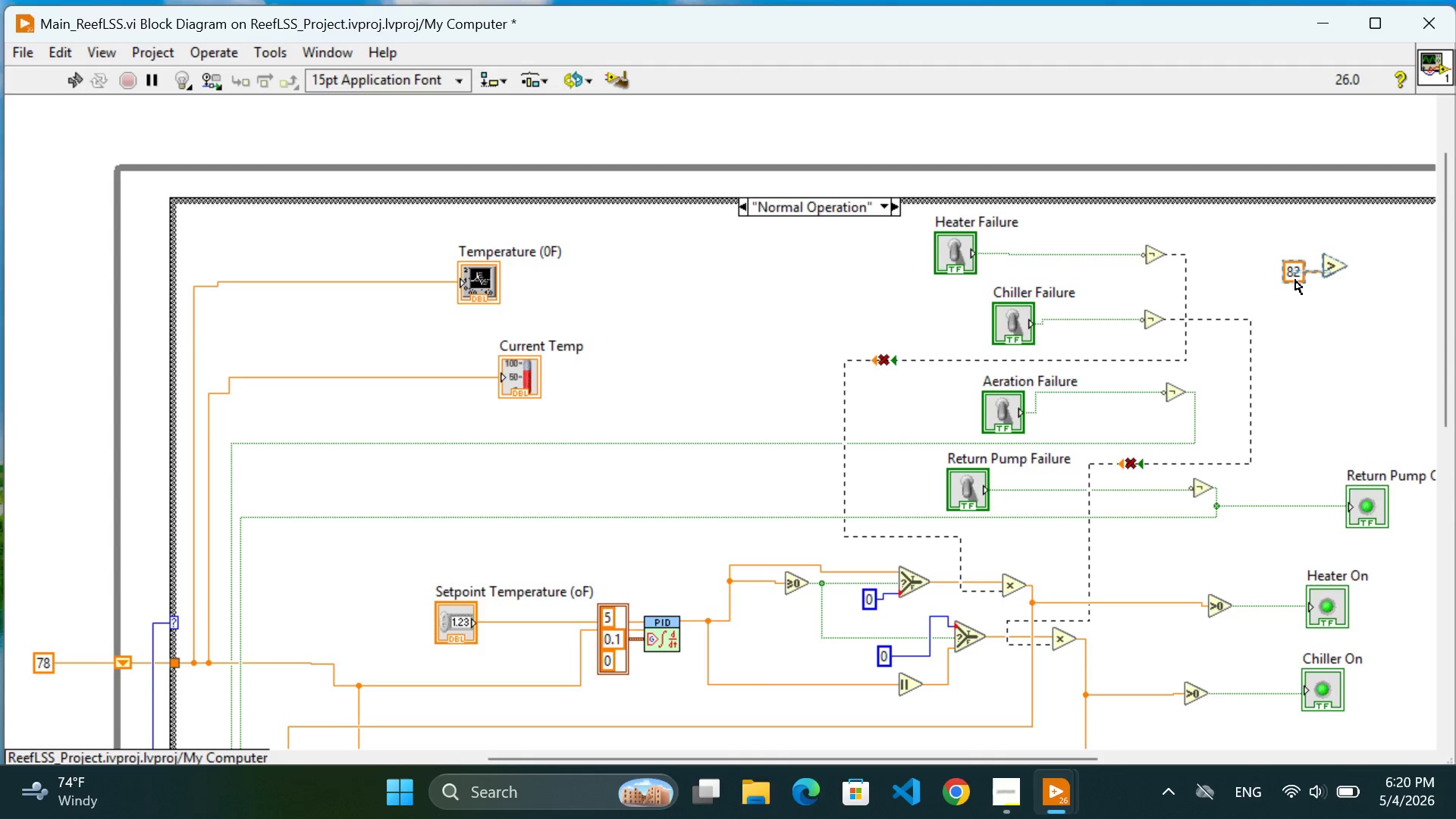 
left_click_drag(start_coordinate=[1294, 280], to_coordinate=[679, 301])
 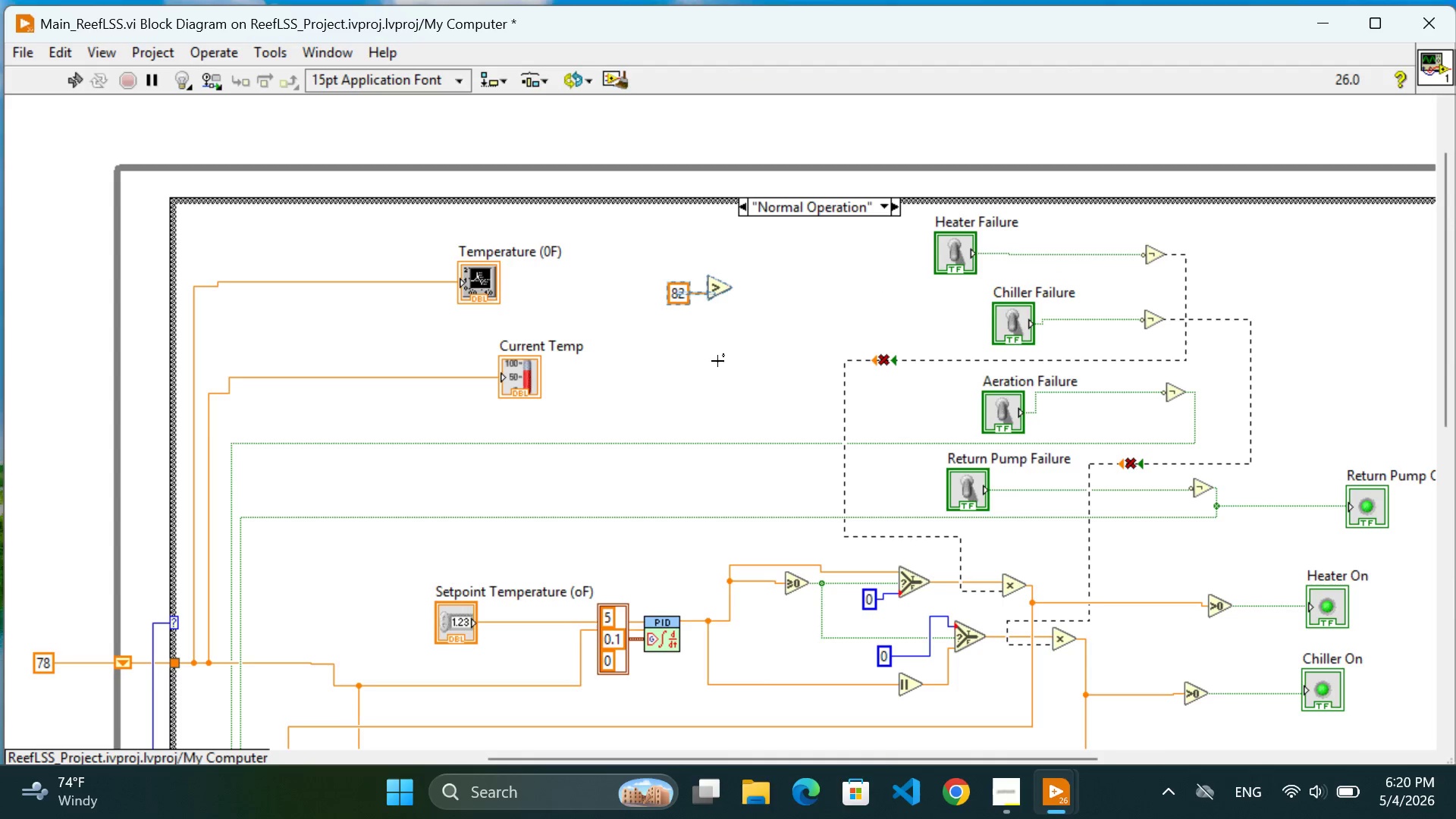 
left_click([718, 363])
 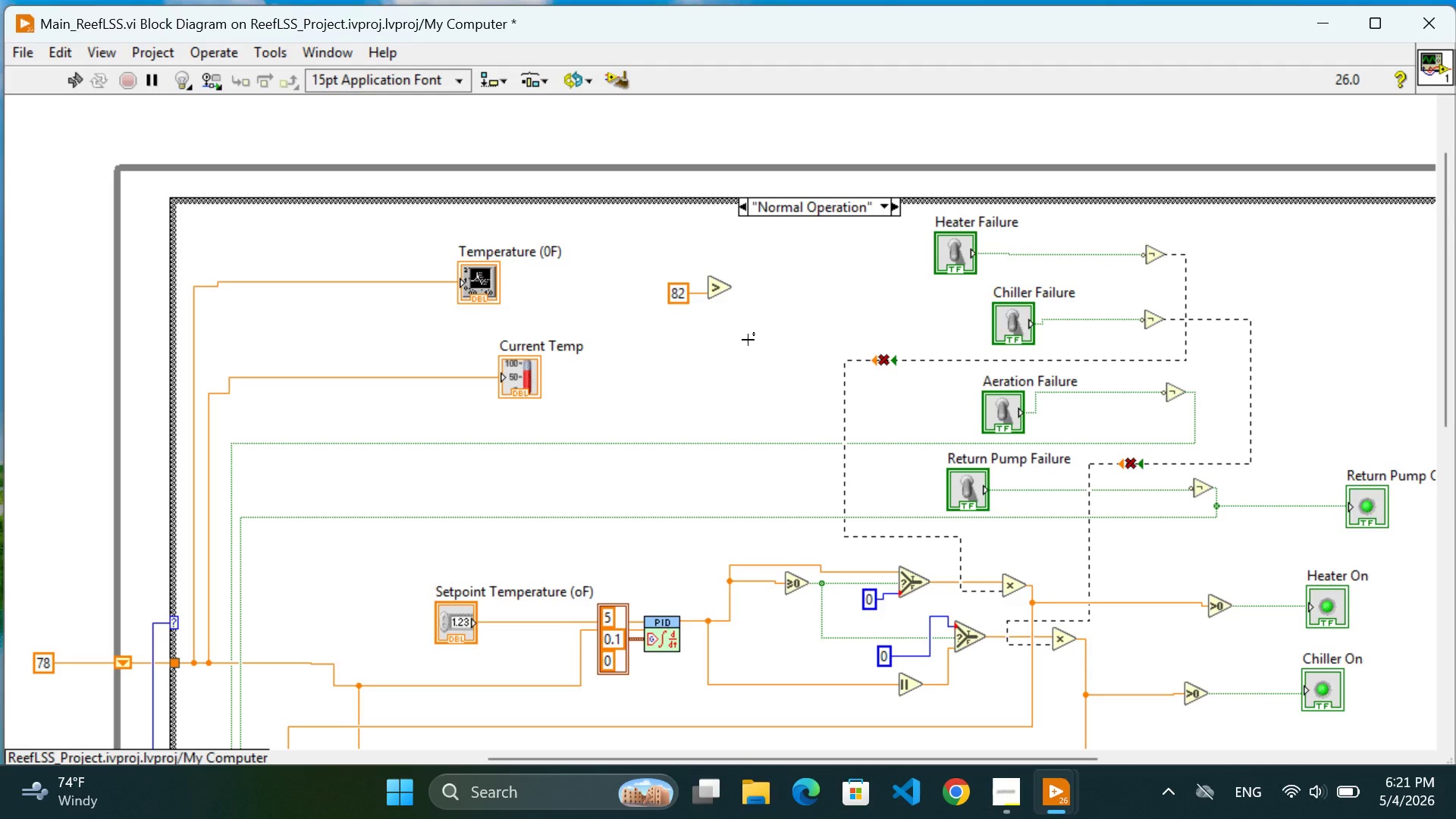 
wait(21.67)
 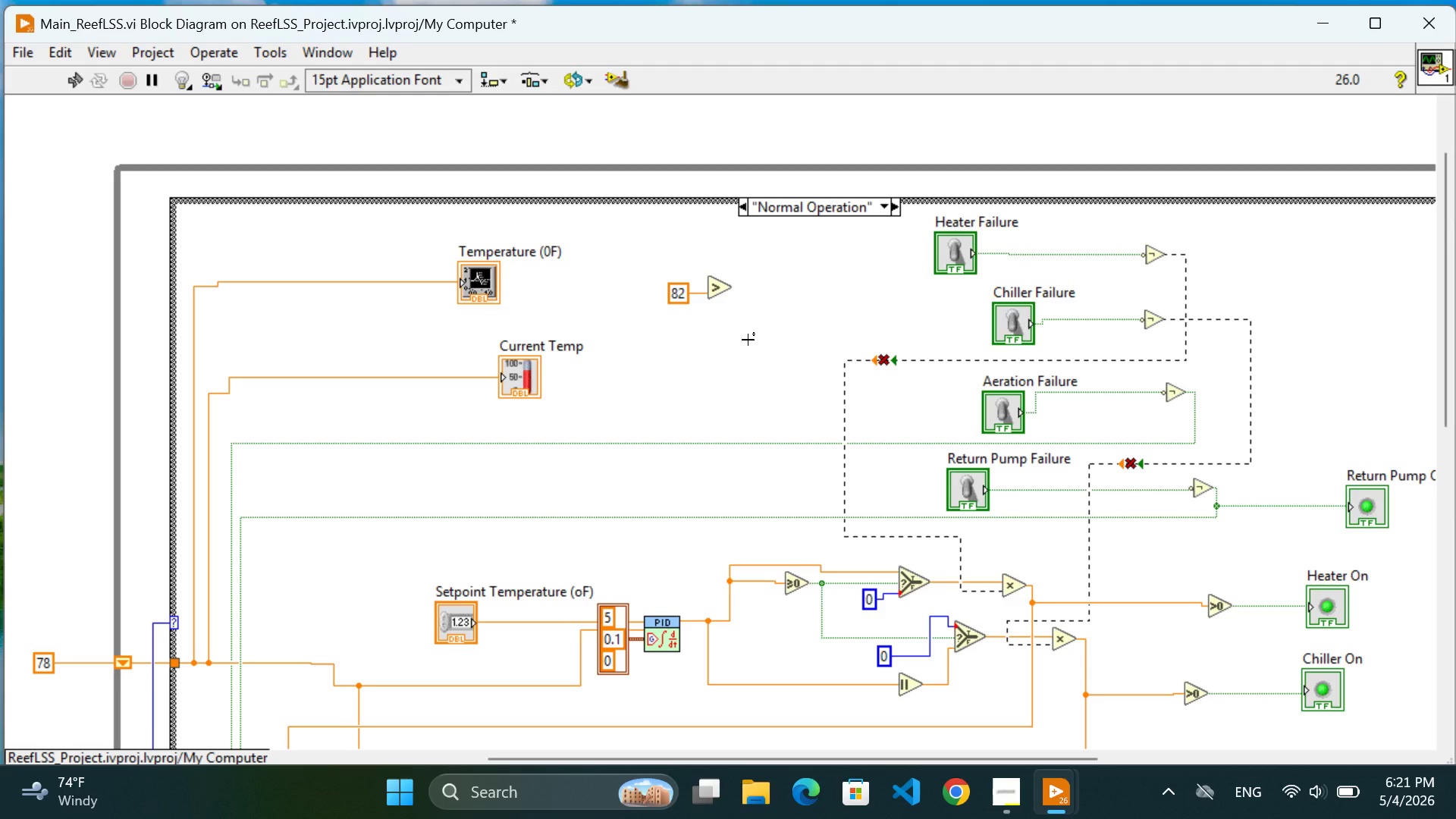 
scroll: coordinate [720, 554], scroll_direction: down, amount: 3.0
 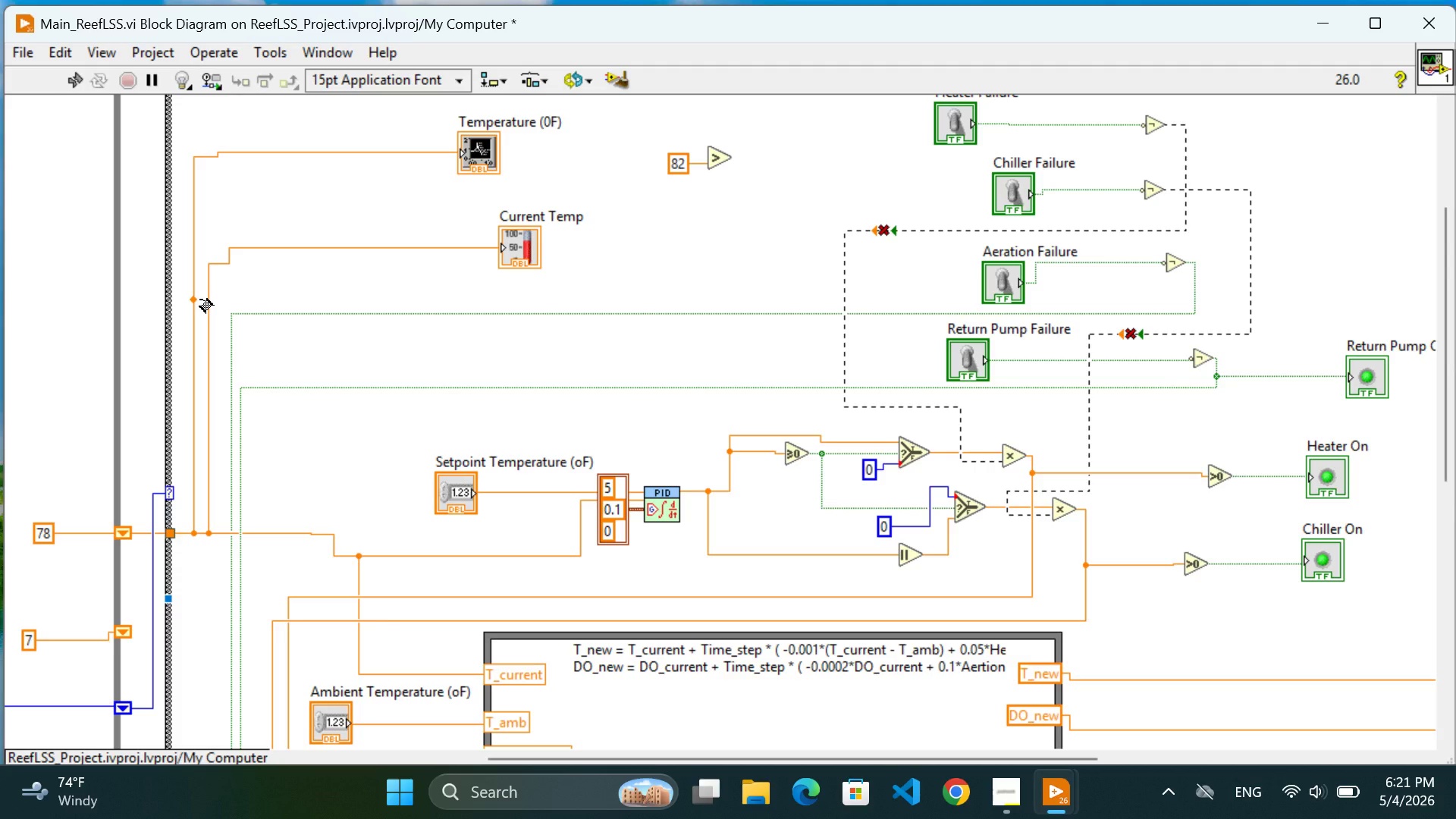 
wait(28.67)
 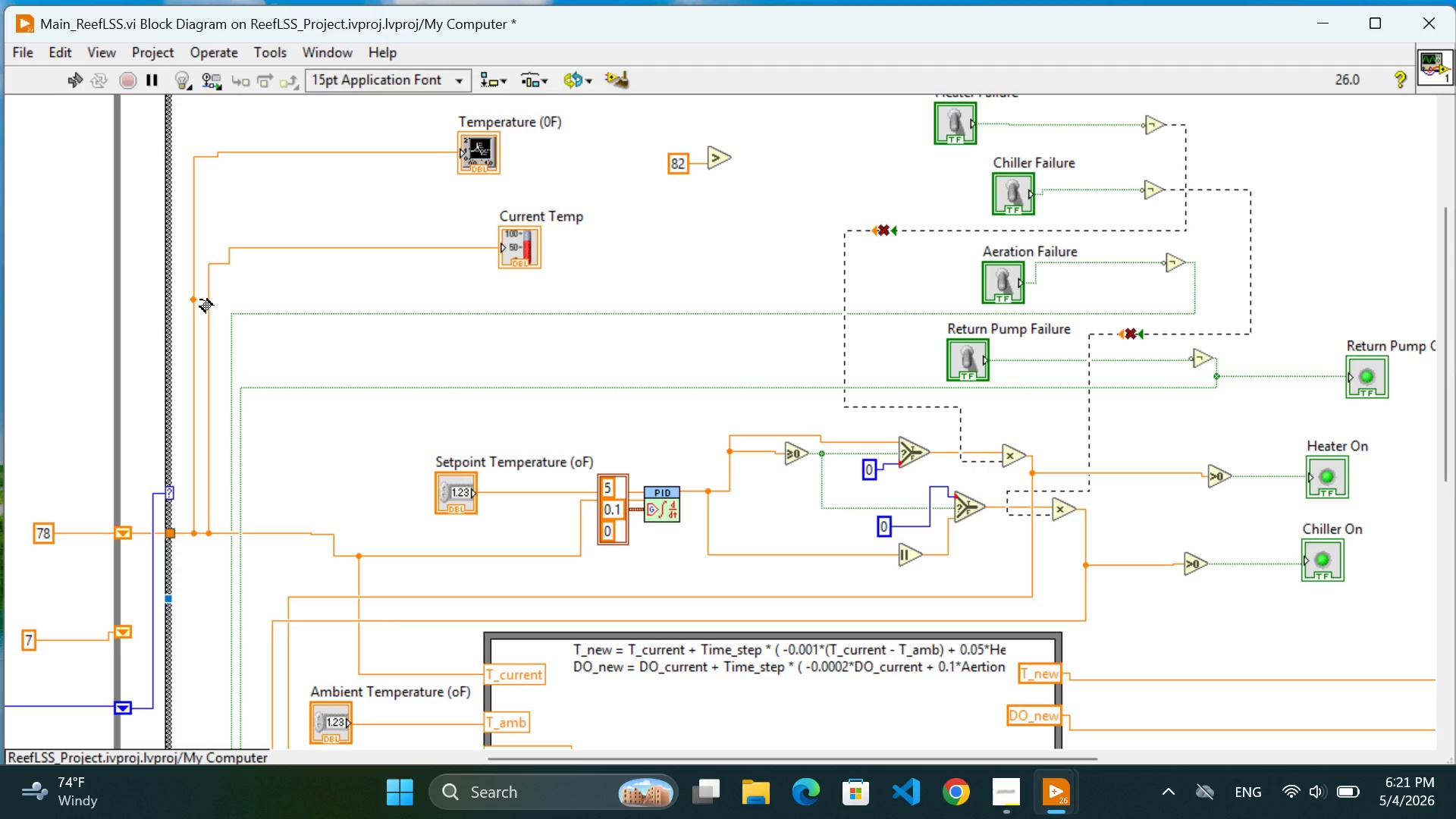 
left_click([199, 201])
 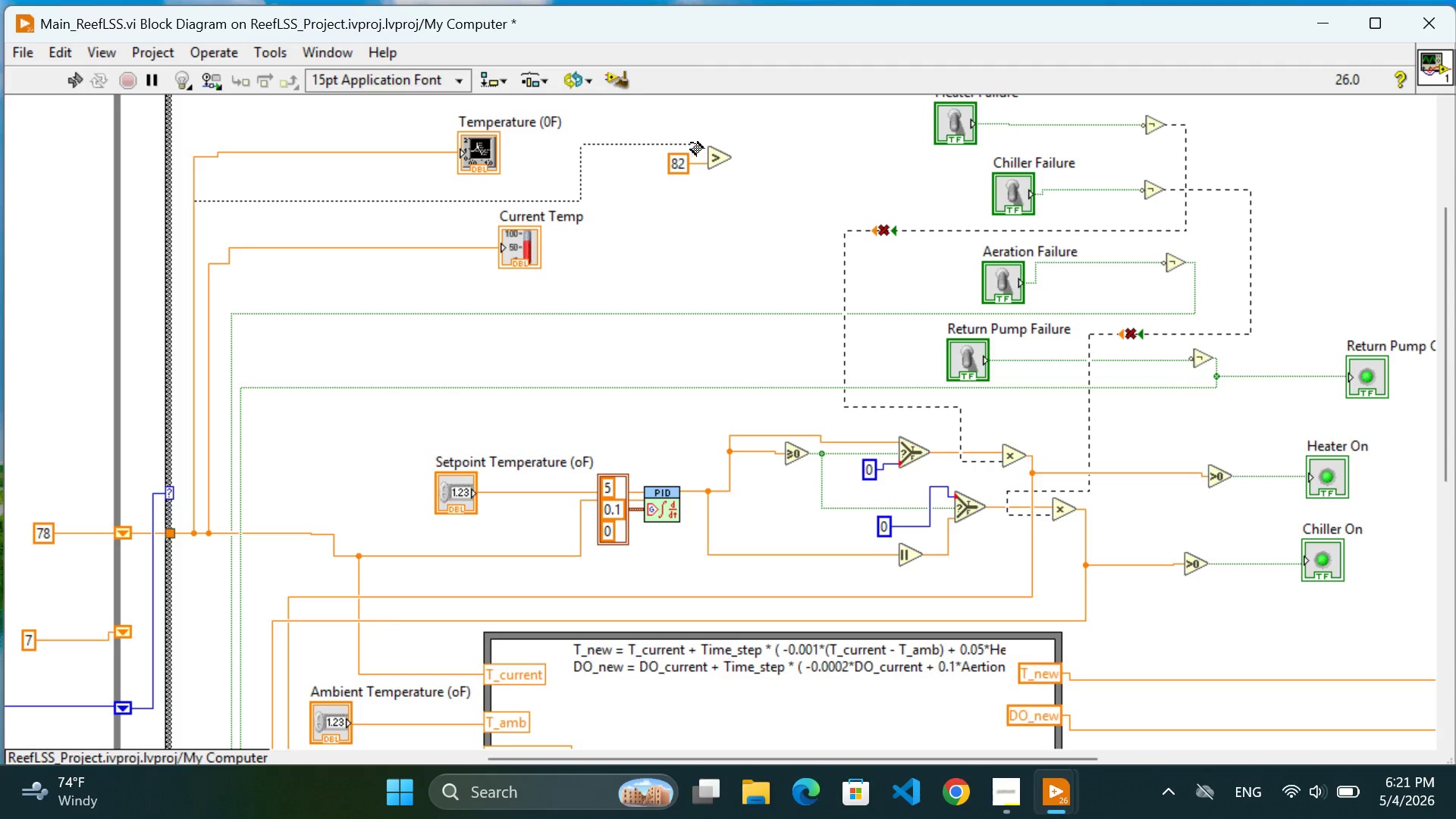 
wait(7.44)
 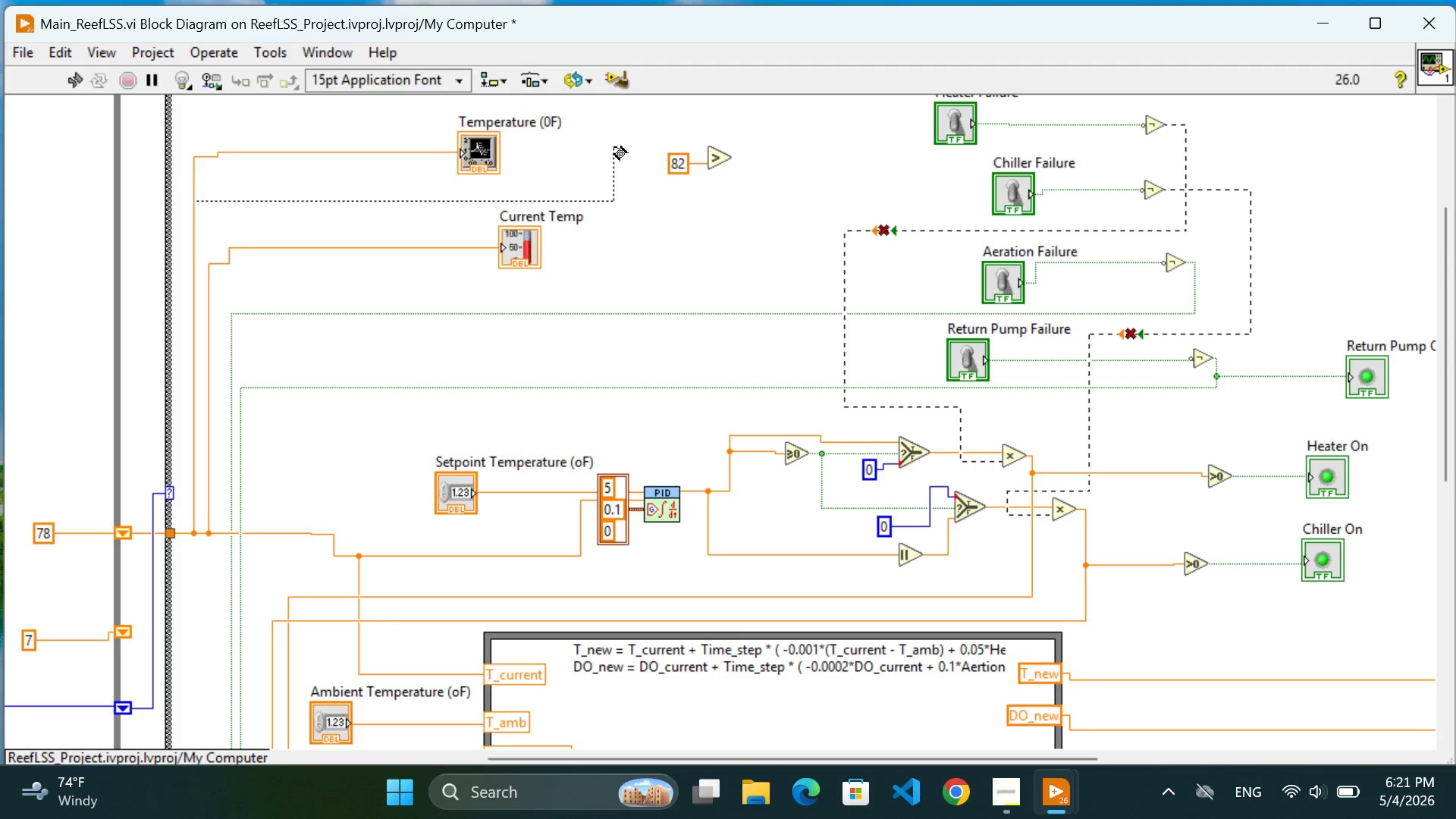 
left_click([705, 147])
 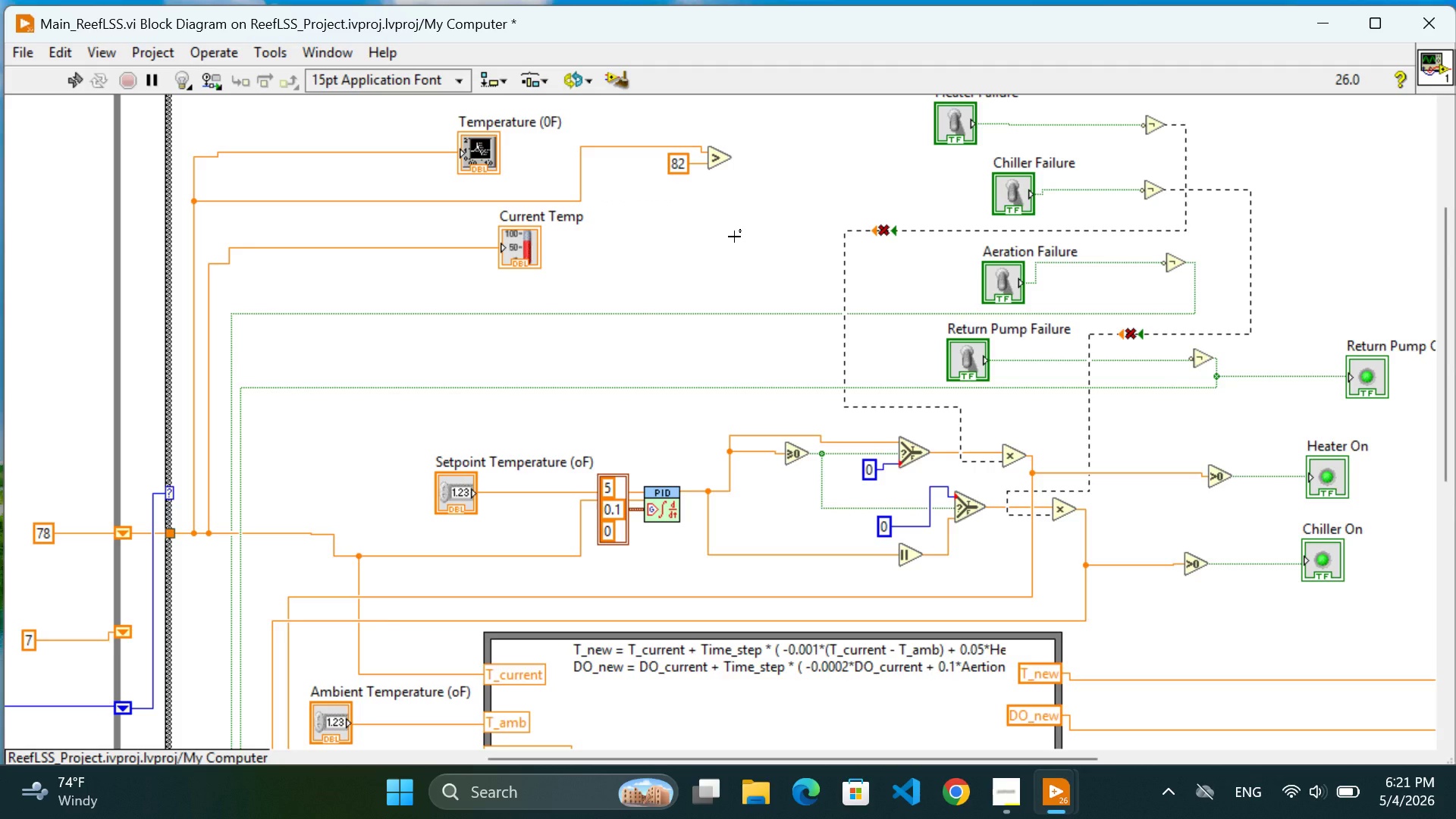 
wait(13.84)
 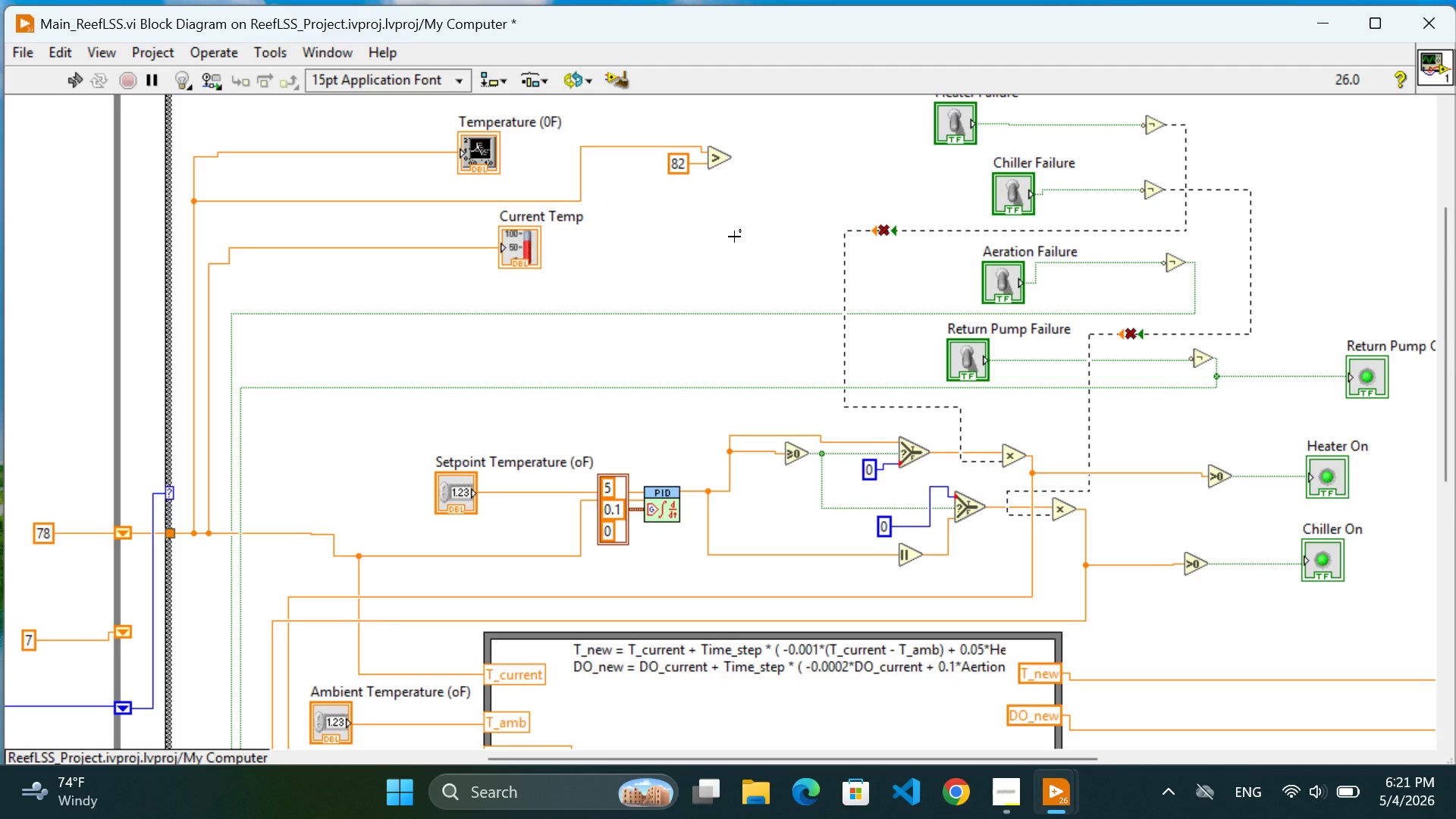 
scroll: coordinate [314, 444], scroll_direction: down, amount: 1.0
 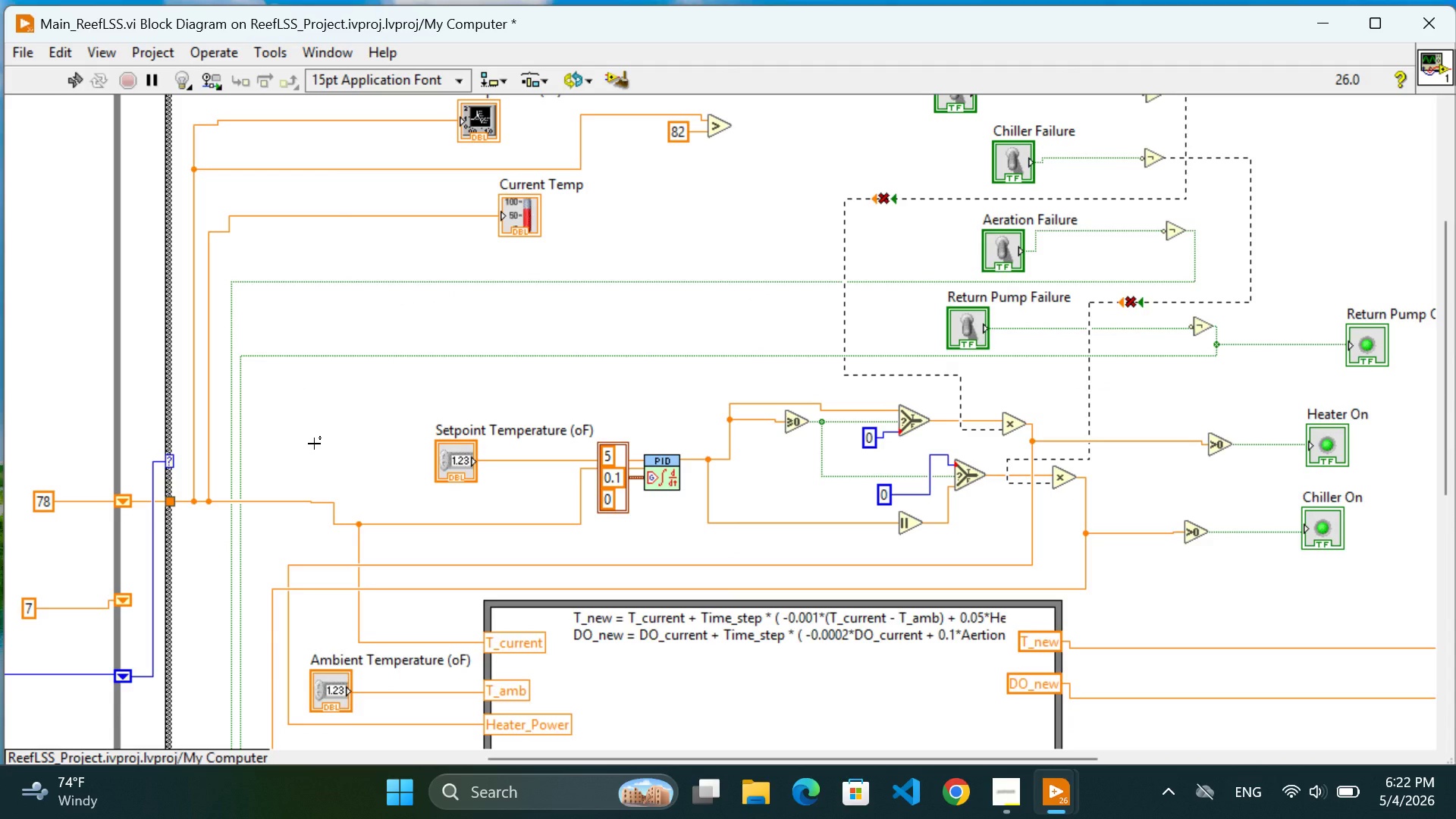 
wait(7.47)
 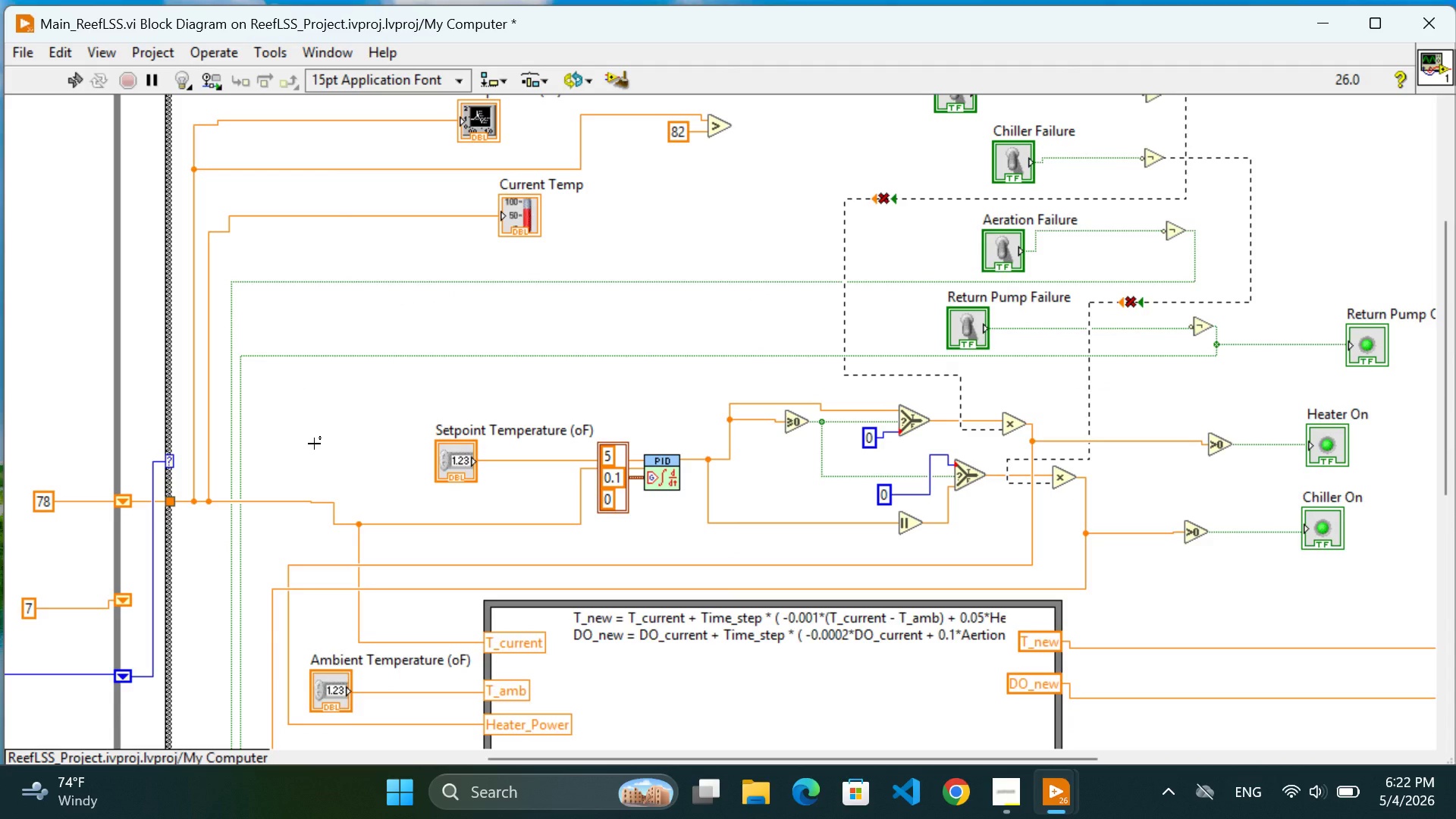 
right_click([649, 219])
 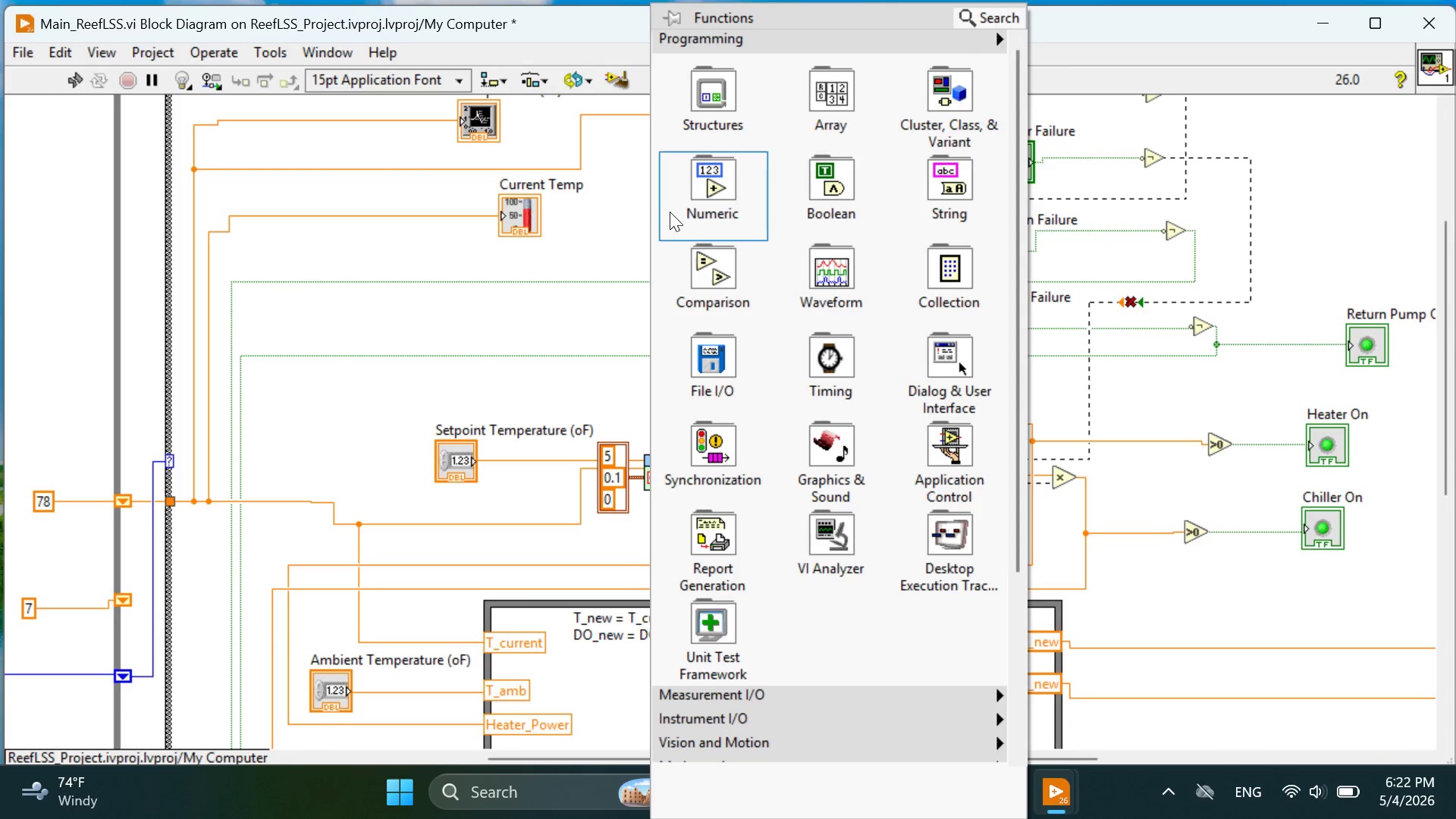 
mouse_move([667, 271])
 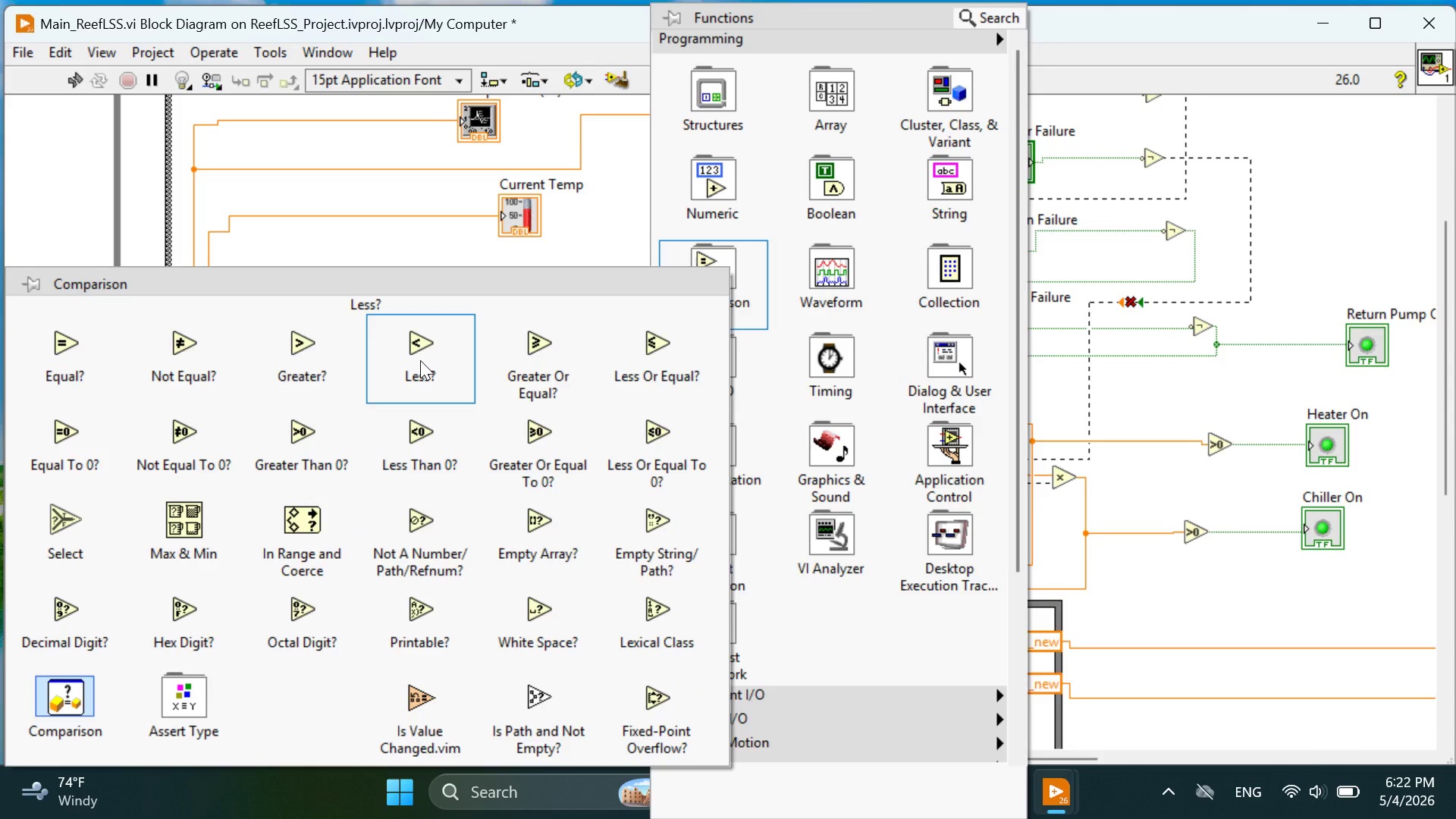 
left_click([419, 360])
 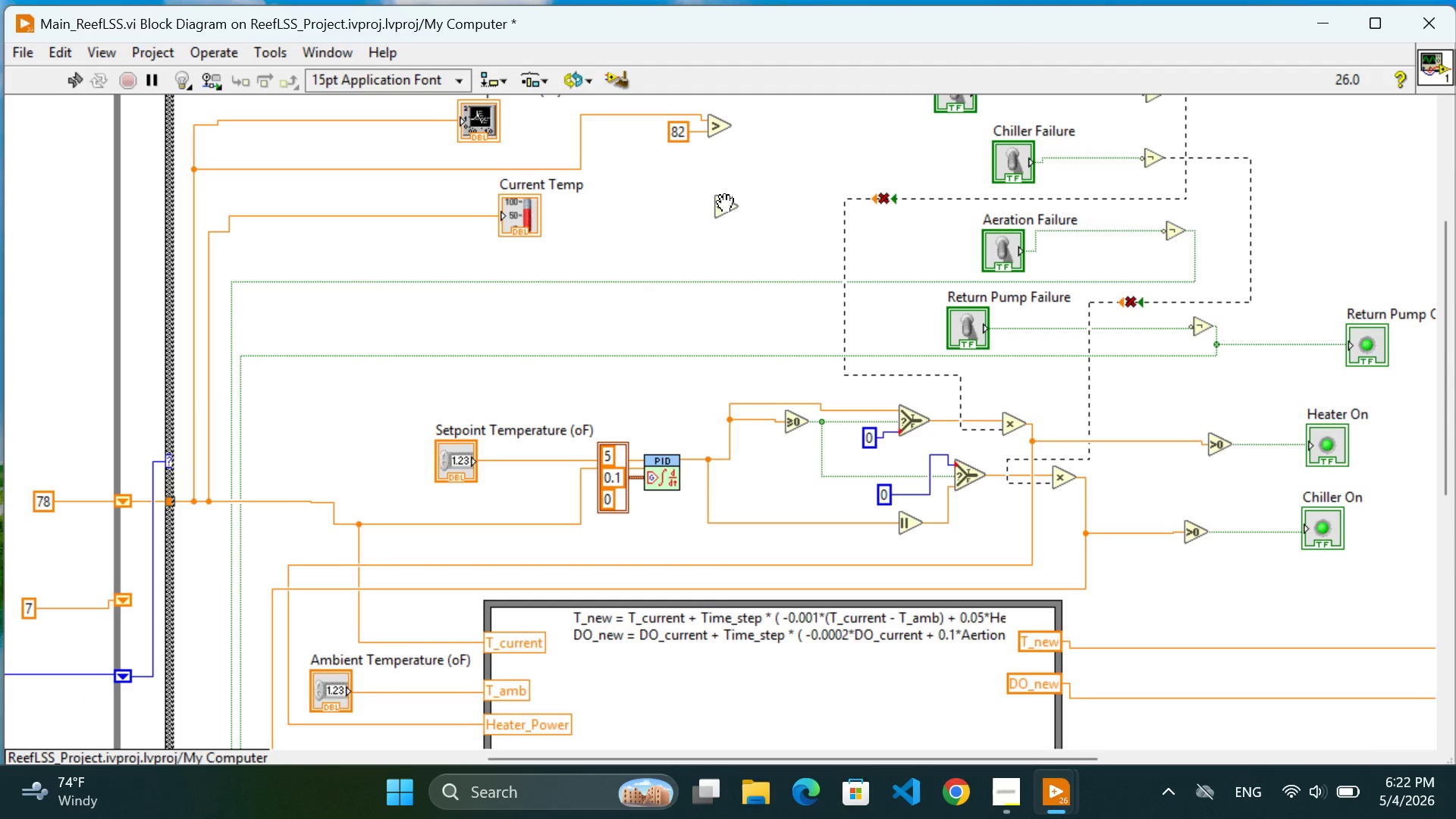 
left_click([725, 198])
 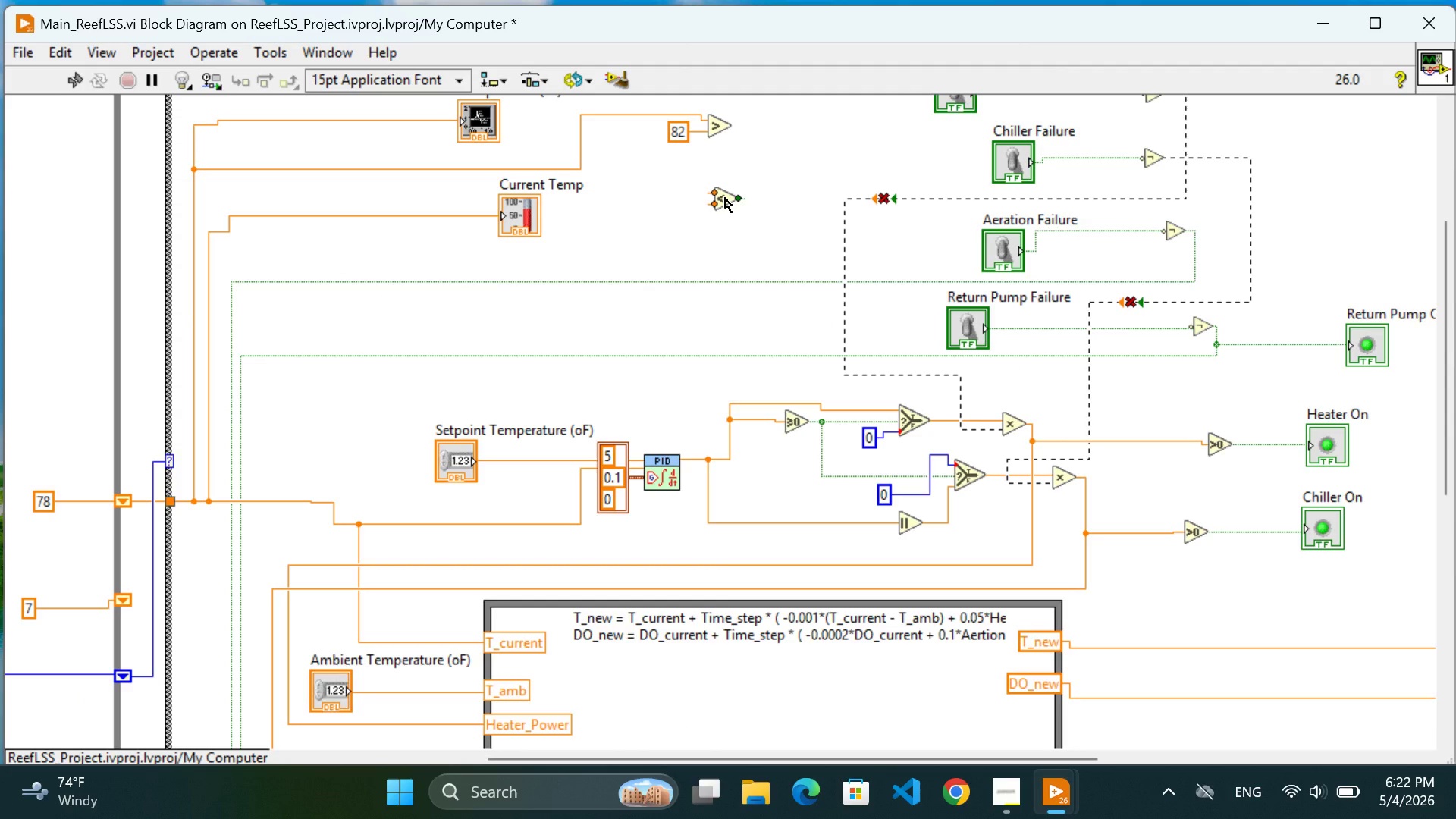 
wait(13.44)
 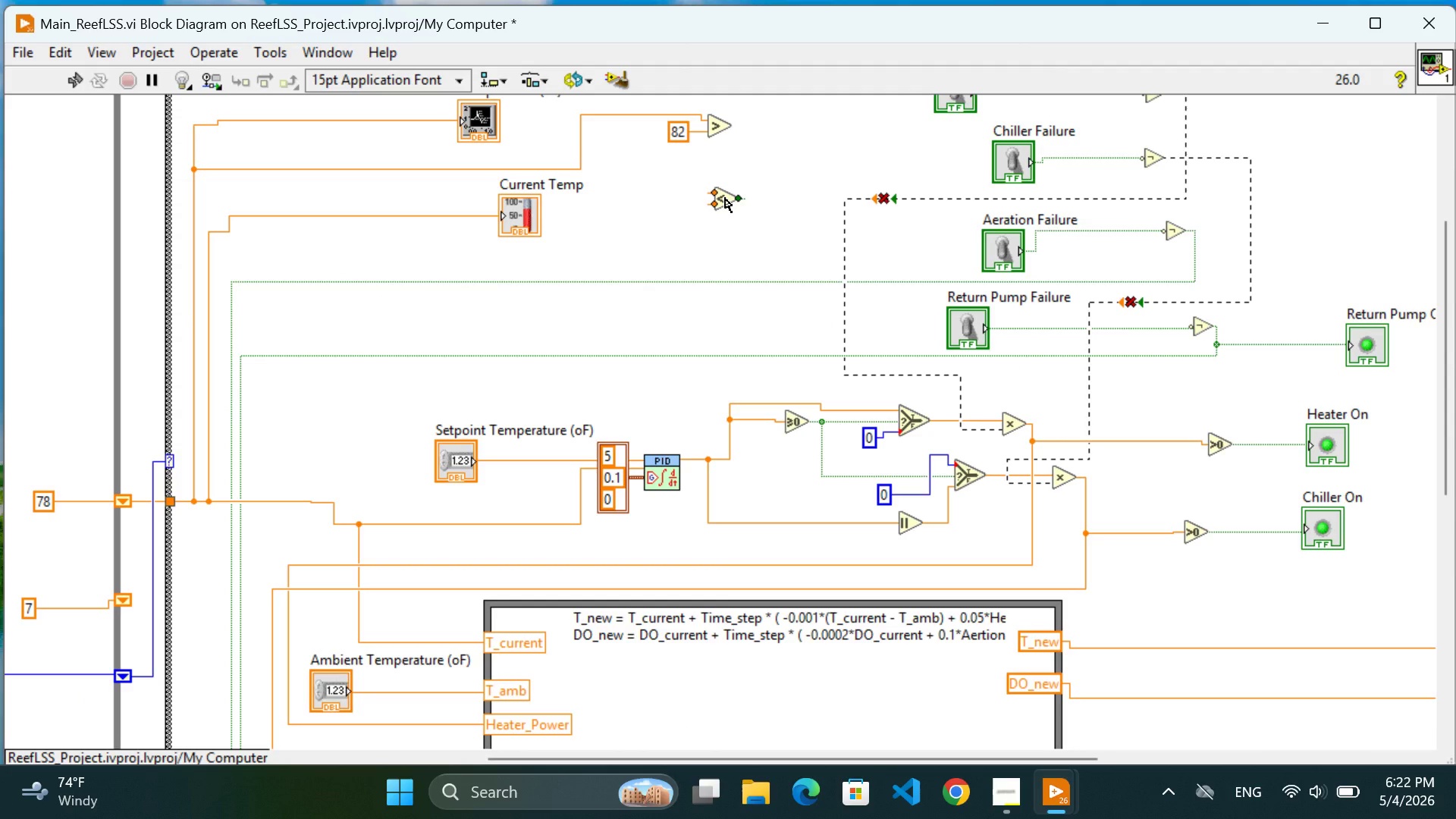 
left_click([752, 239])
 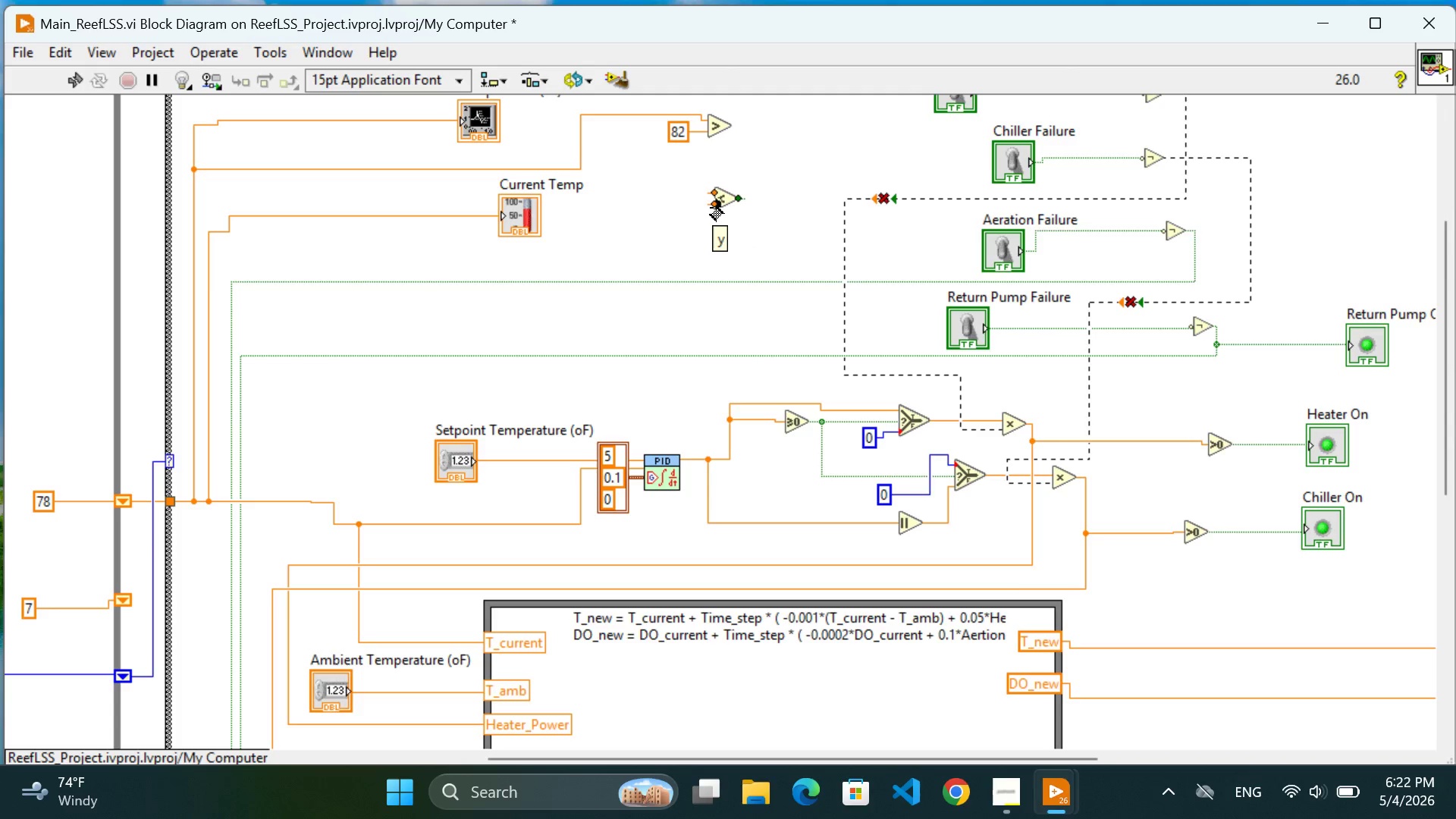 
right_click([710, 207])
 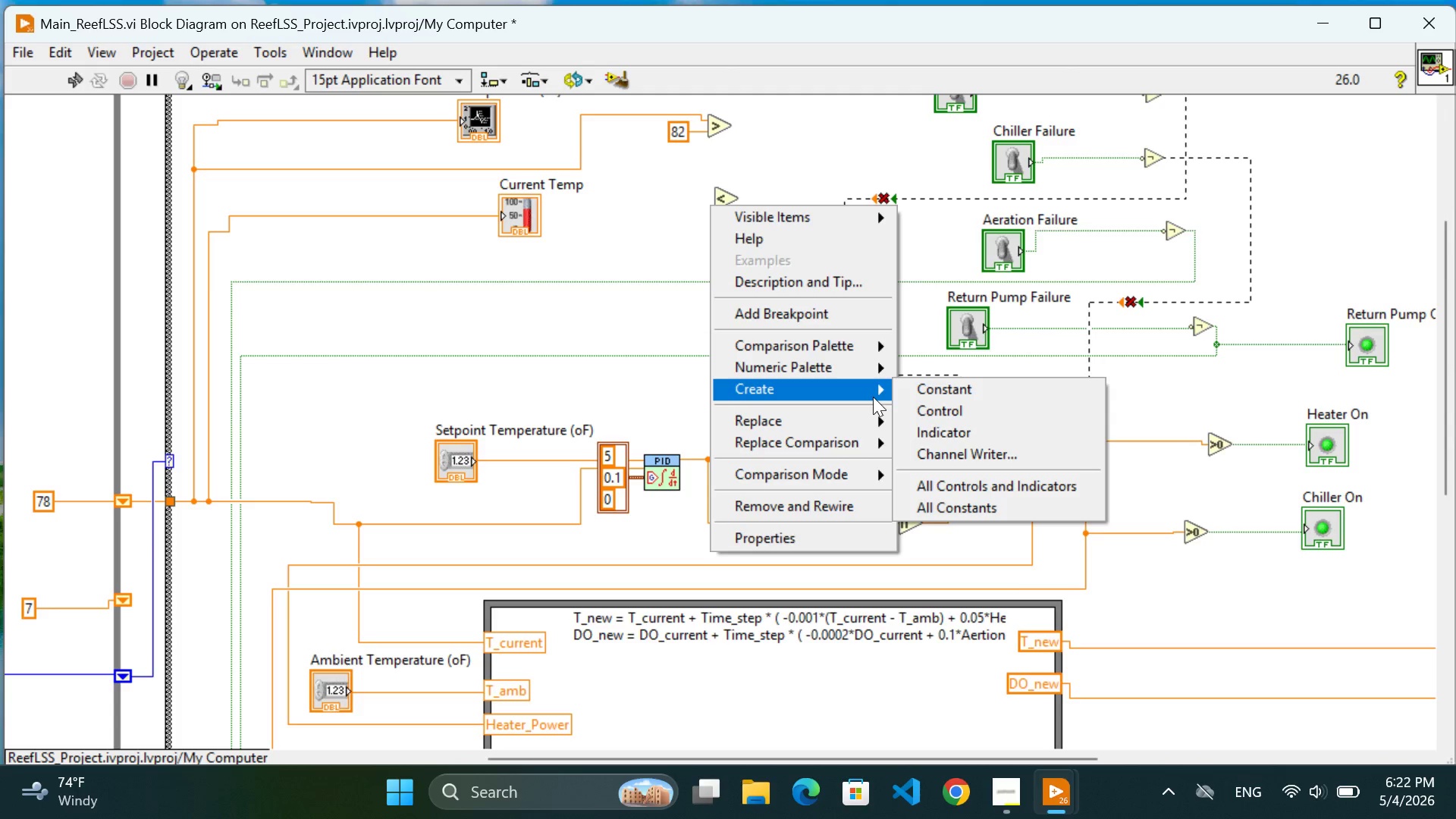 
left_click([937, 384])
 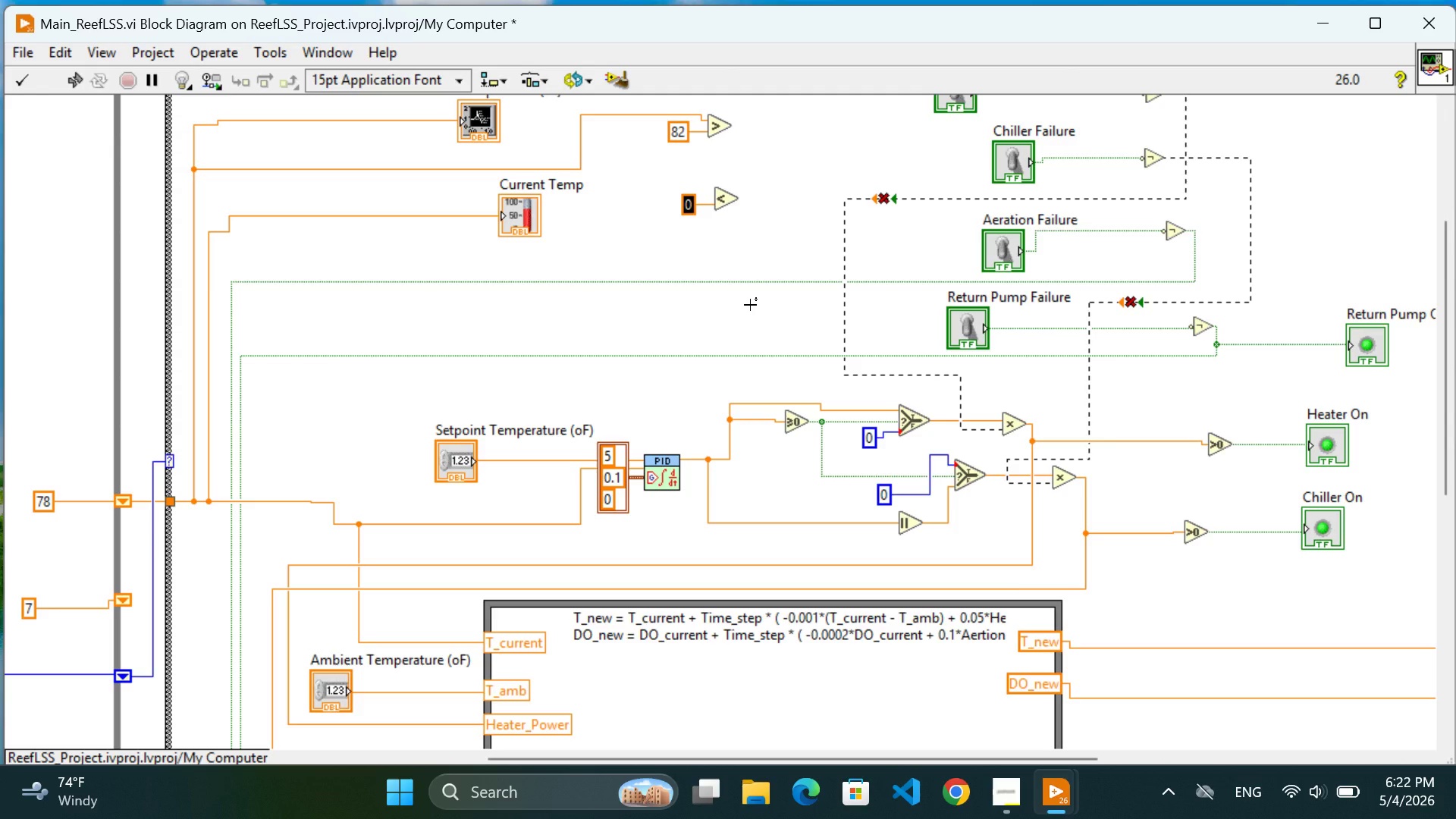 
type(72.0)
 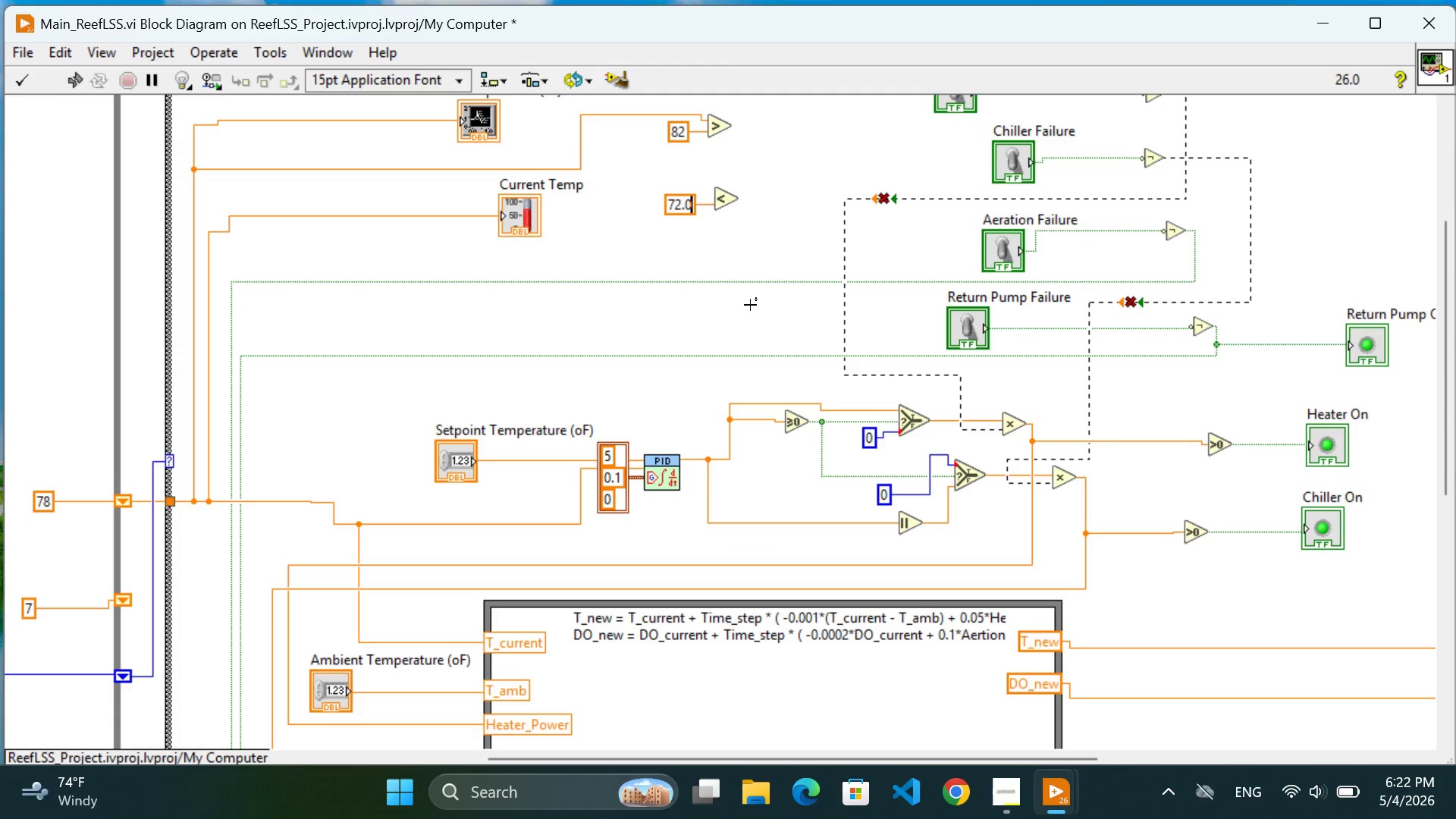 
key(Enter)
 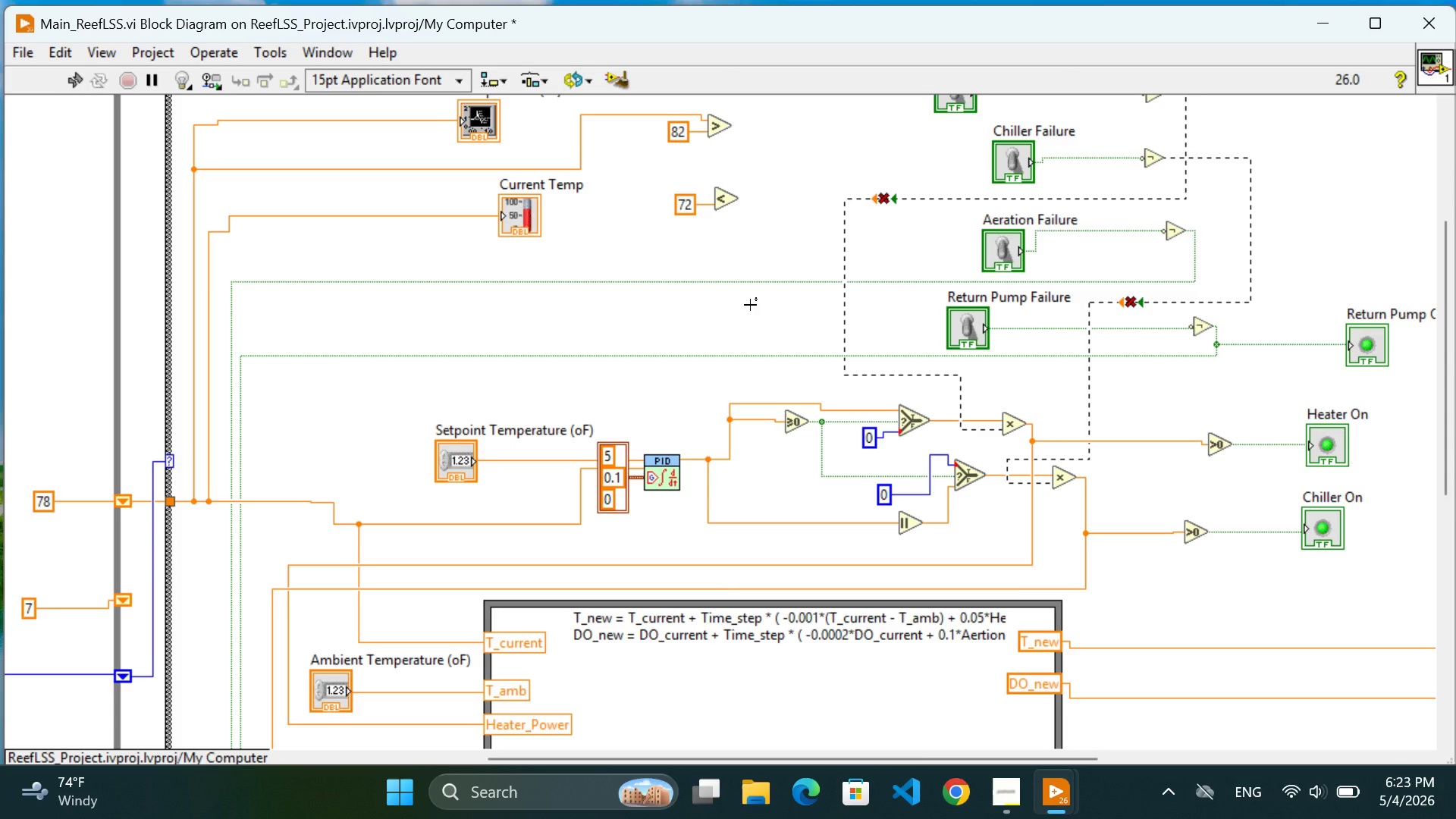 
wait(37.2)
 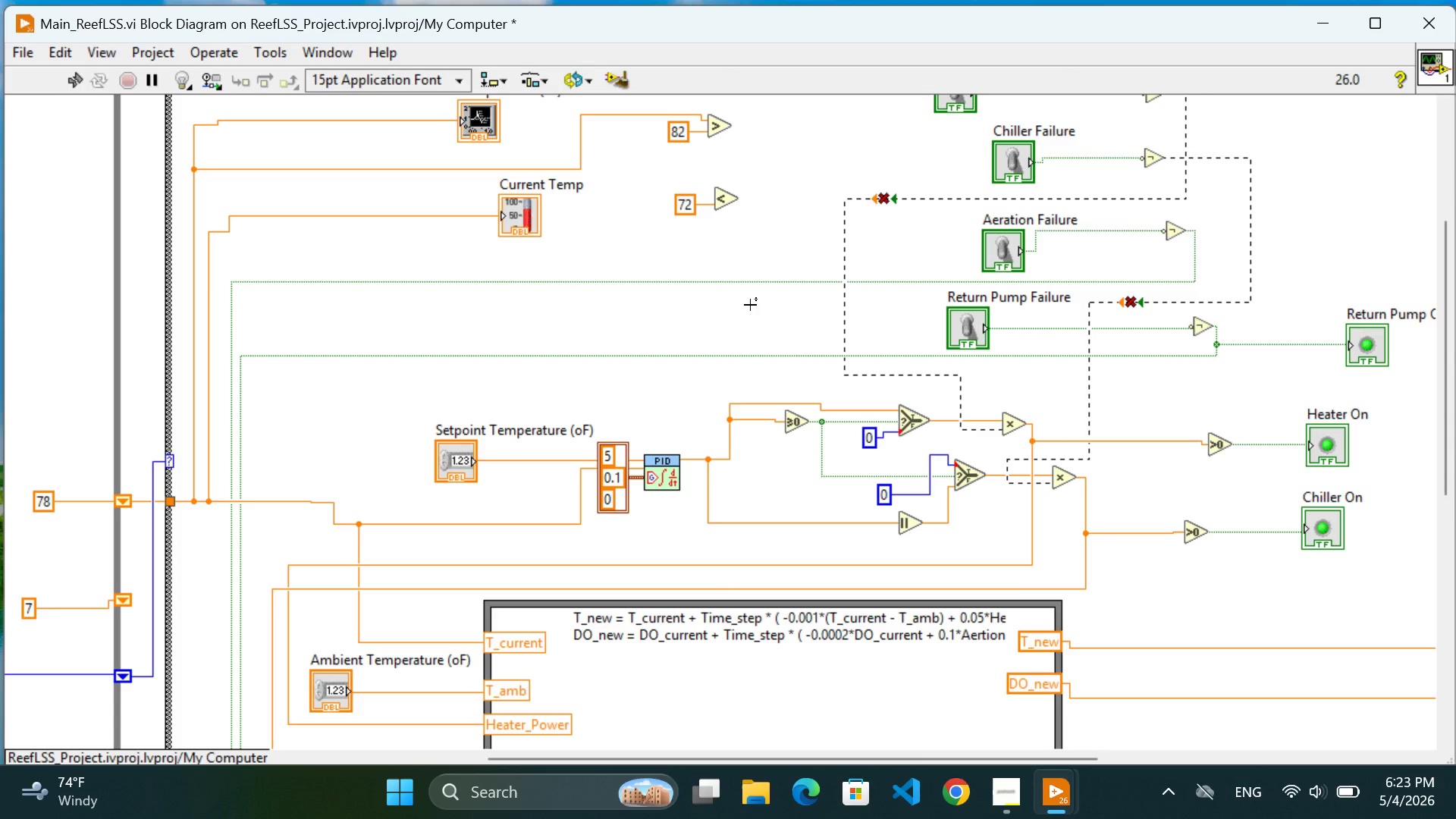 
left_click_drag(start_coordinate=[512, 212], to_coordinate=[516, 231])
 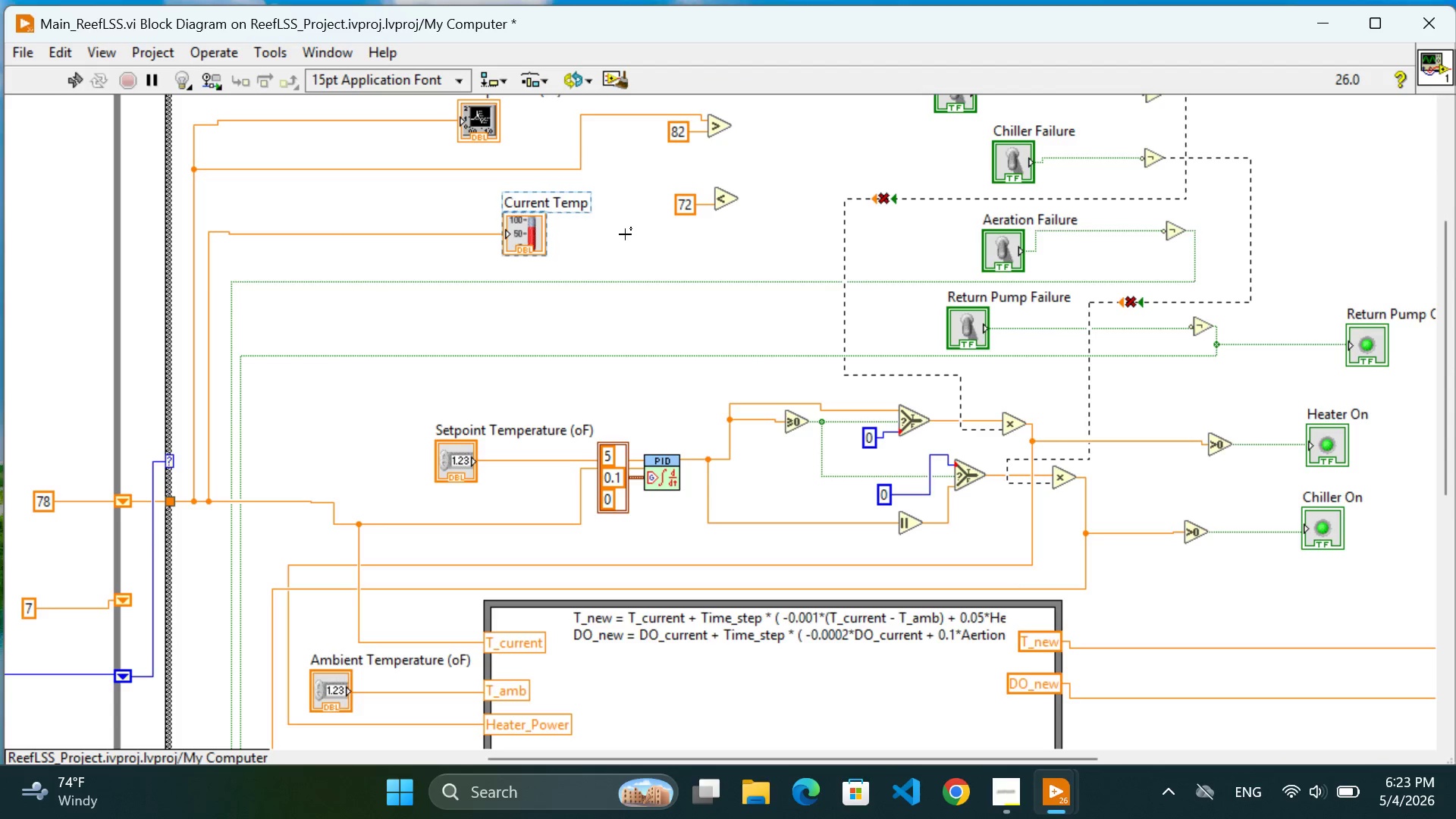 
left_click([626, 234])
 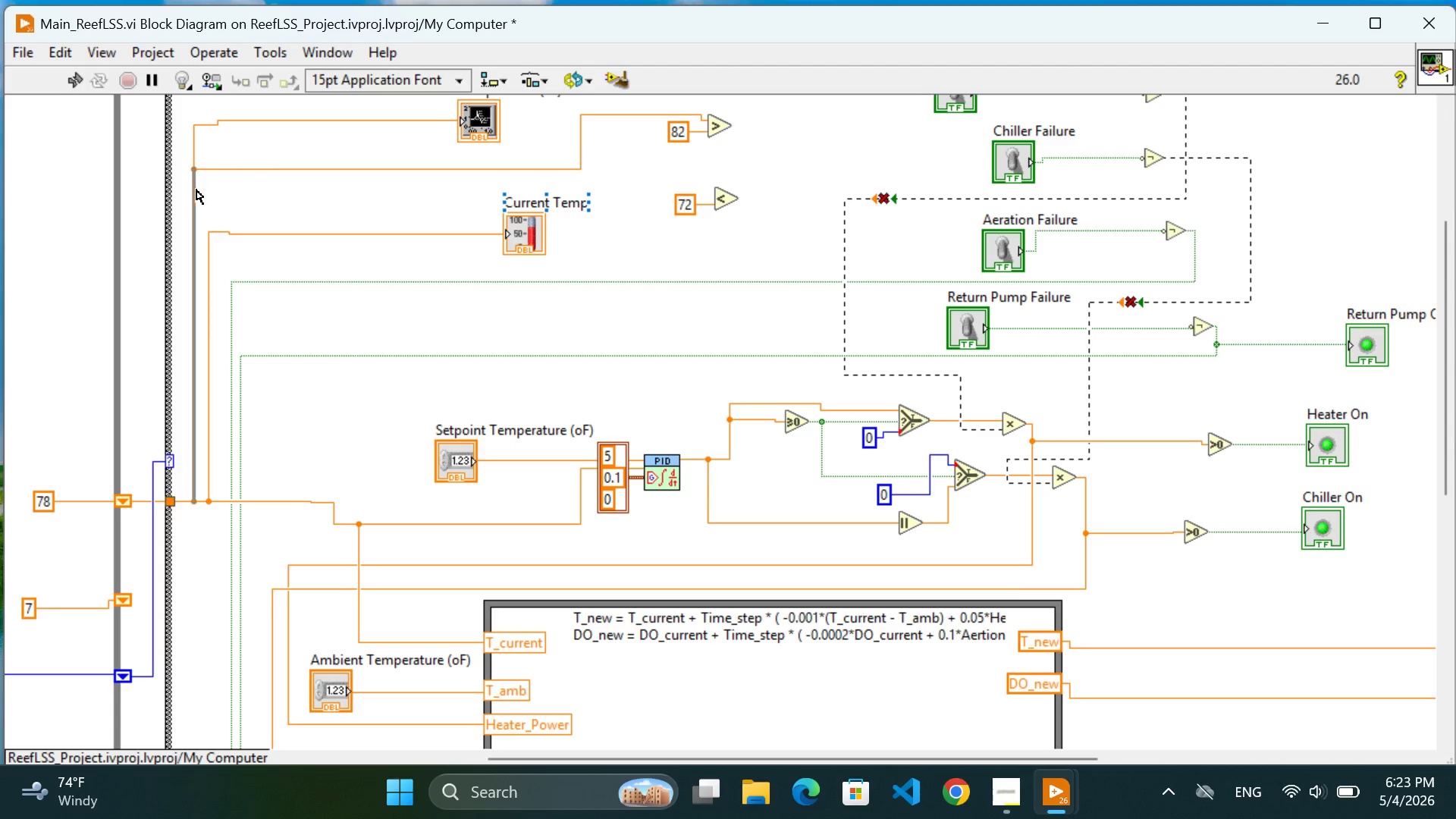 
left_click([199, 192])
 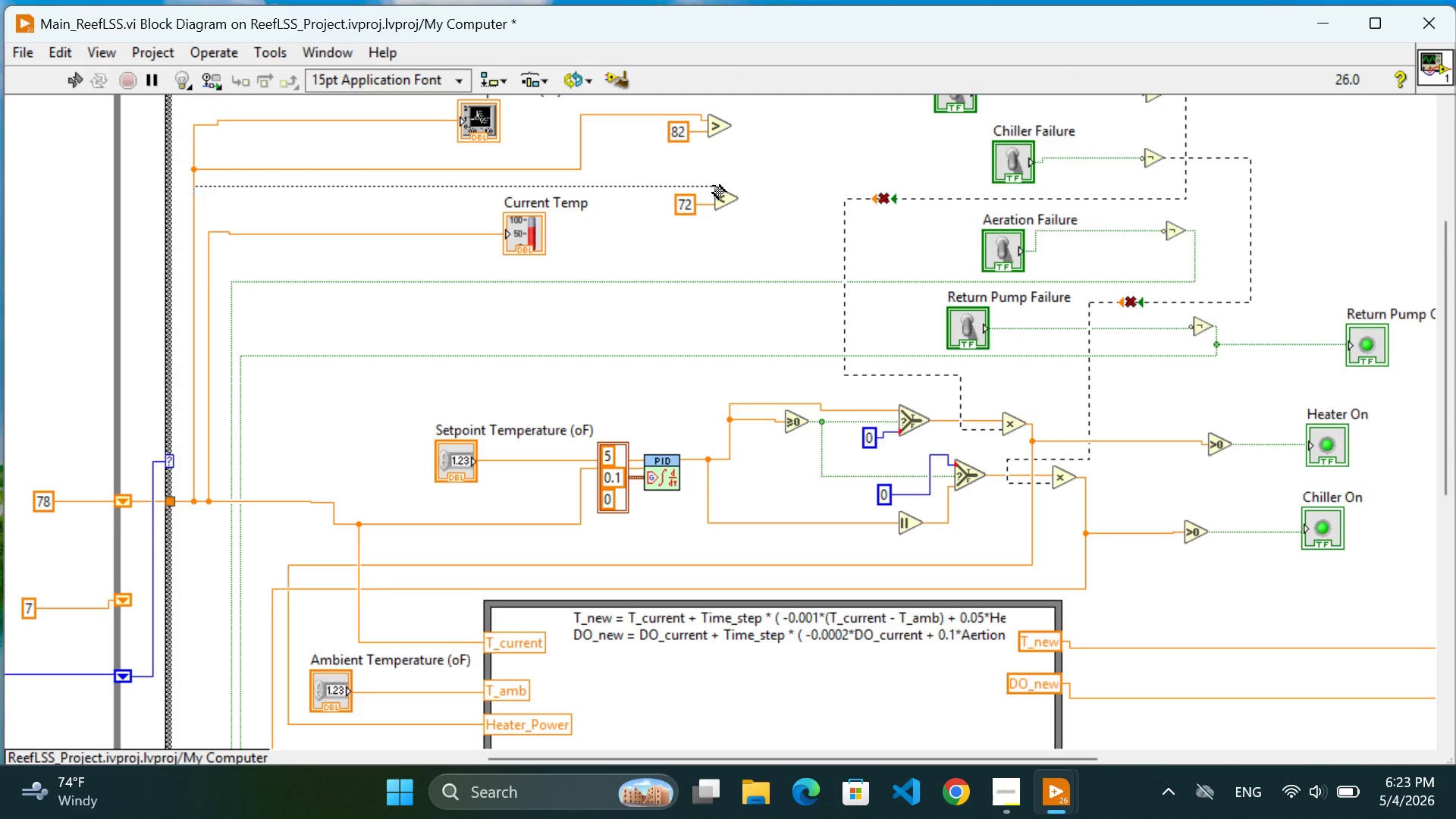 
left_click([712, 189])
 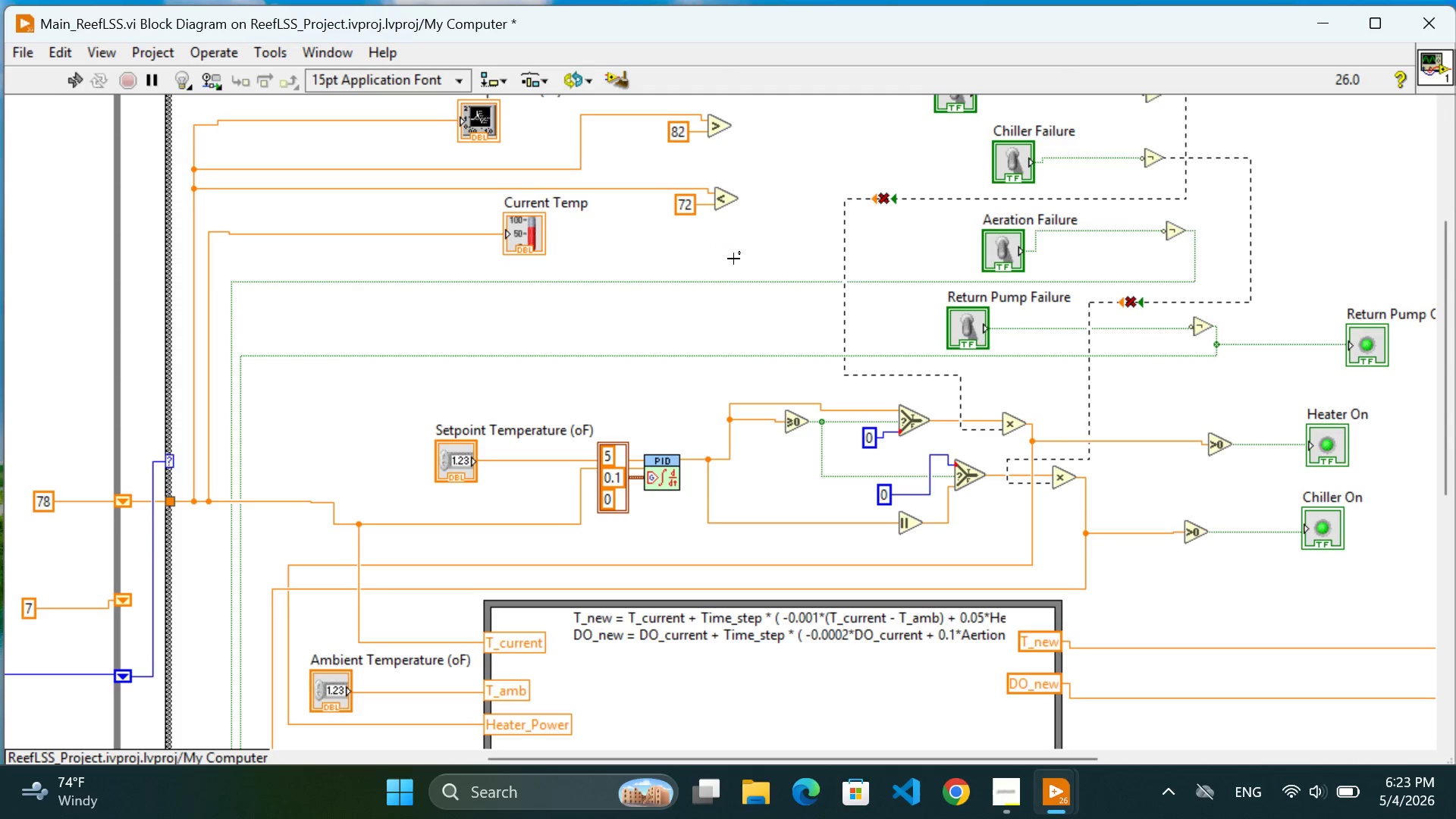 
left_click([733, 259])
 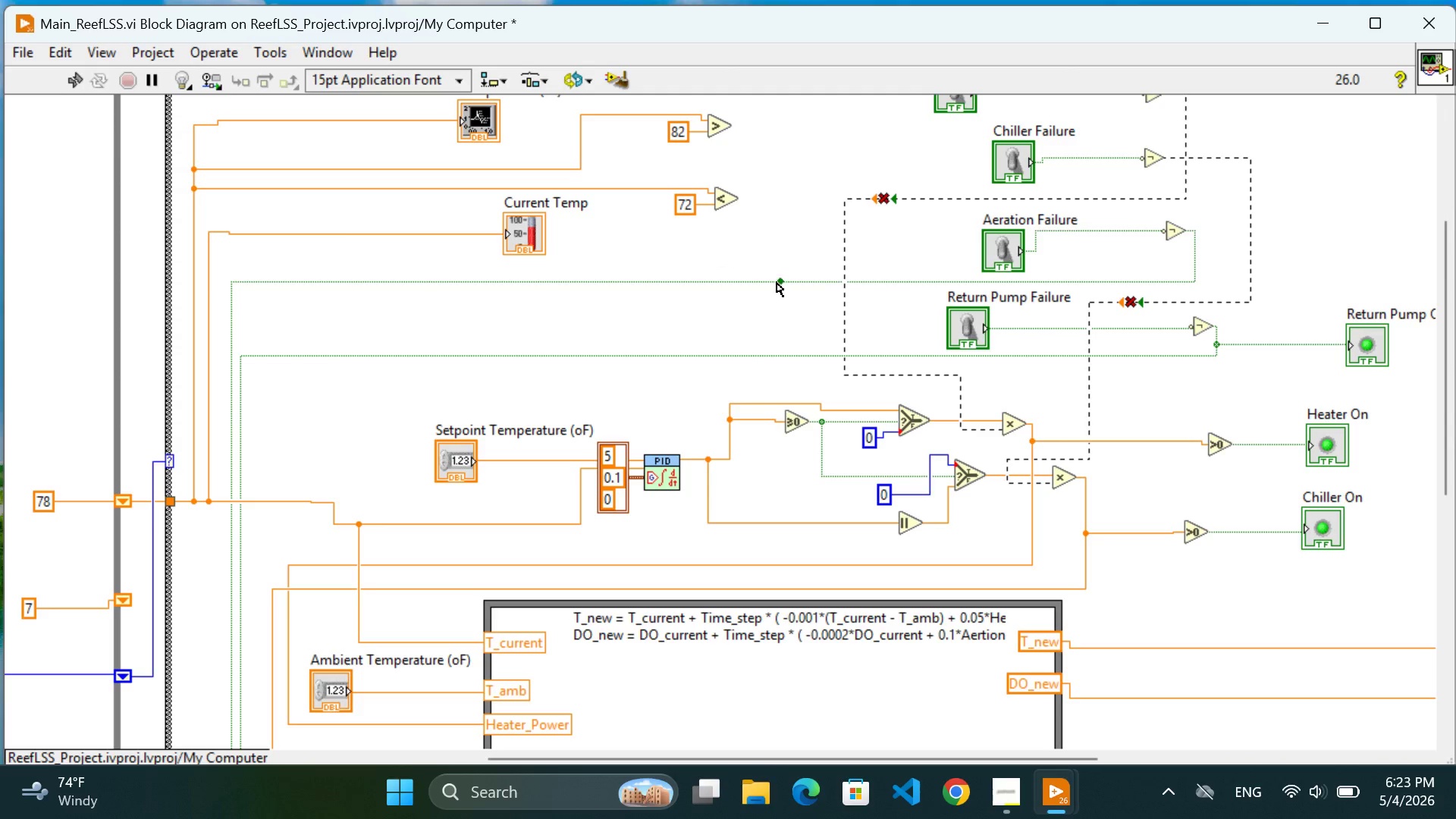 
wait(31.45)
 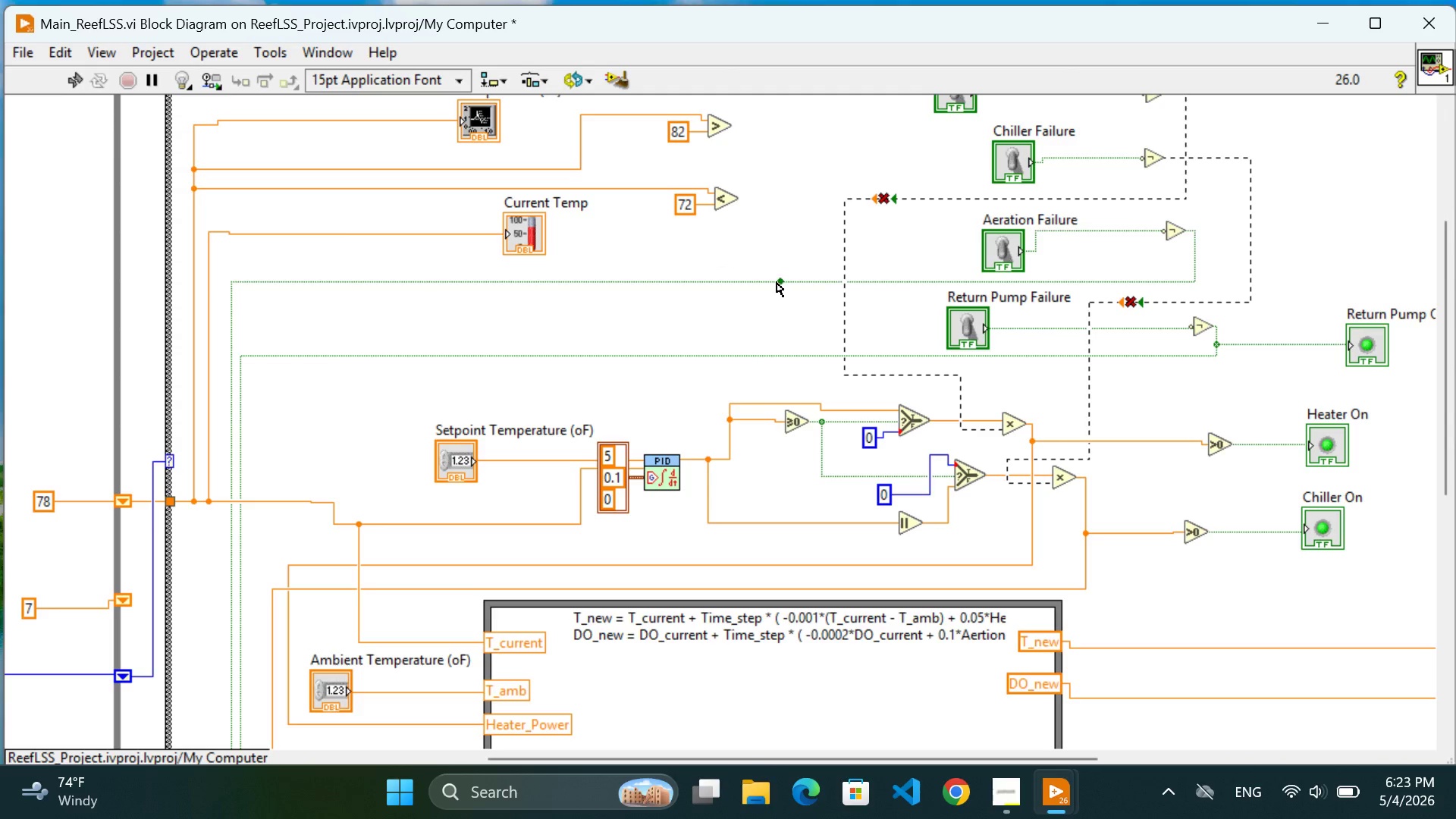 
scroll: coordinate [564, 497], scroll_direction: down, amount: 15.0
 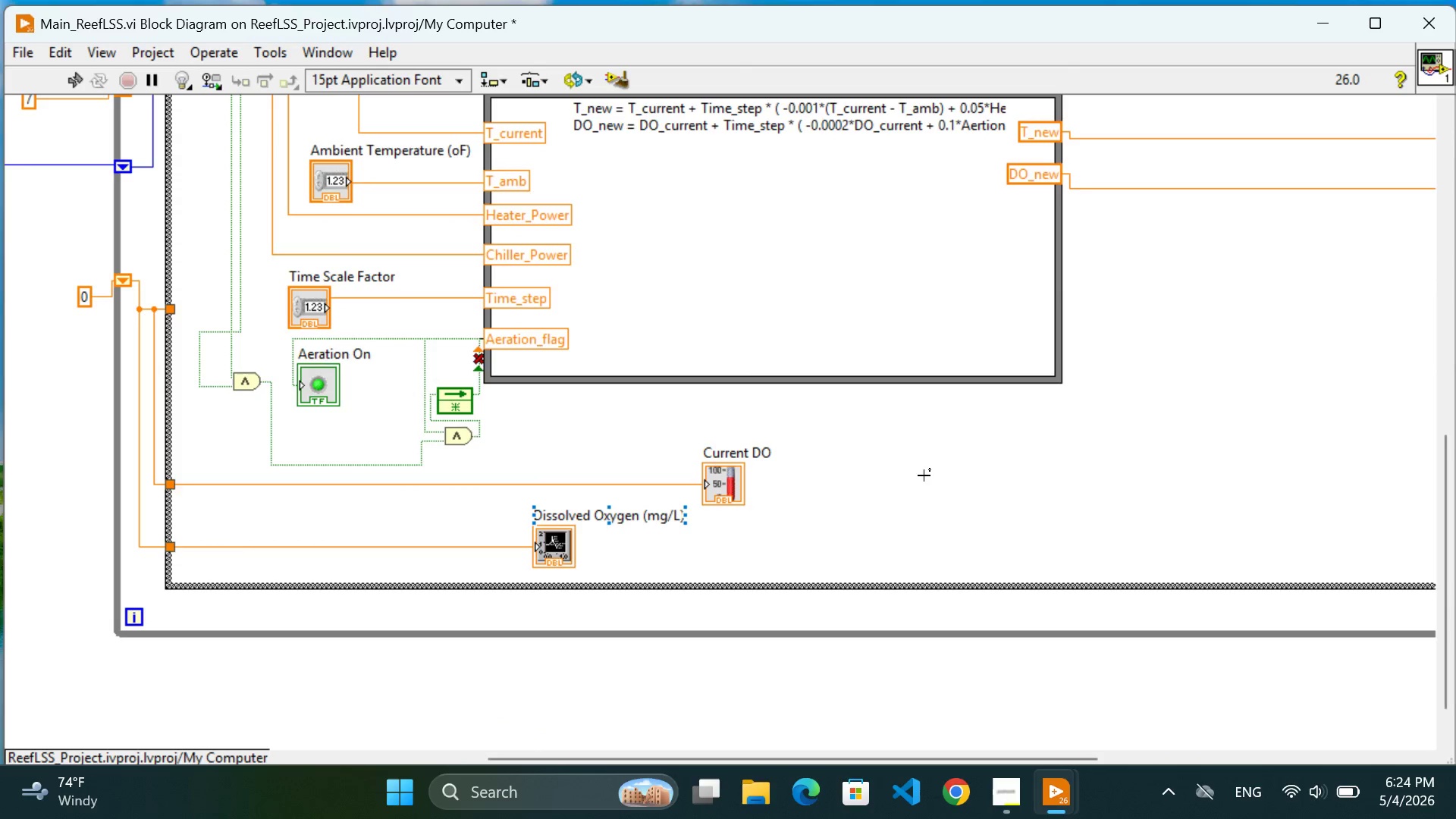 
right_click([938, 448])
 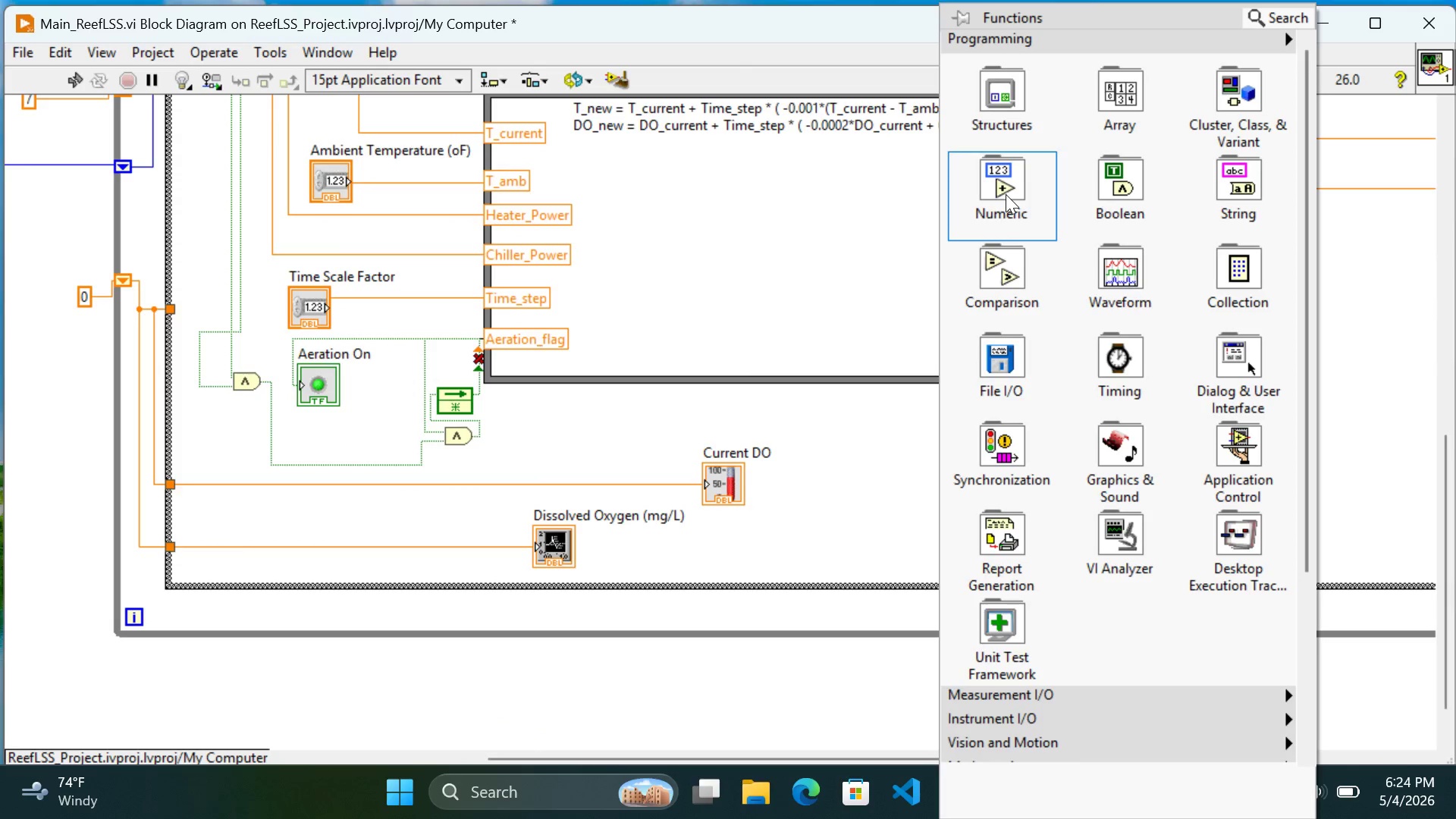 
mouse_move([981, 290])
 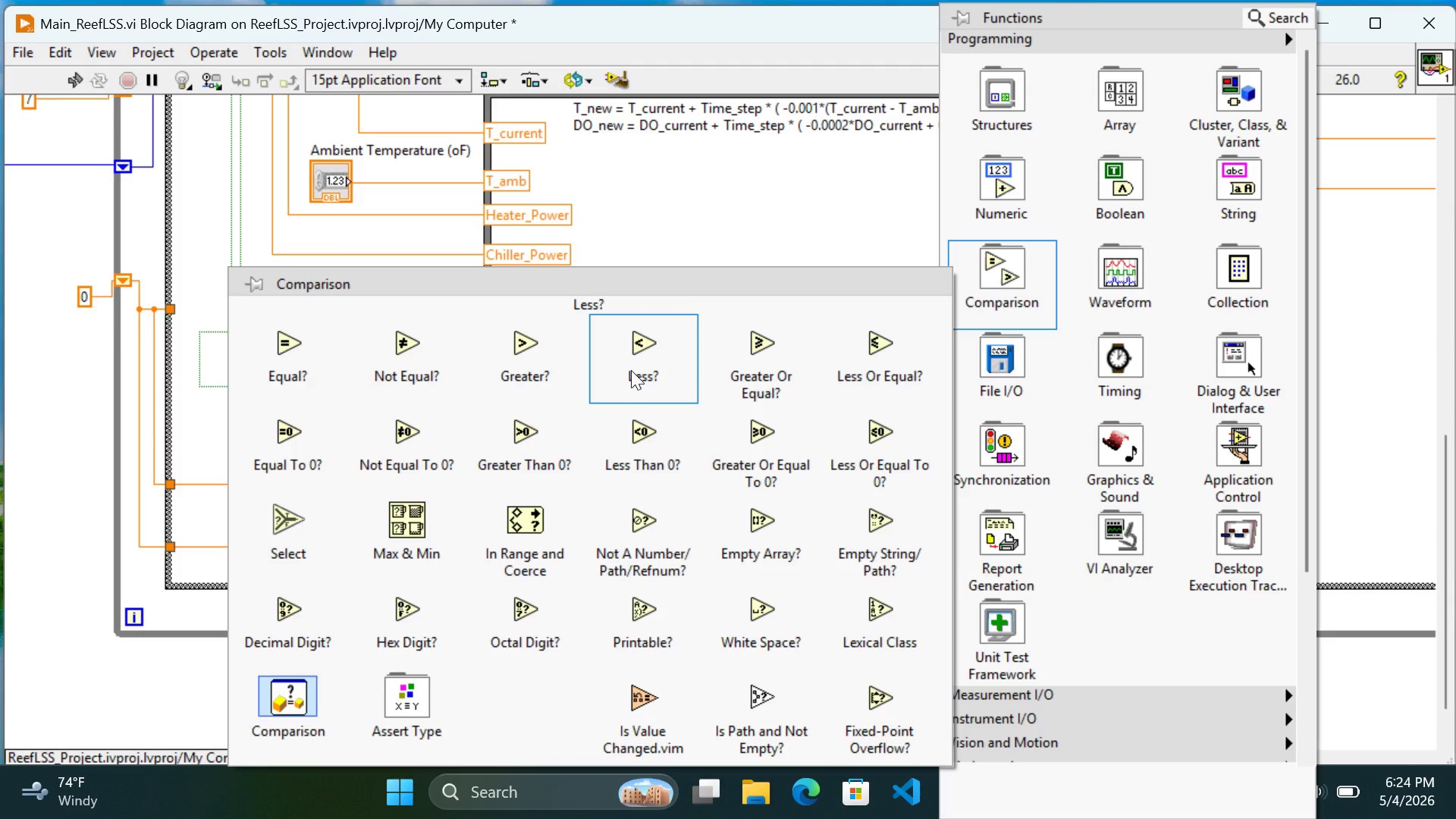 
left_click([631, 370])
 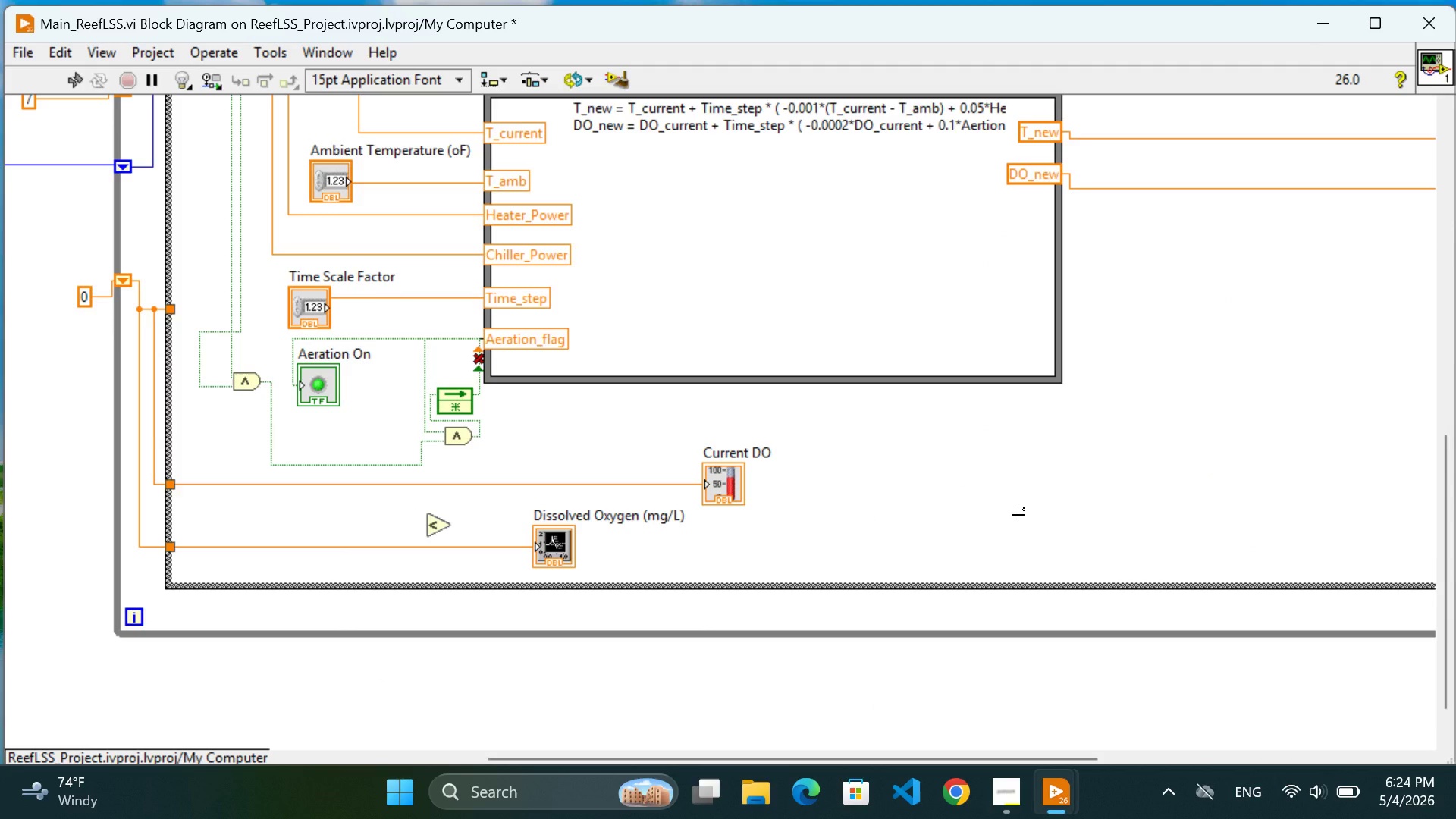 
wait(10.73)
 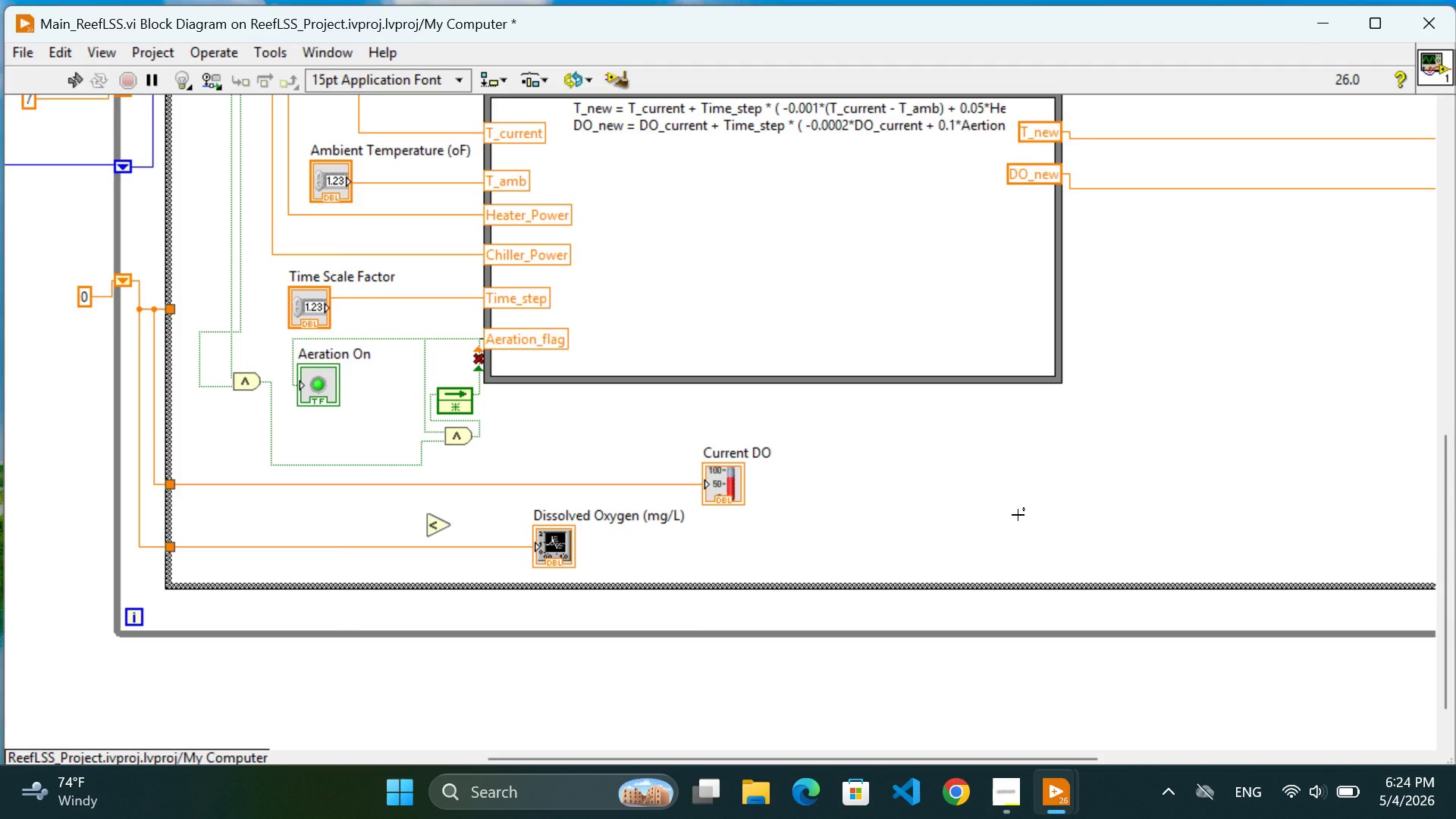 
left_click_drag(start_coordinate=[435, 530], to_coordinate=[443, 519])
 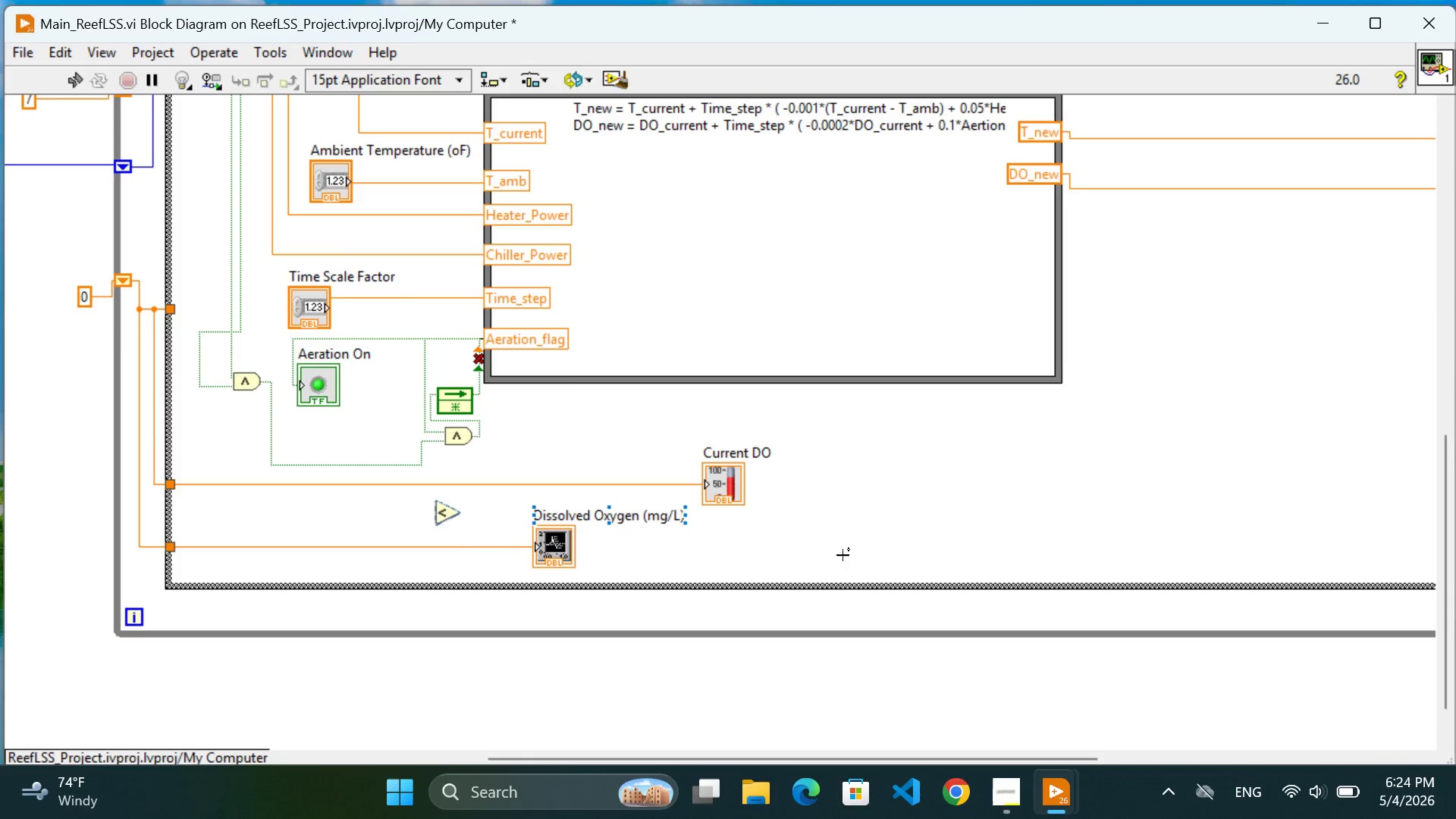 
left_click([937, 530])
 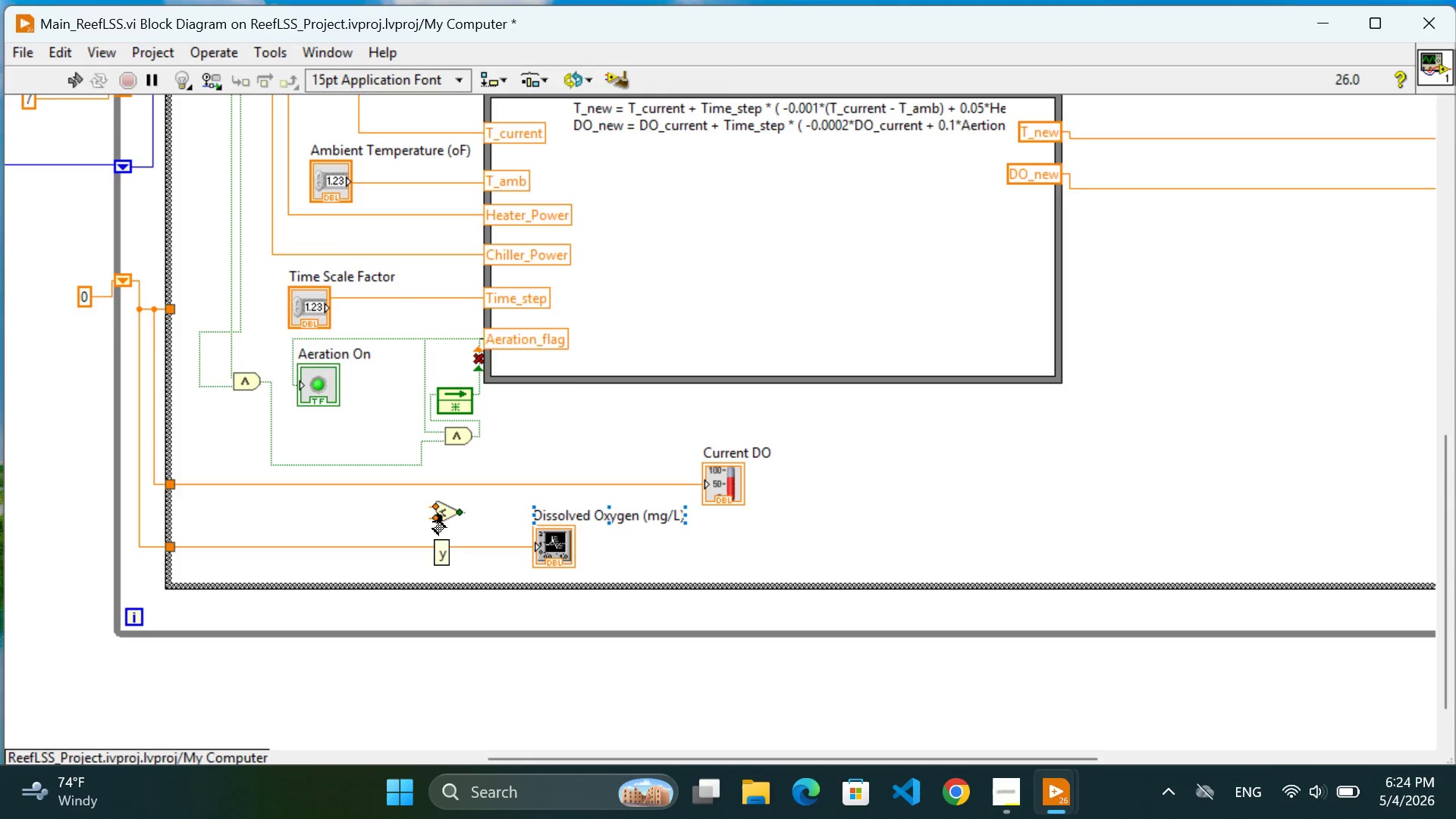 
right_click([432, 522])
 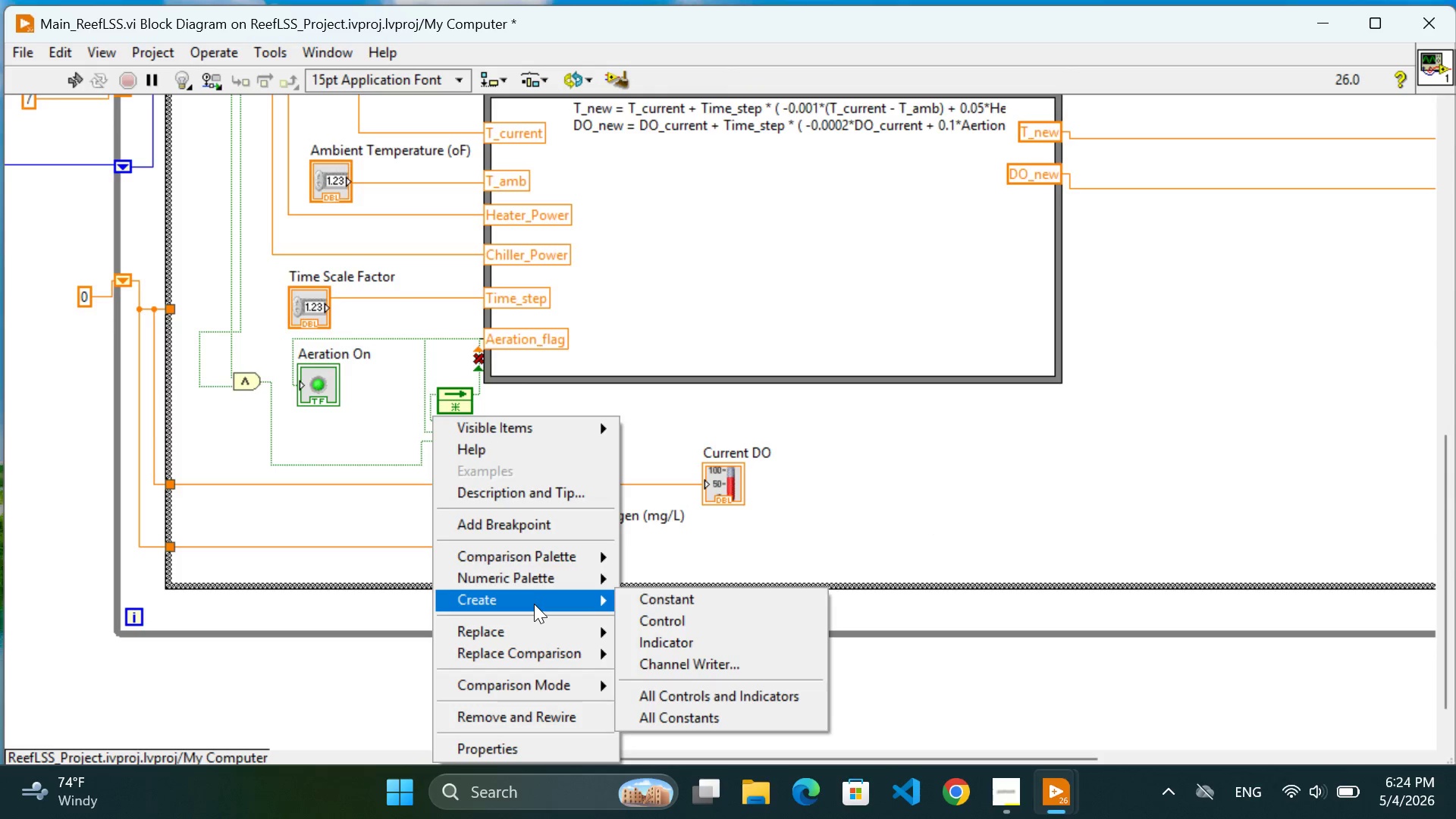 
left_click([648, 597])
 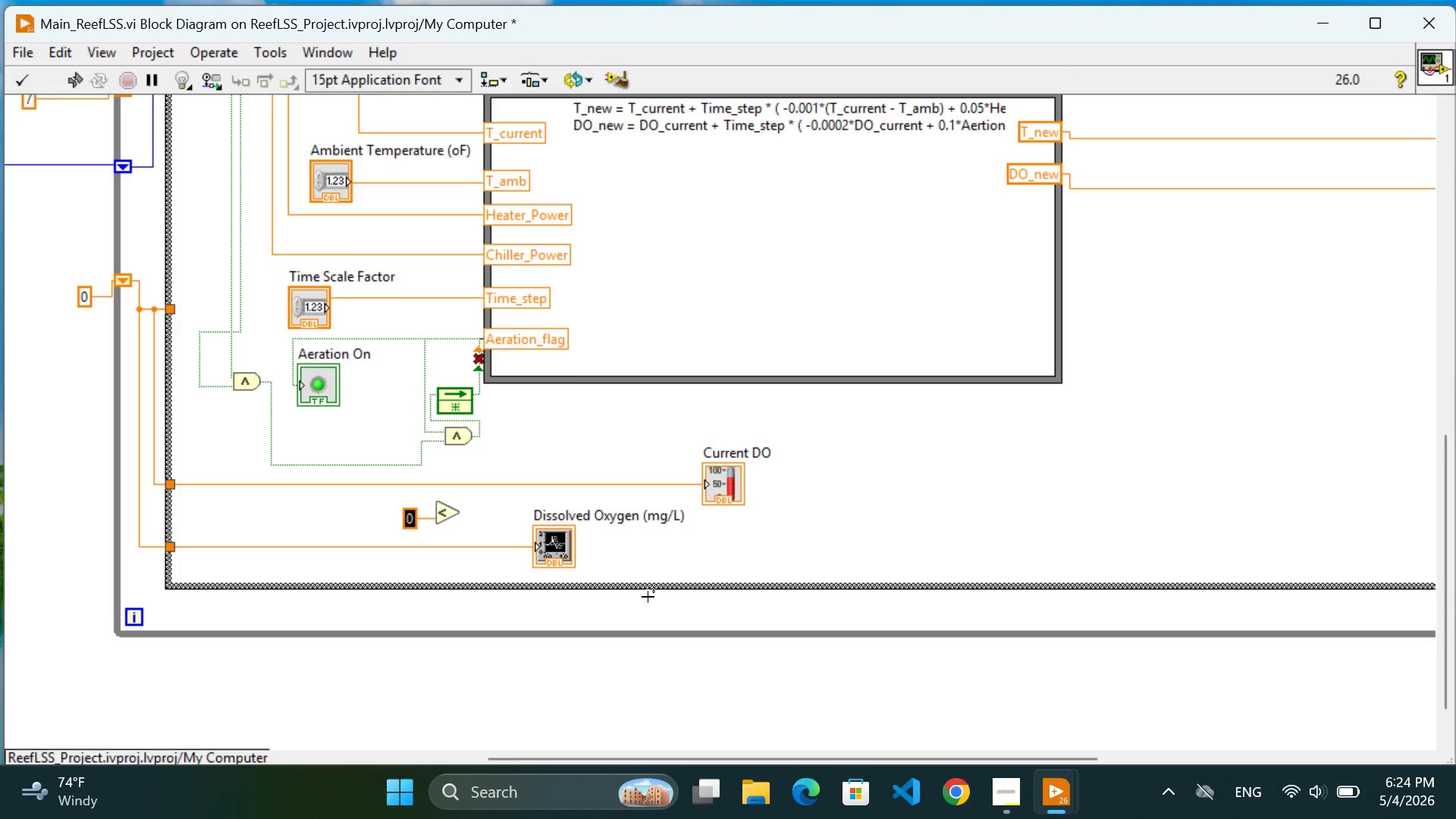 
key(2)
 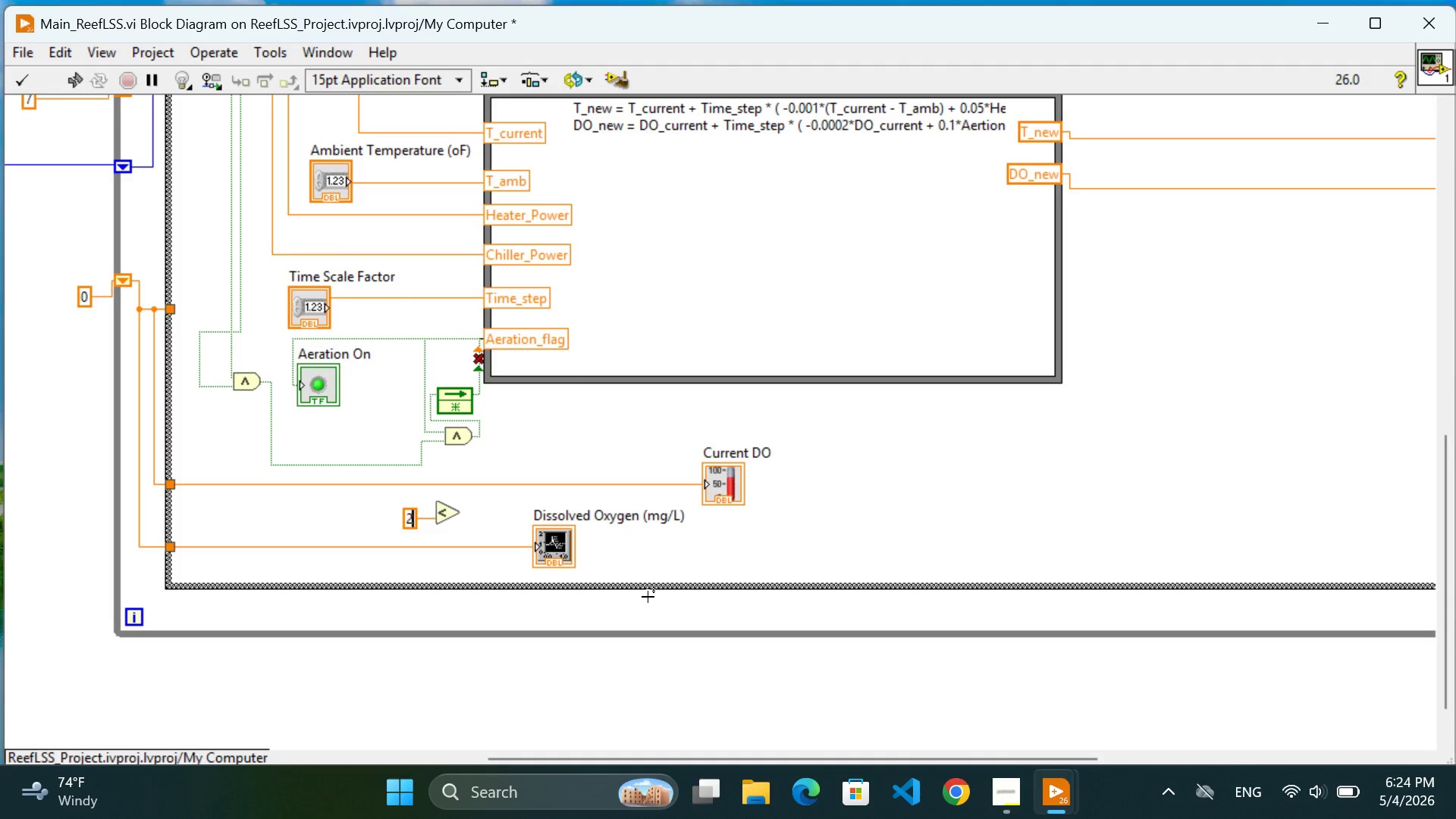 
key(Period)
 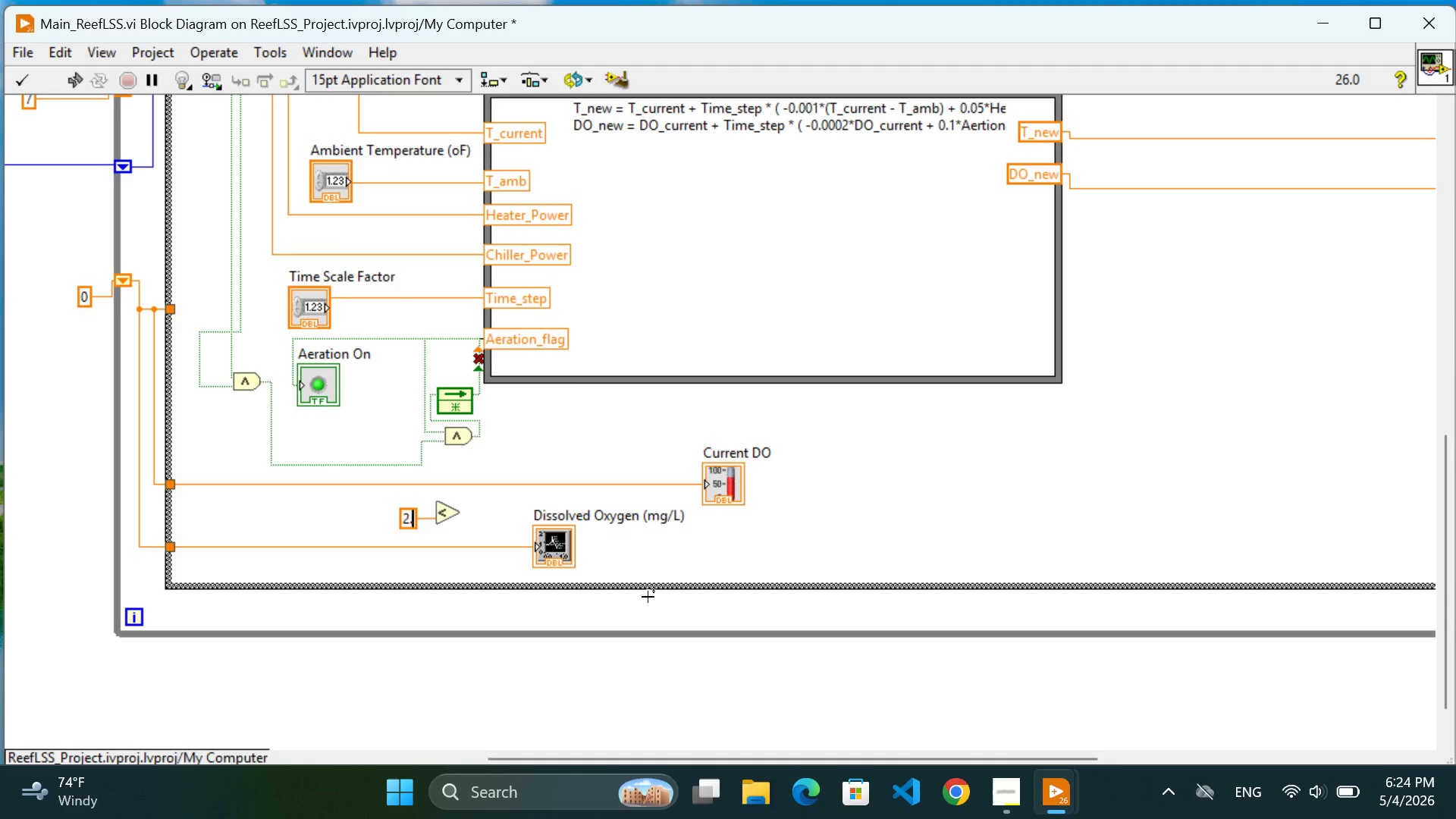 
key(0)
 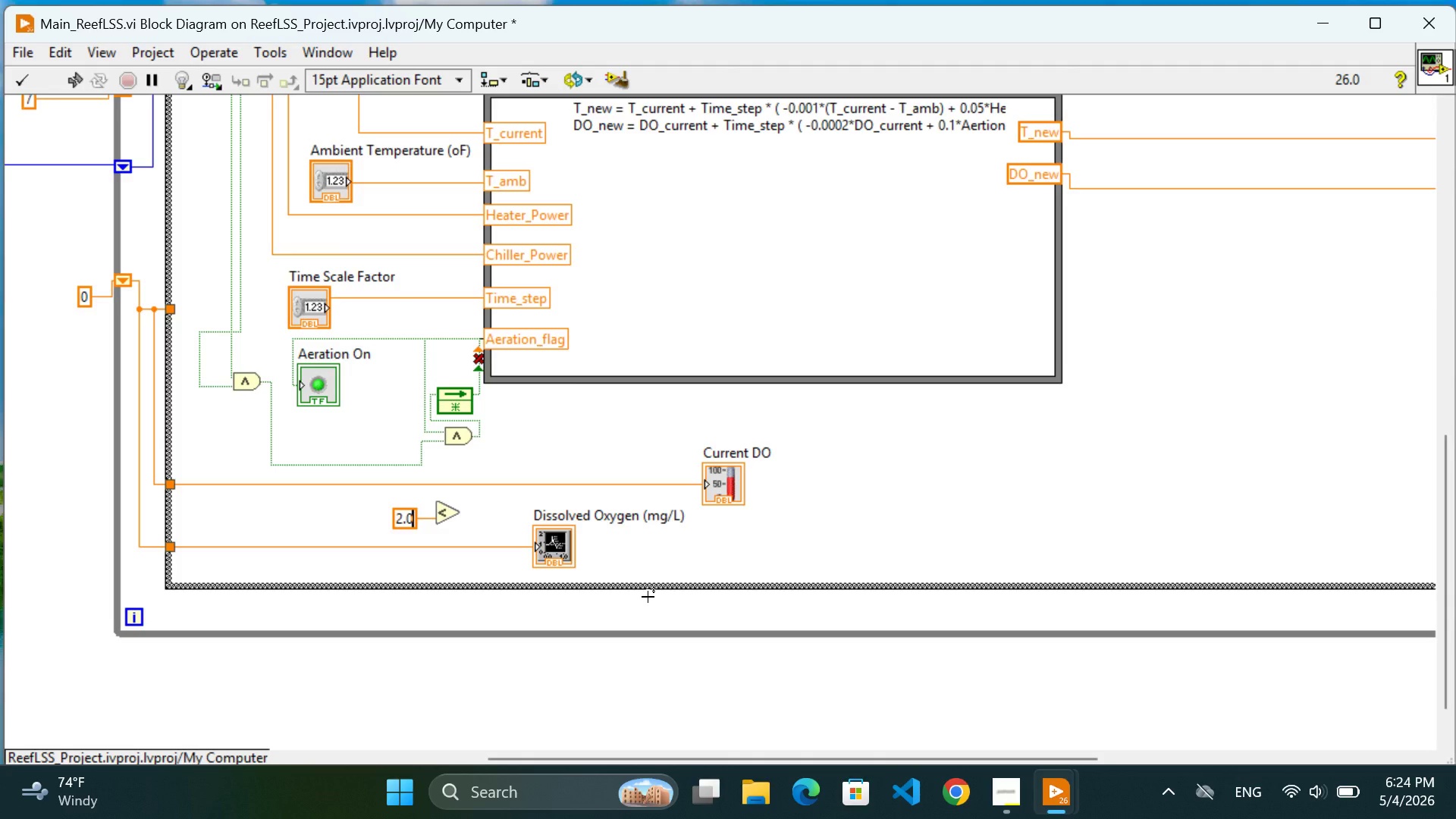 
key(Enter)
 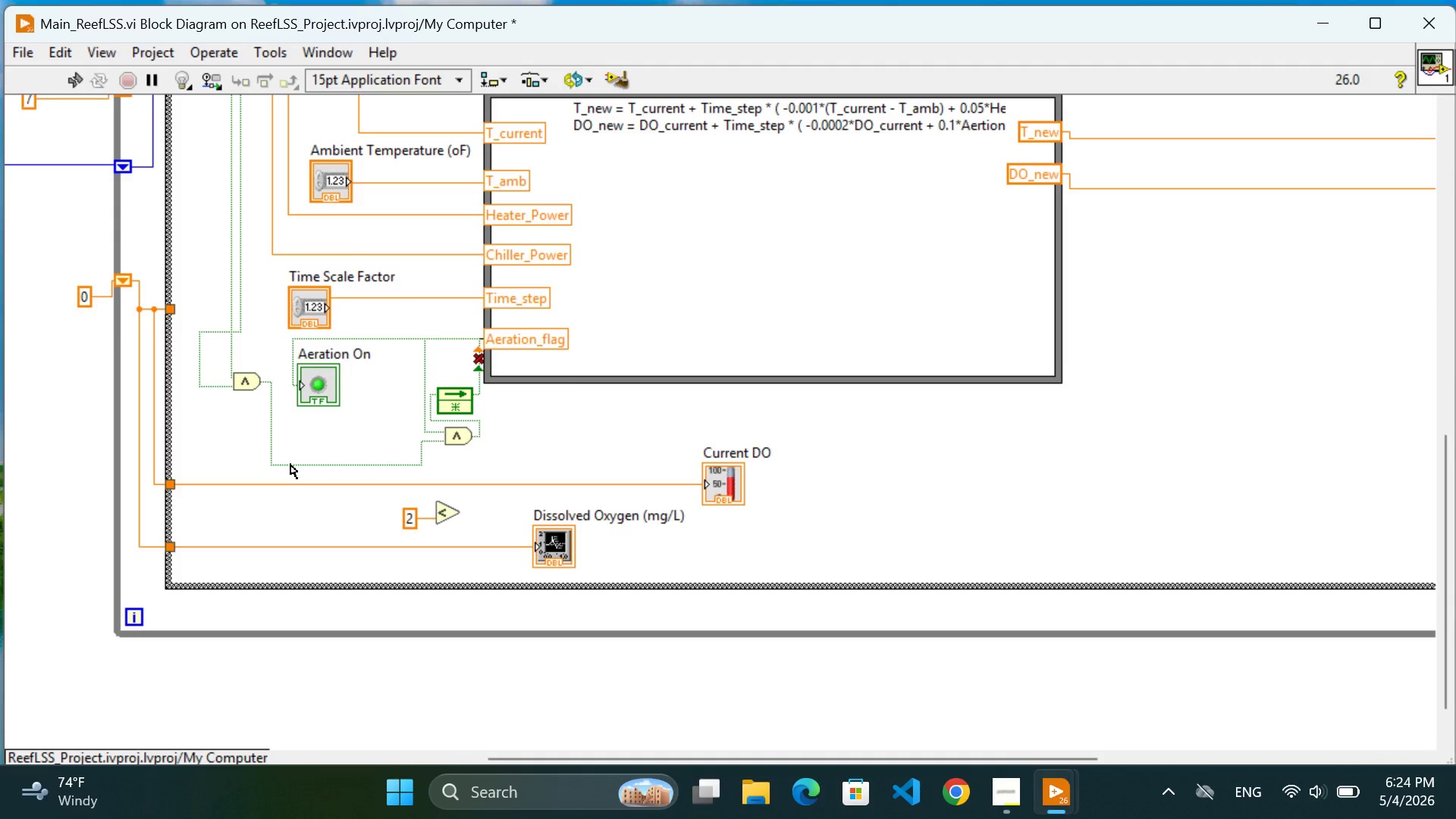 
wait(20.78)
 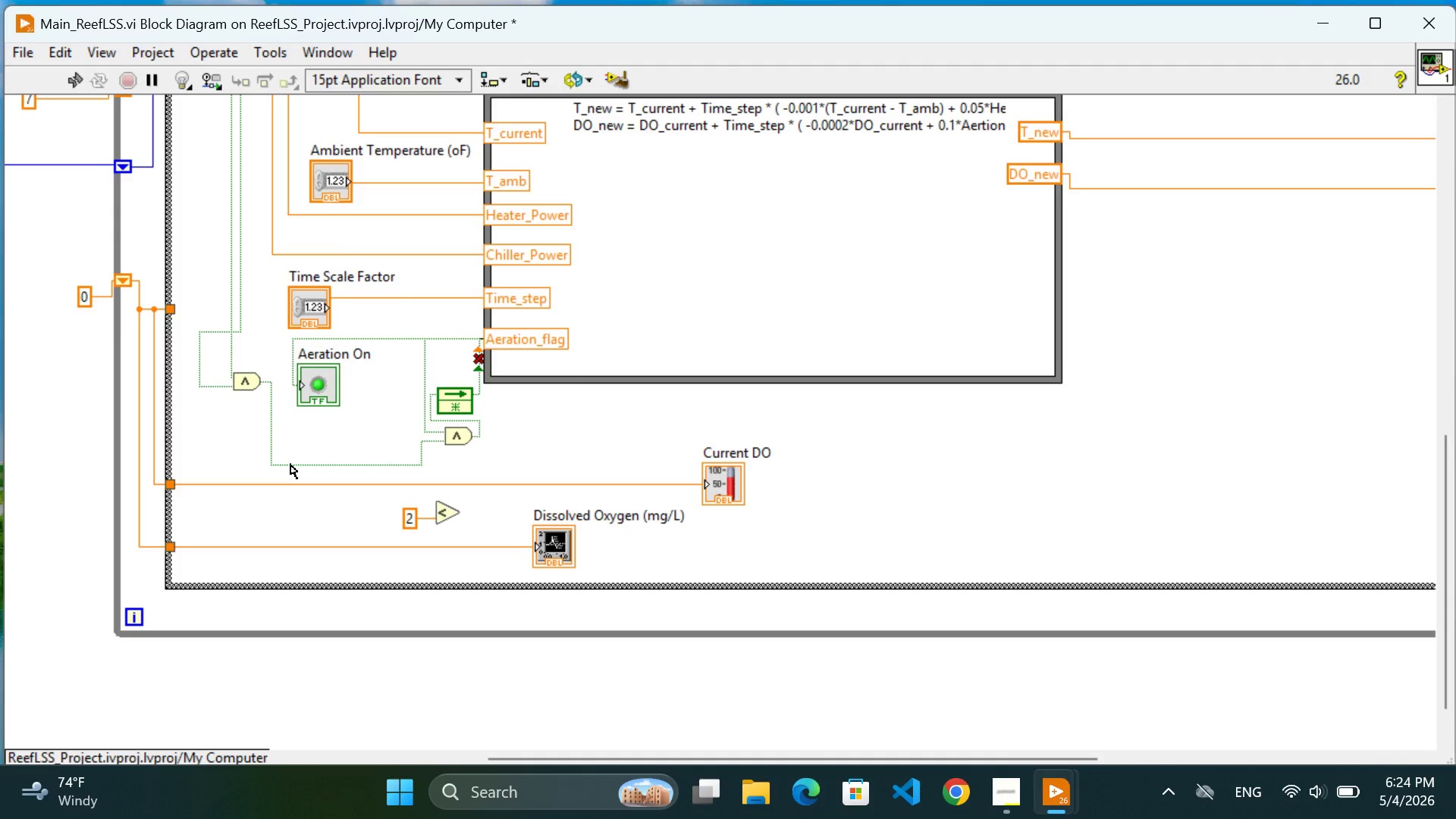 
left_click([145, 513])
 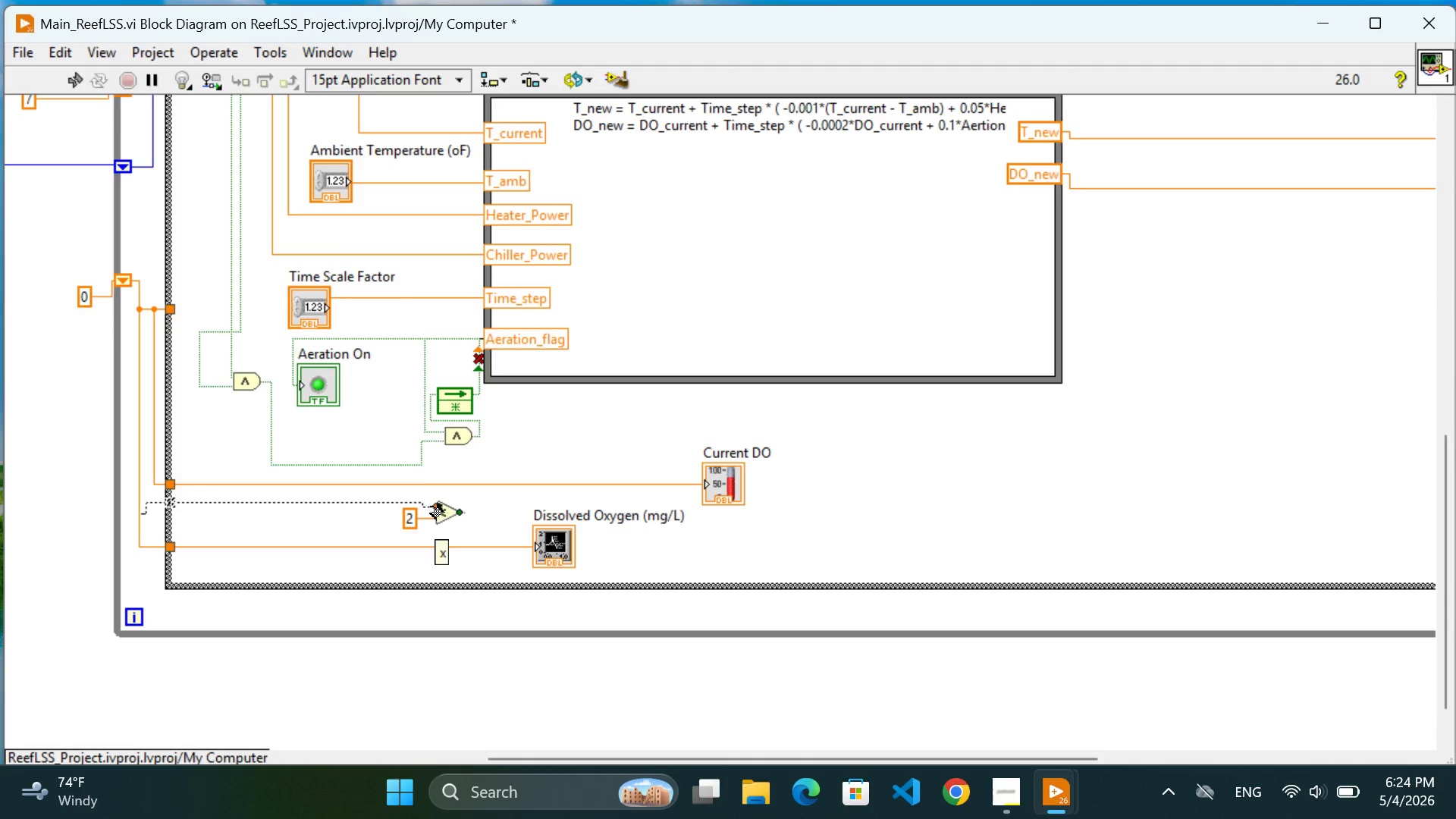 
left_click([432, 507])
 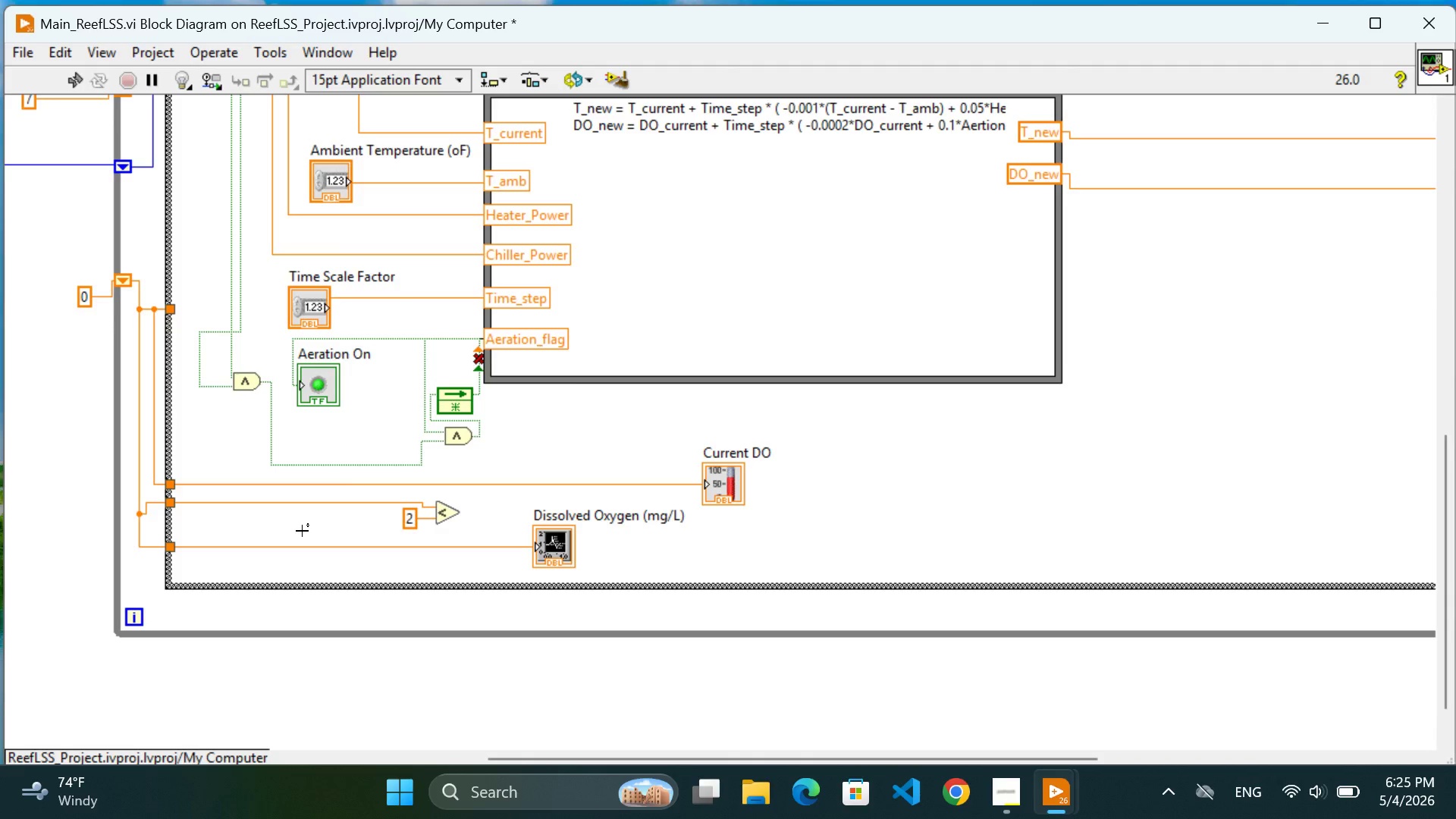 
left_click([302, 531])
 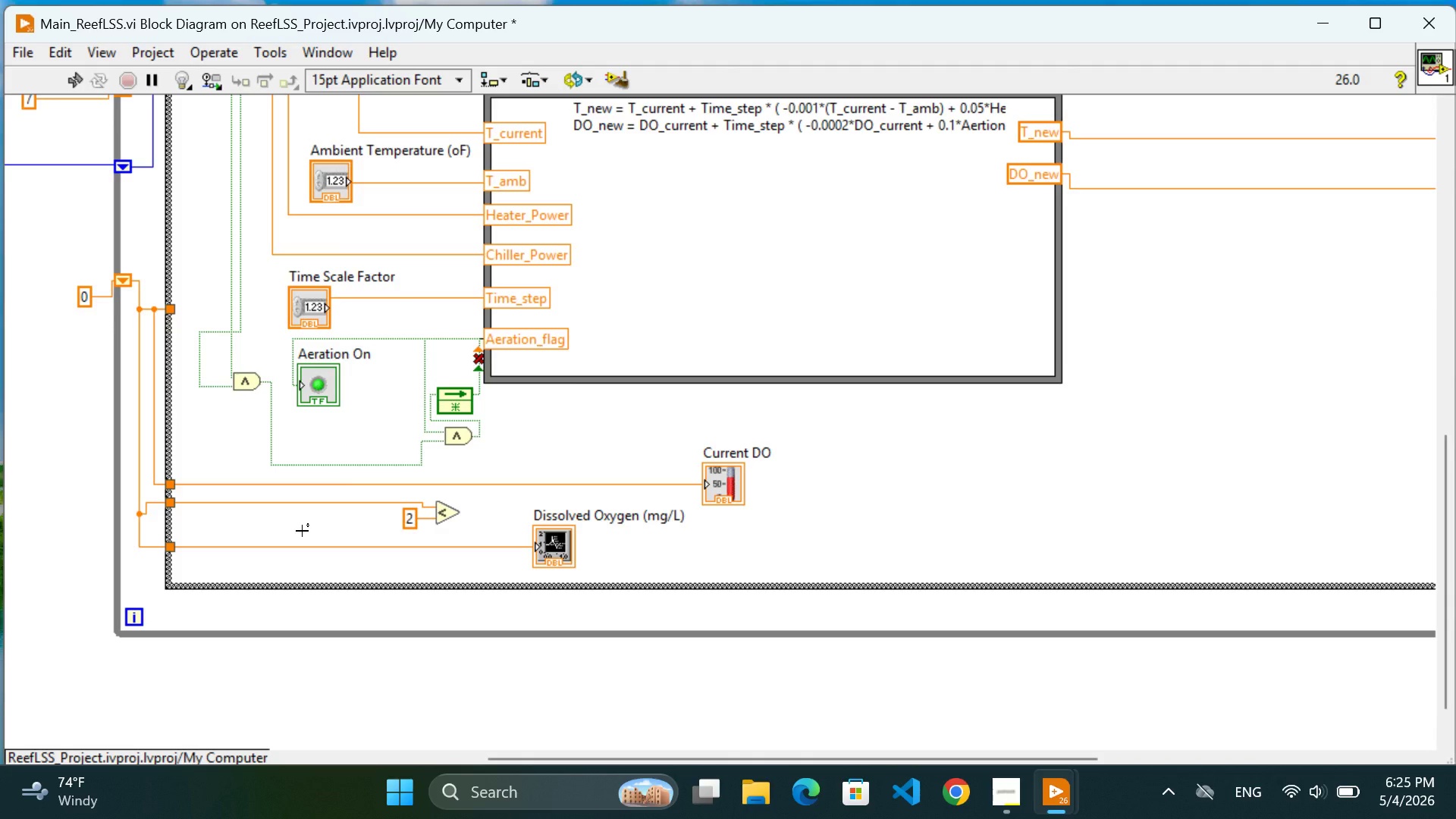 
wait(28.77)
 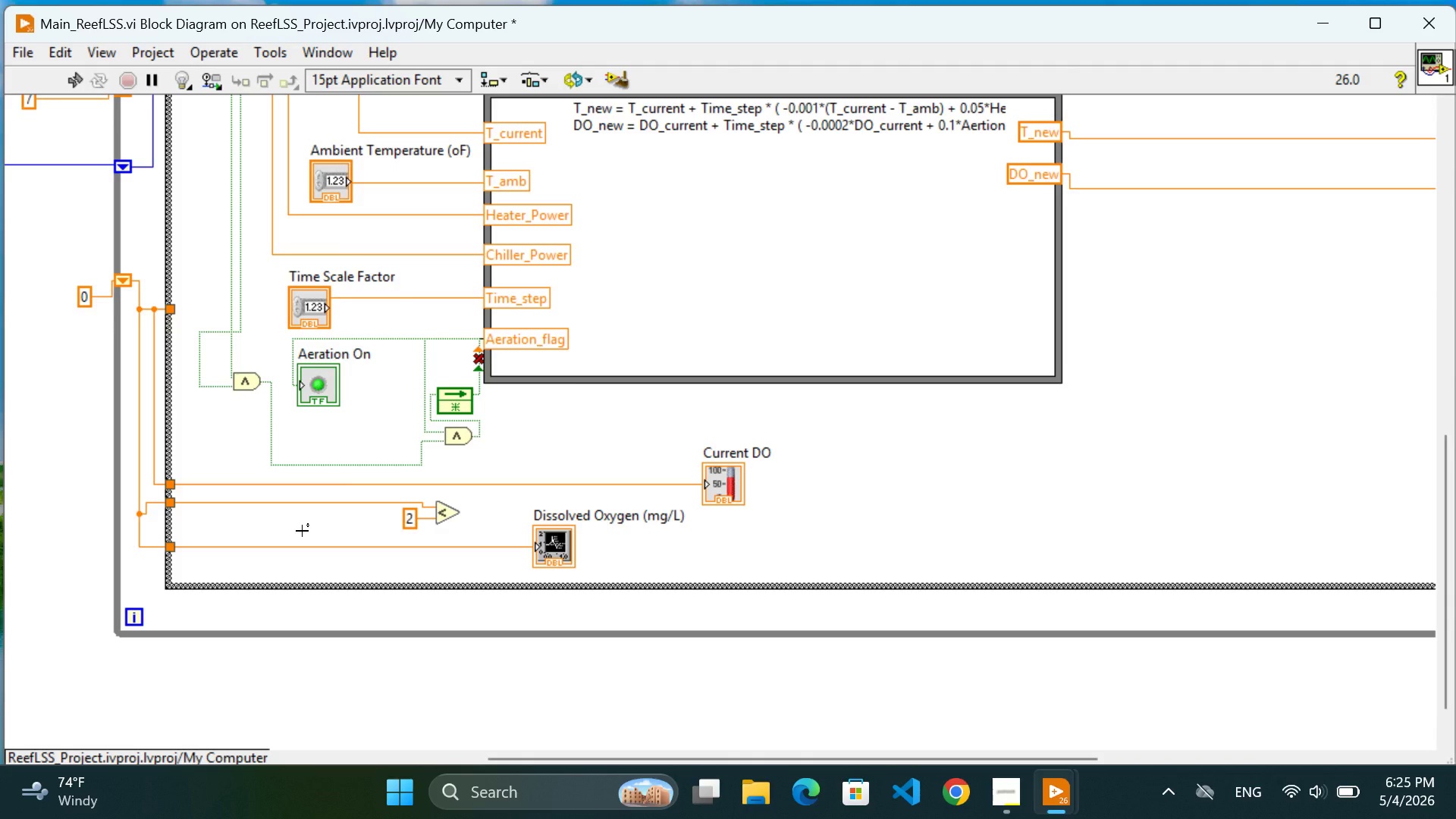 
scroll: coordinate [1042, 482], scroll_direction: up, amount: 19.0
 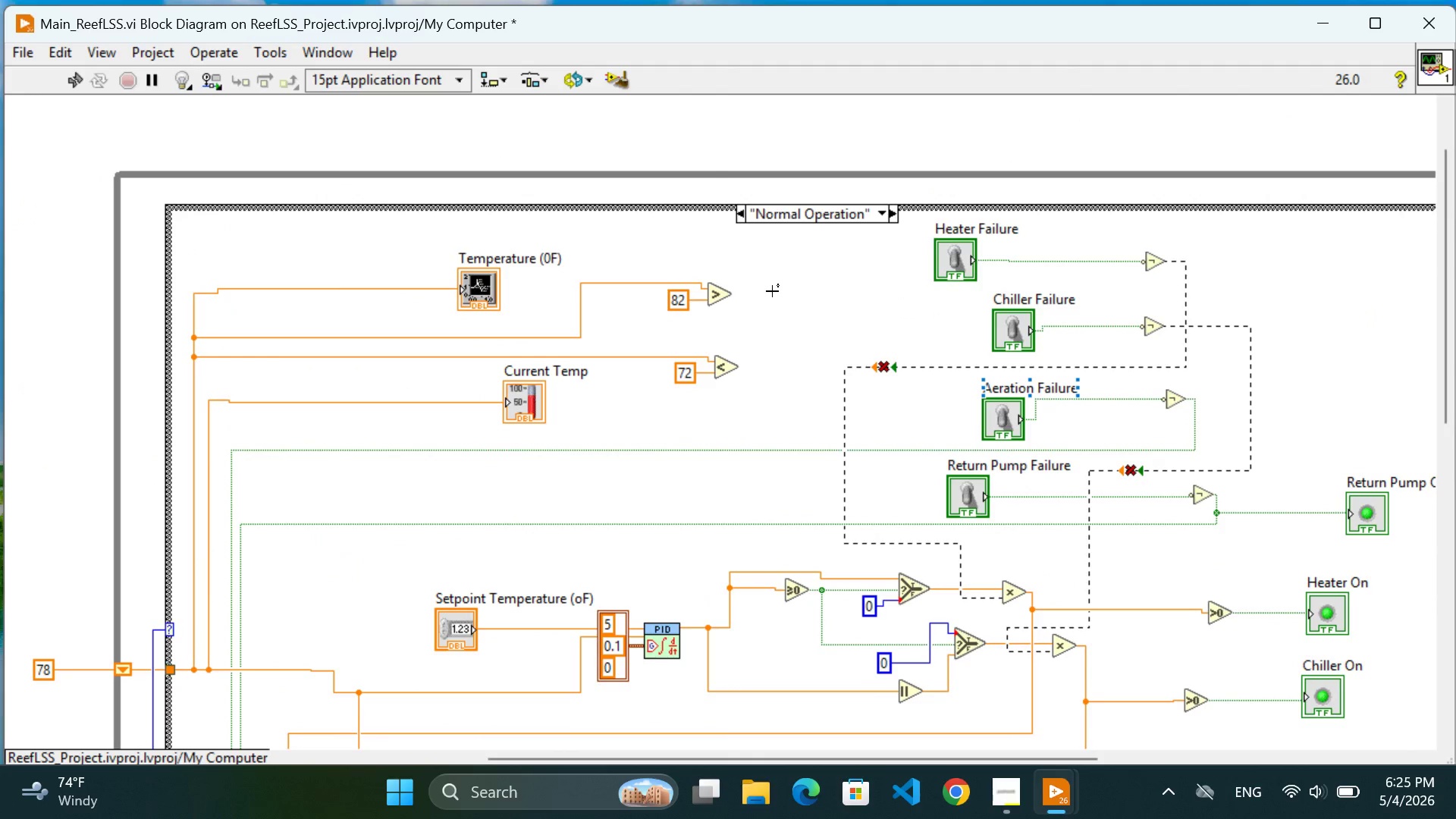 
right_click([821, 276])
 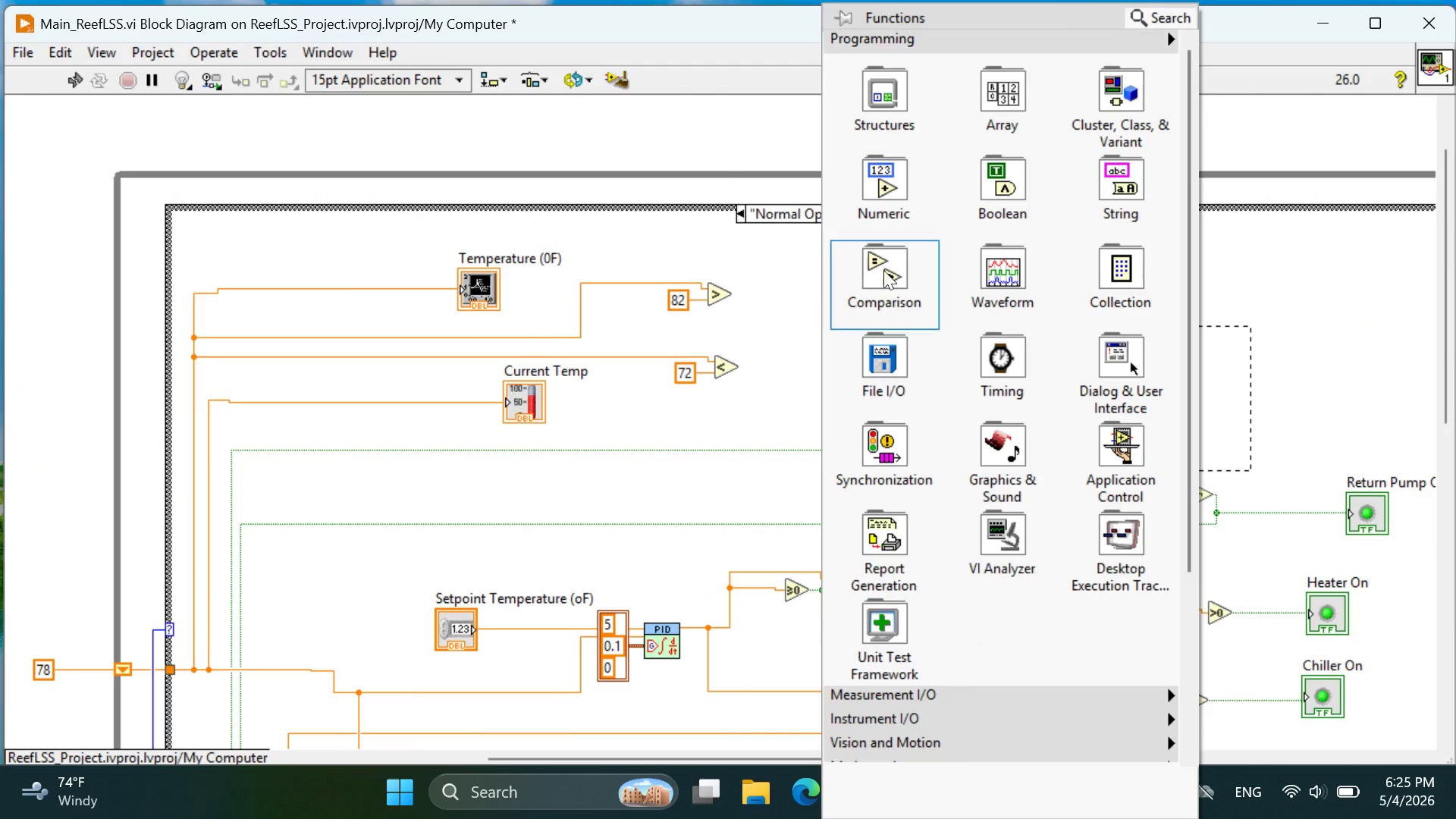 
mouse_move([907, 258])
 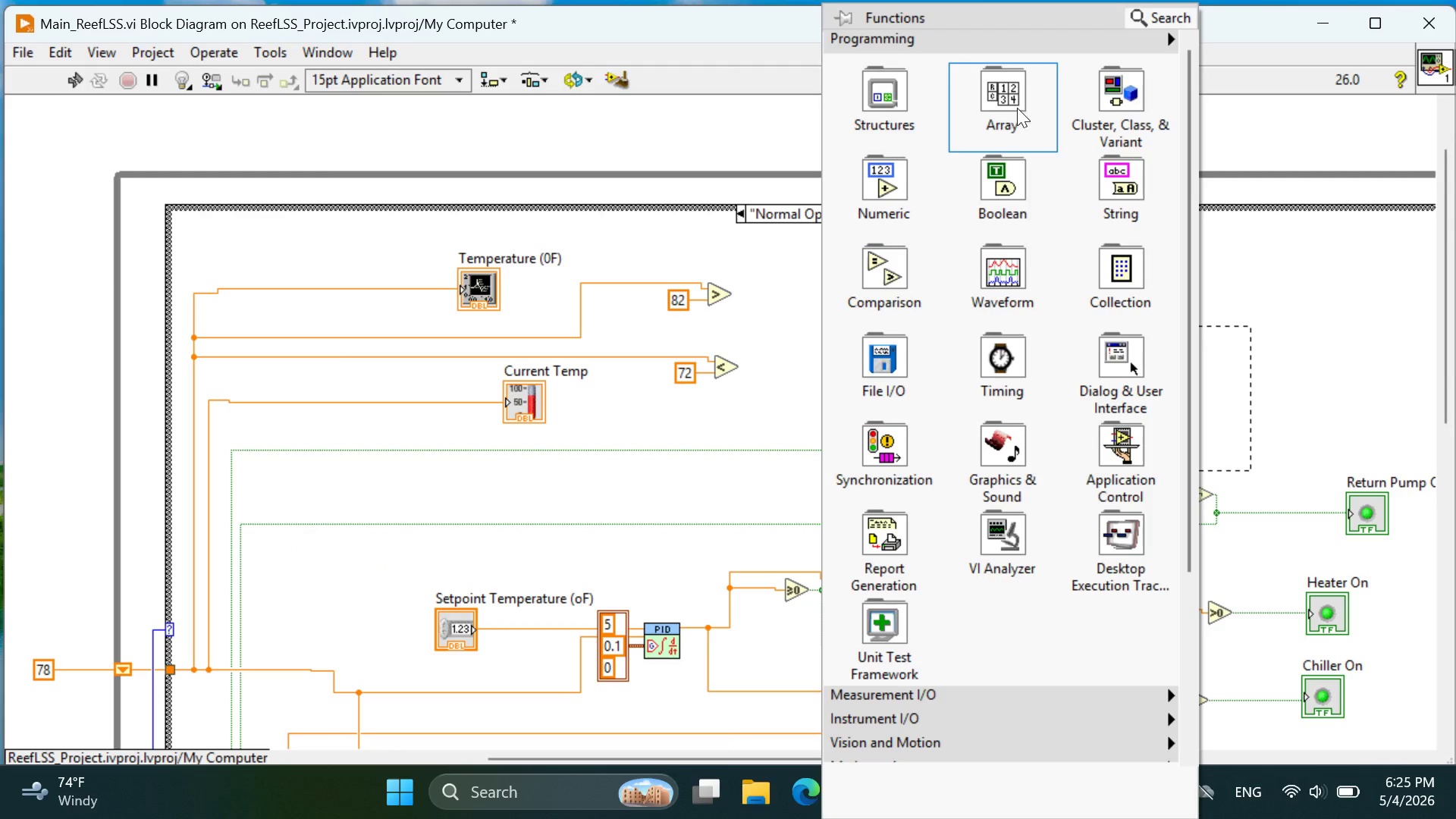 
mouse_move([968, 210])
 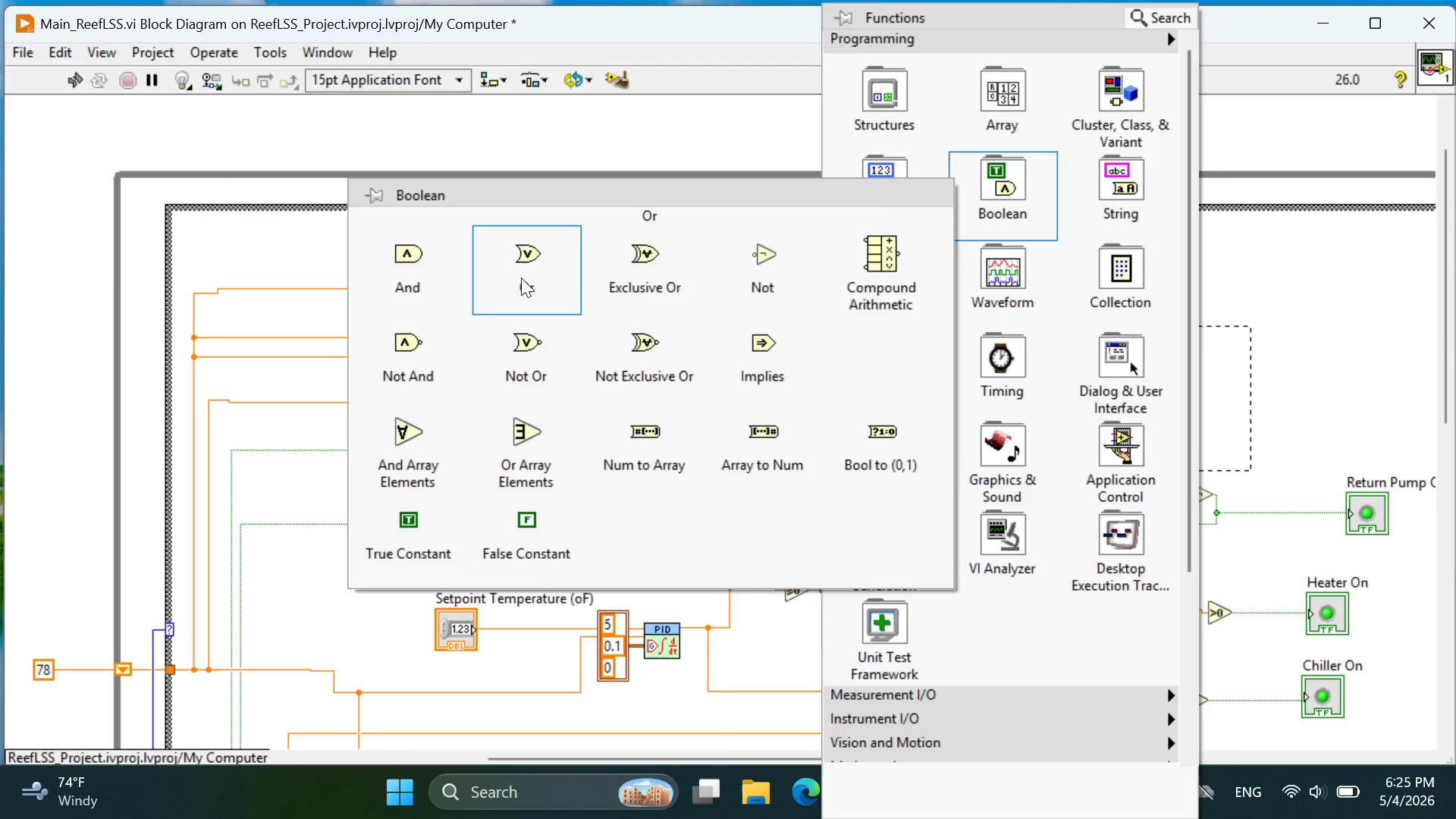 
left_click([521, 278])
 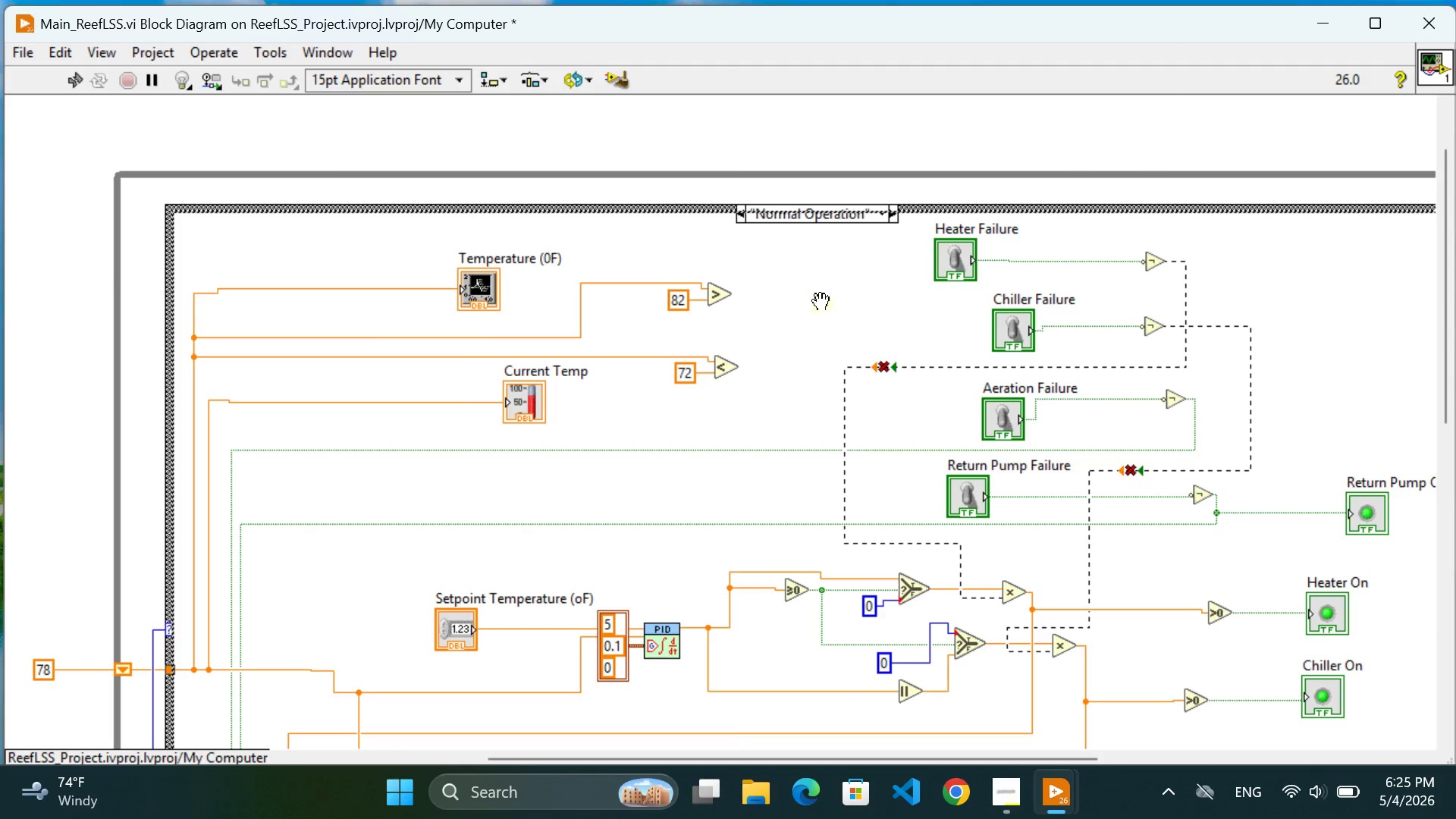 
left_click([817, 300])
 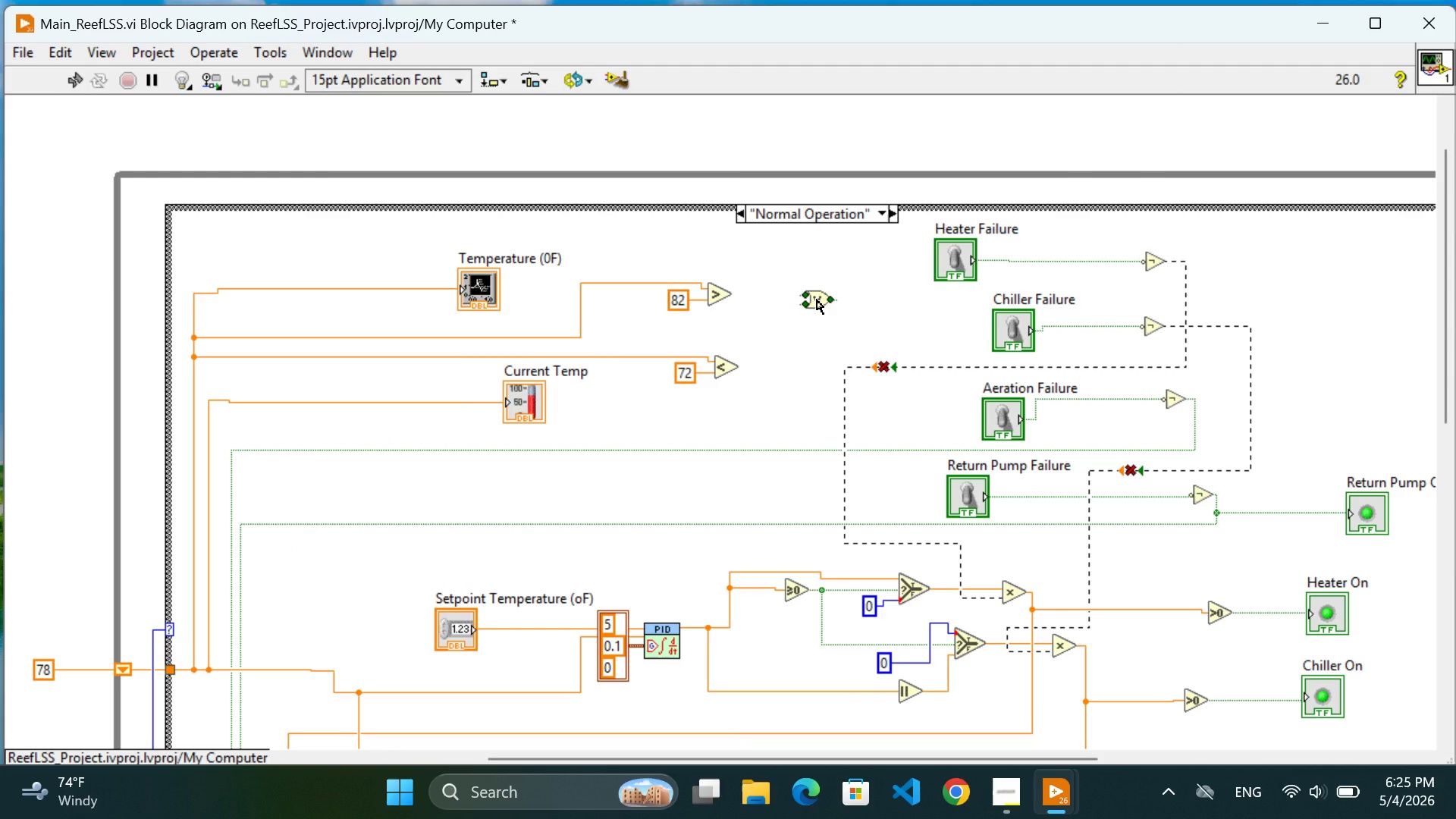 
wait(9.12)
 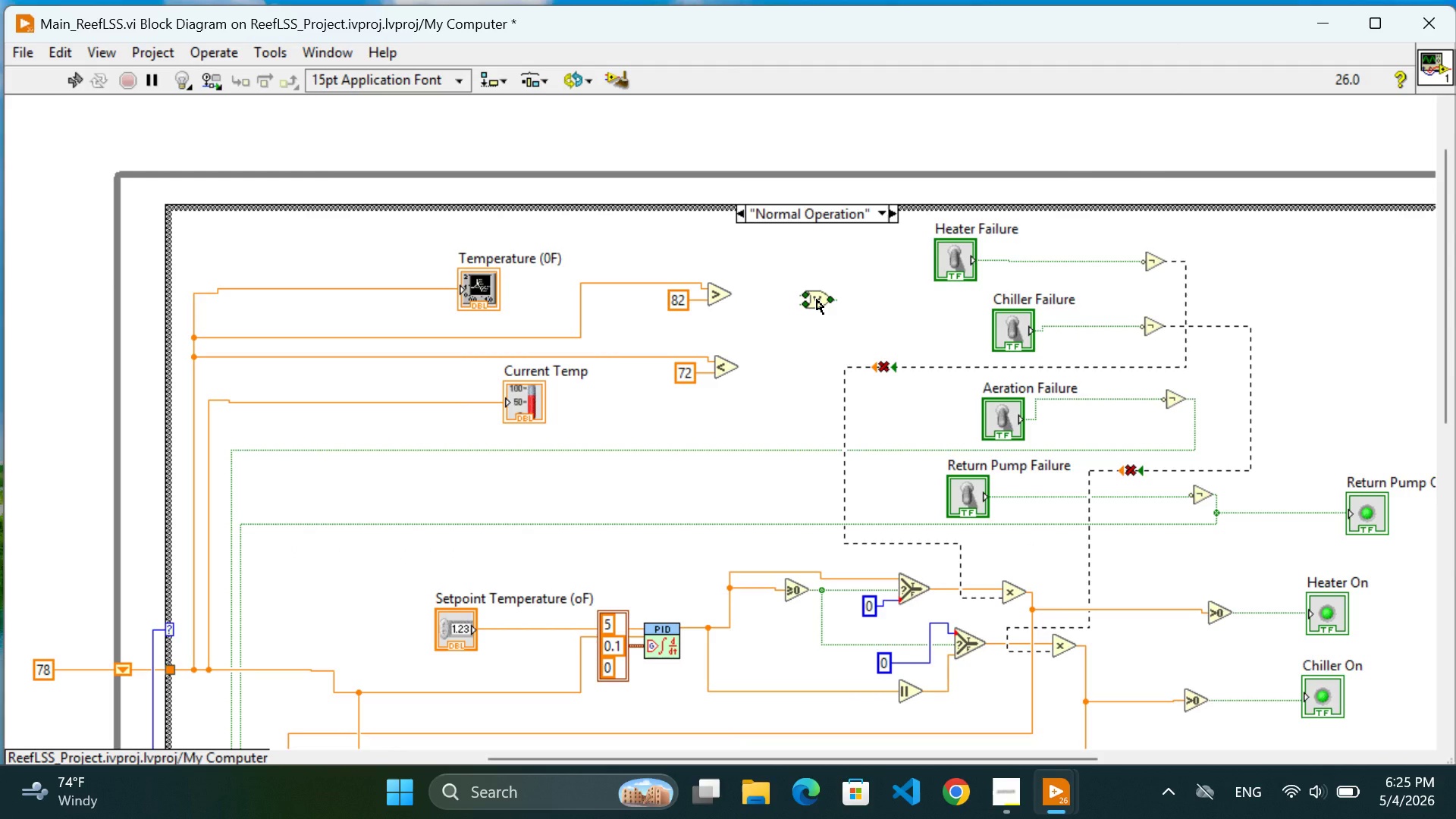 
left_click_drag(start_coordinate=[817, 300], to_coordinate=[805, 272])
 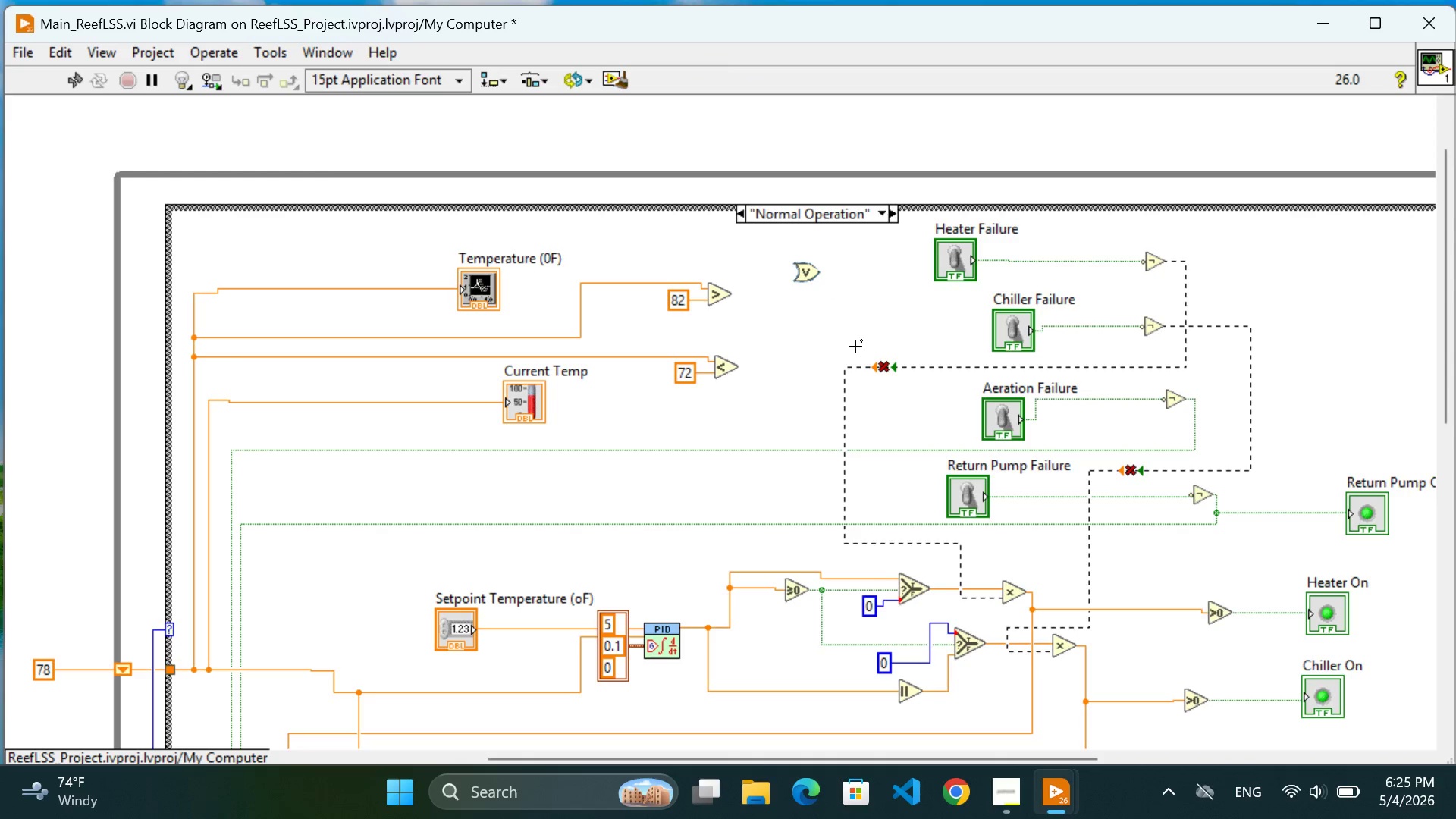 
left_click([855, 347])
 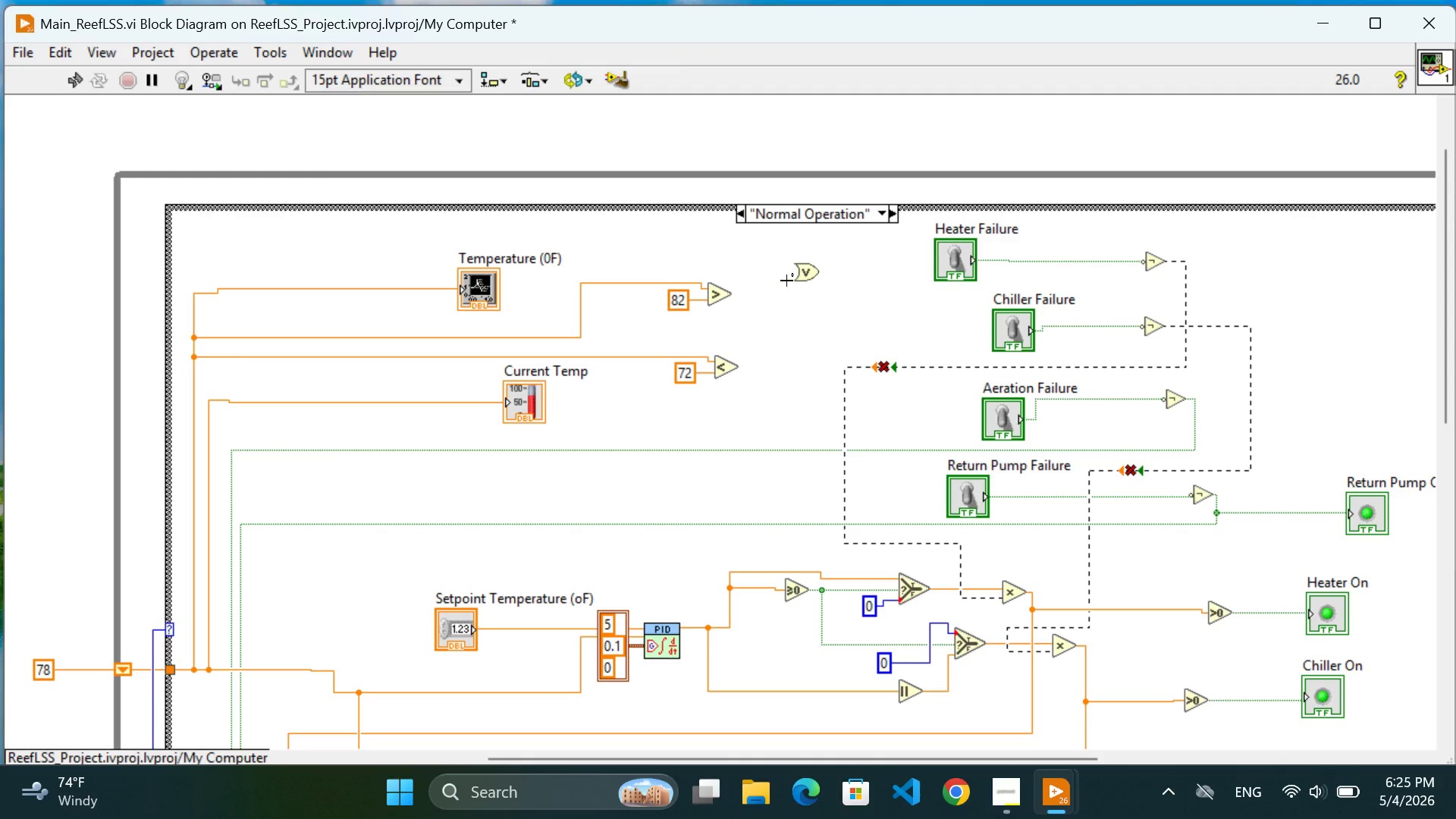 
left_click_drag(start_coordinate=[808, 275], to_coordinate=[818, 278])
 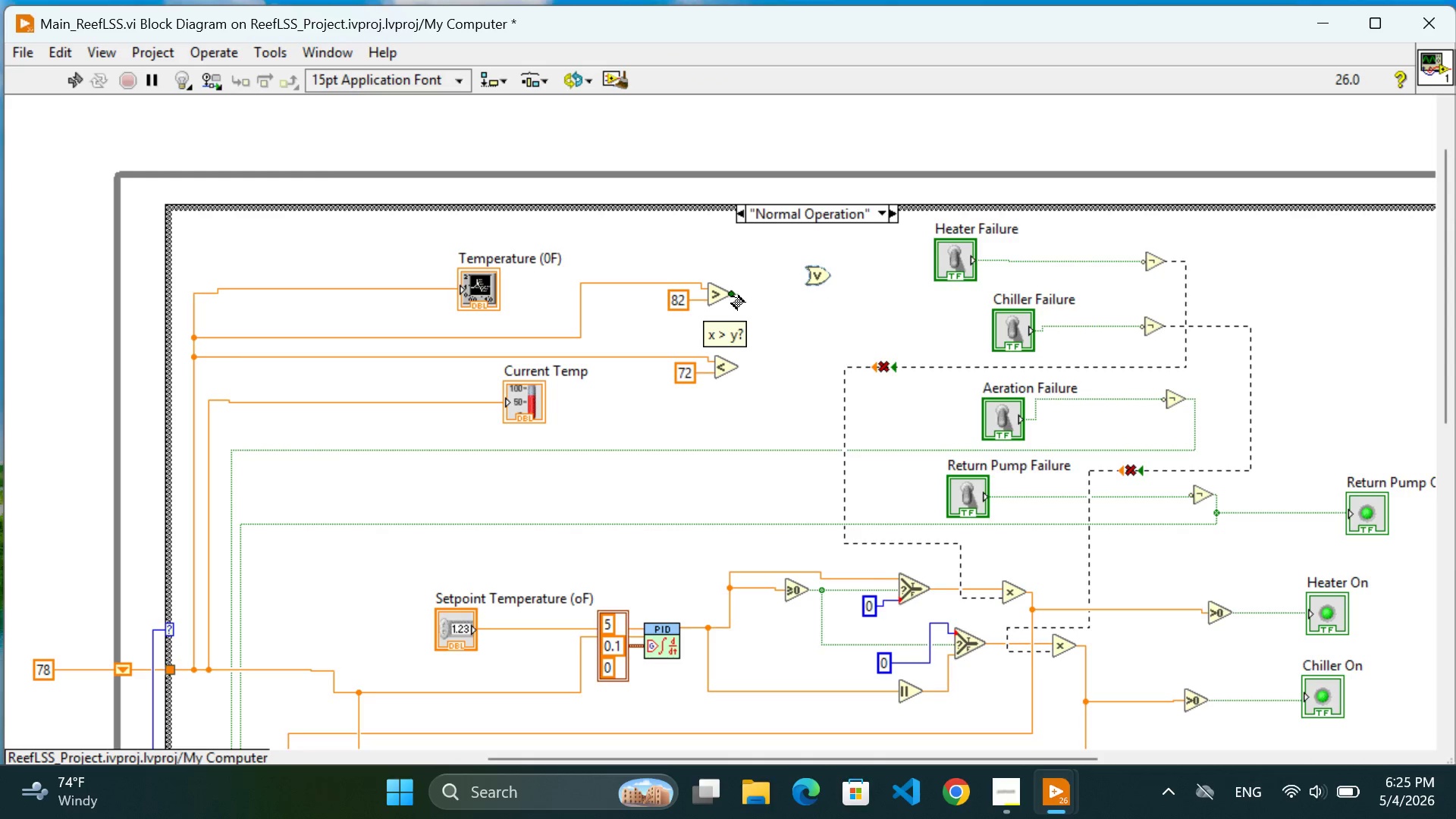 
left_click([730, 297])
 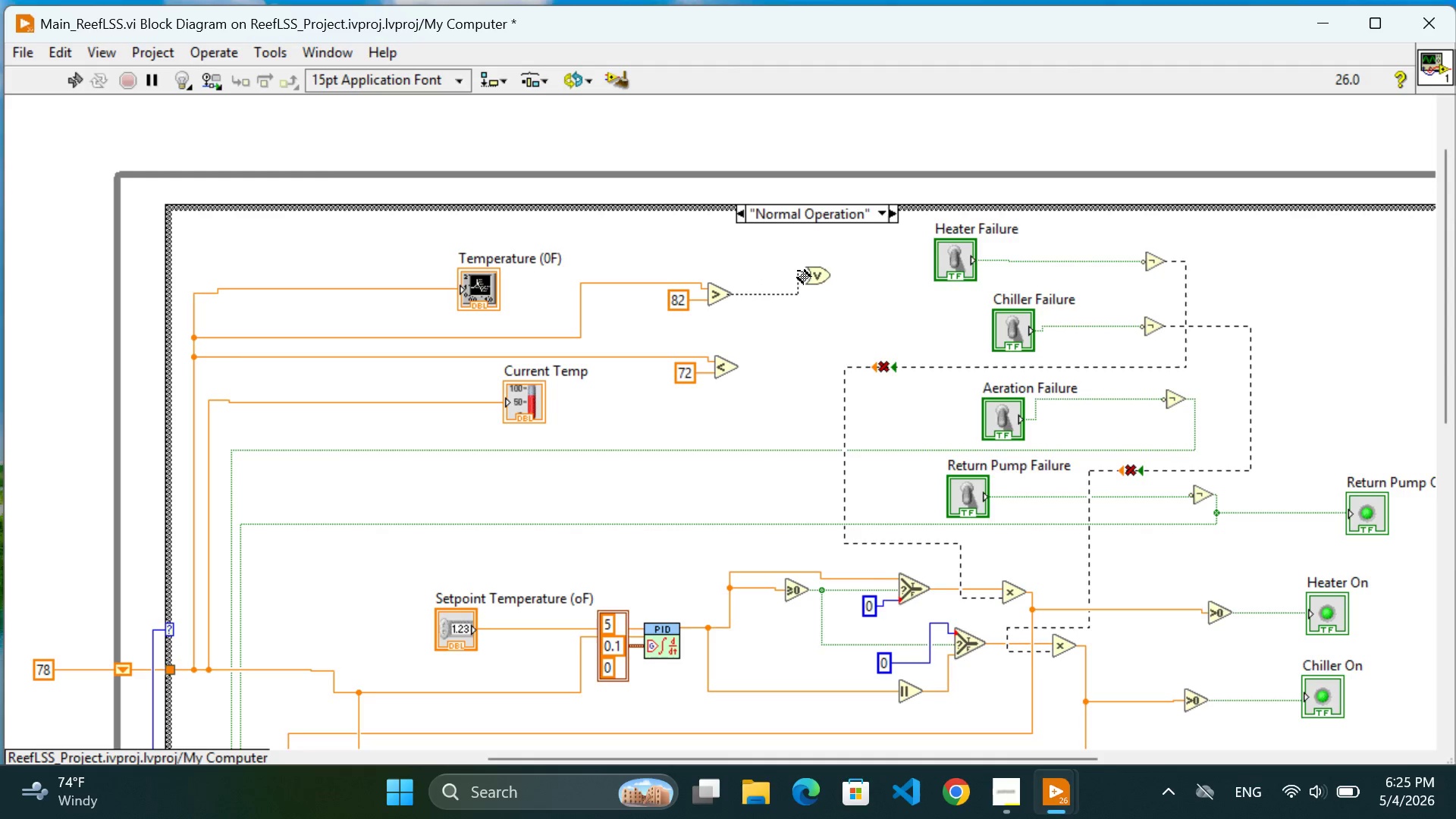 
left_click([798, 271])
 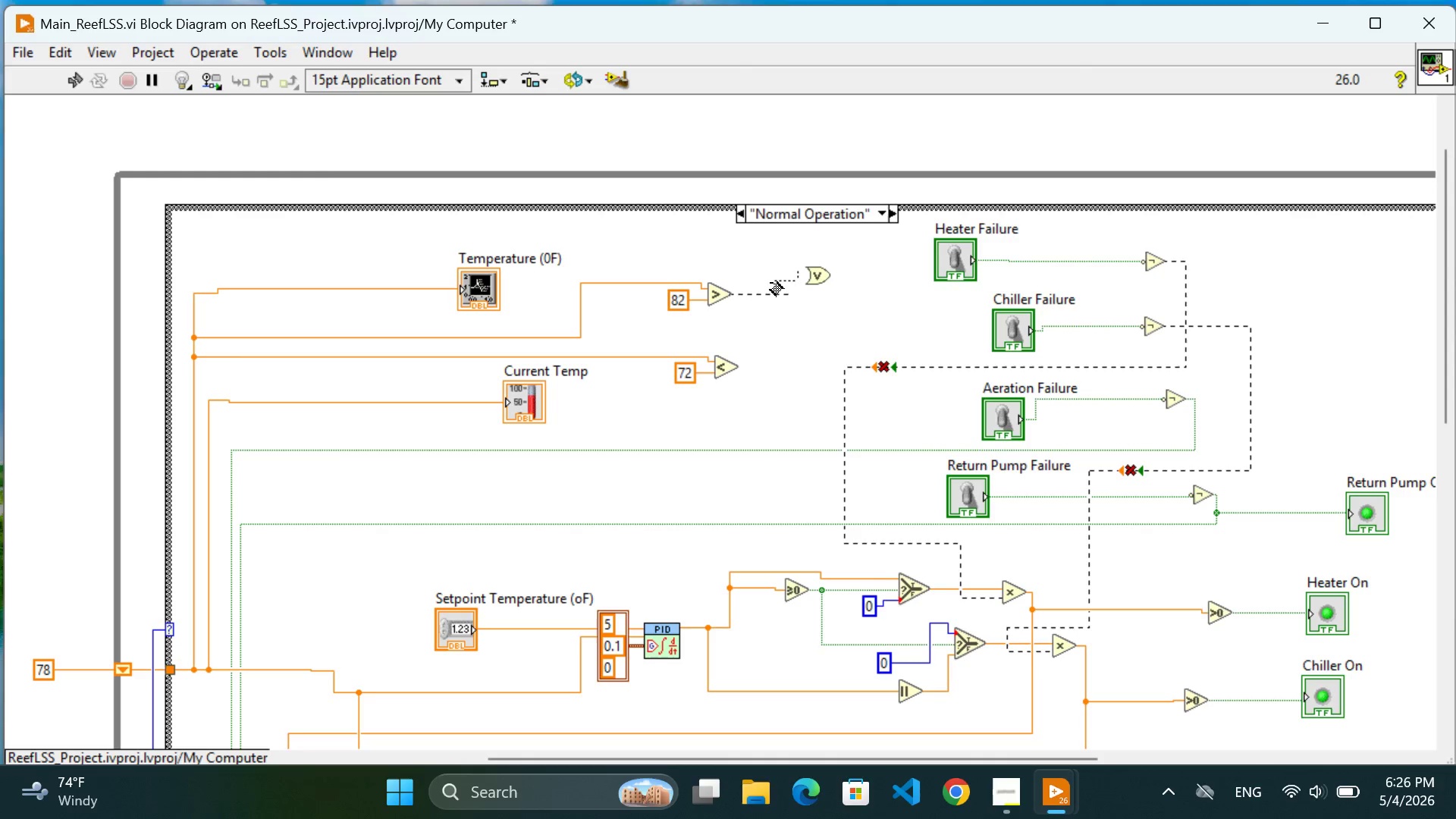 
double_click([769, 295])
 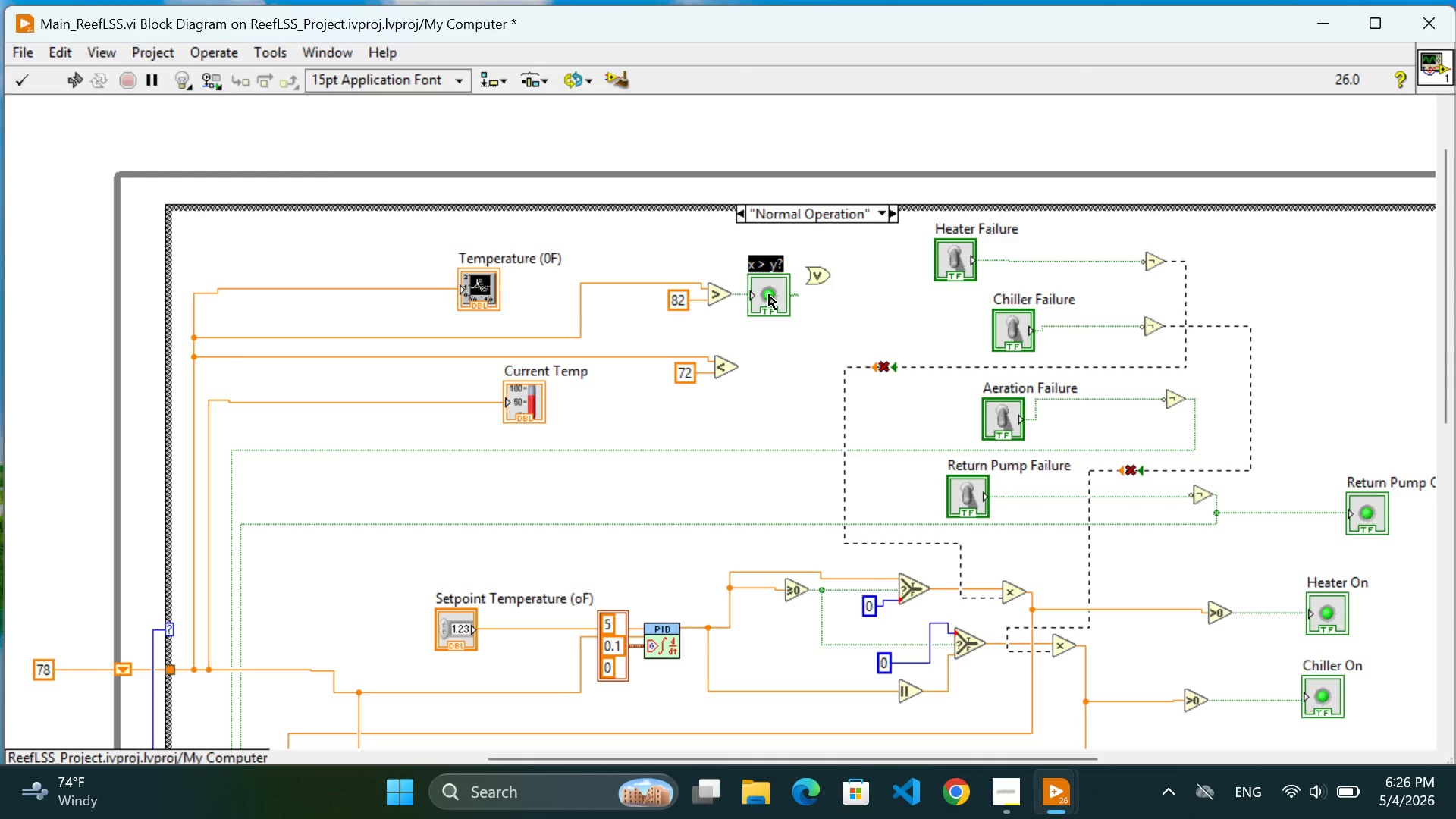 
key(Control+Z)
 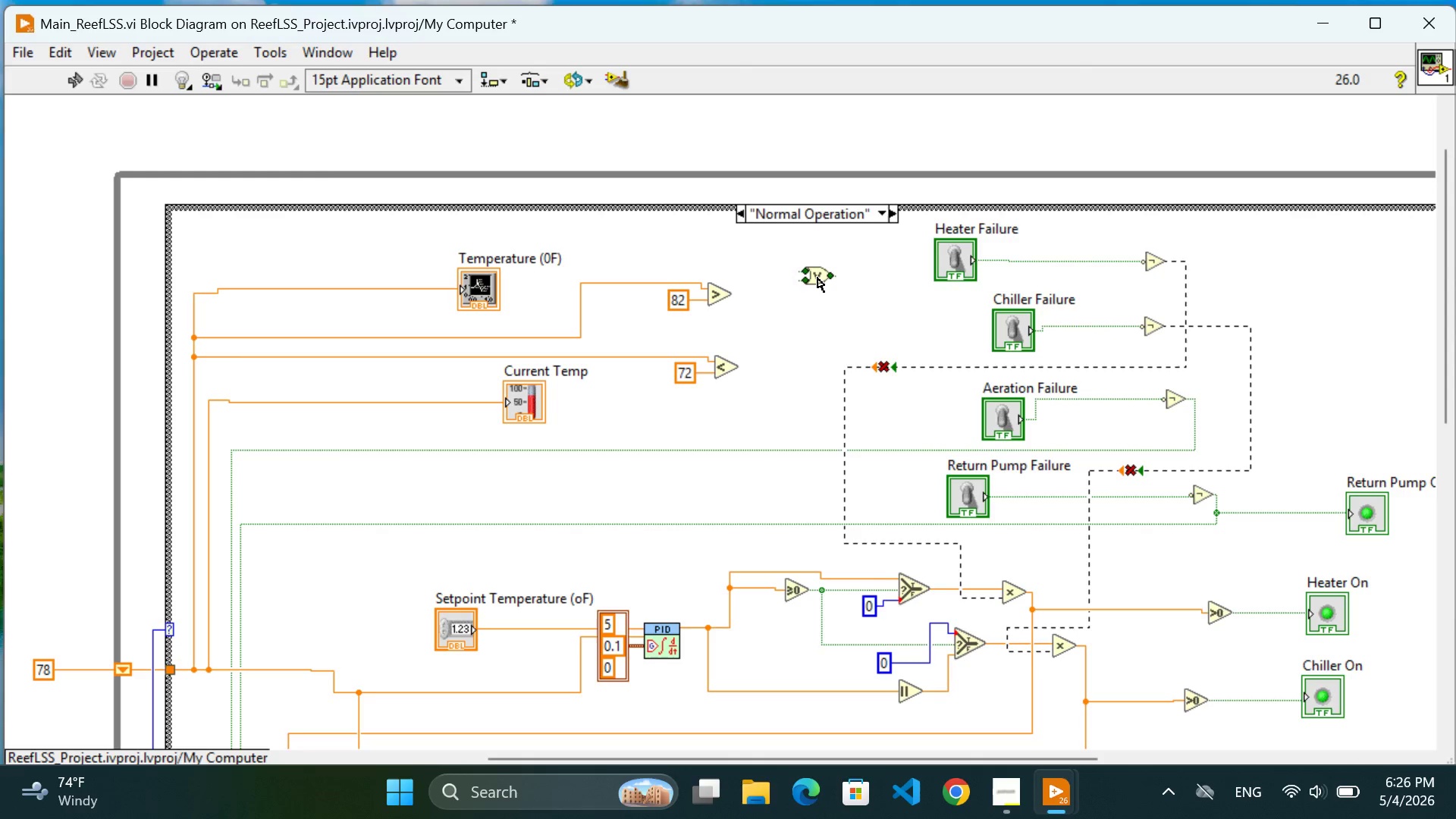 
left_click_drag(start_coordinate=[817, 278], to_coordinate=[827, 279])
 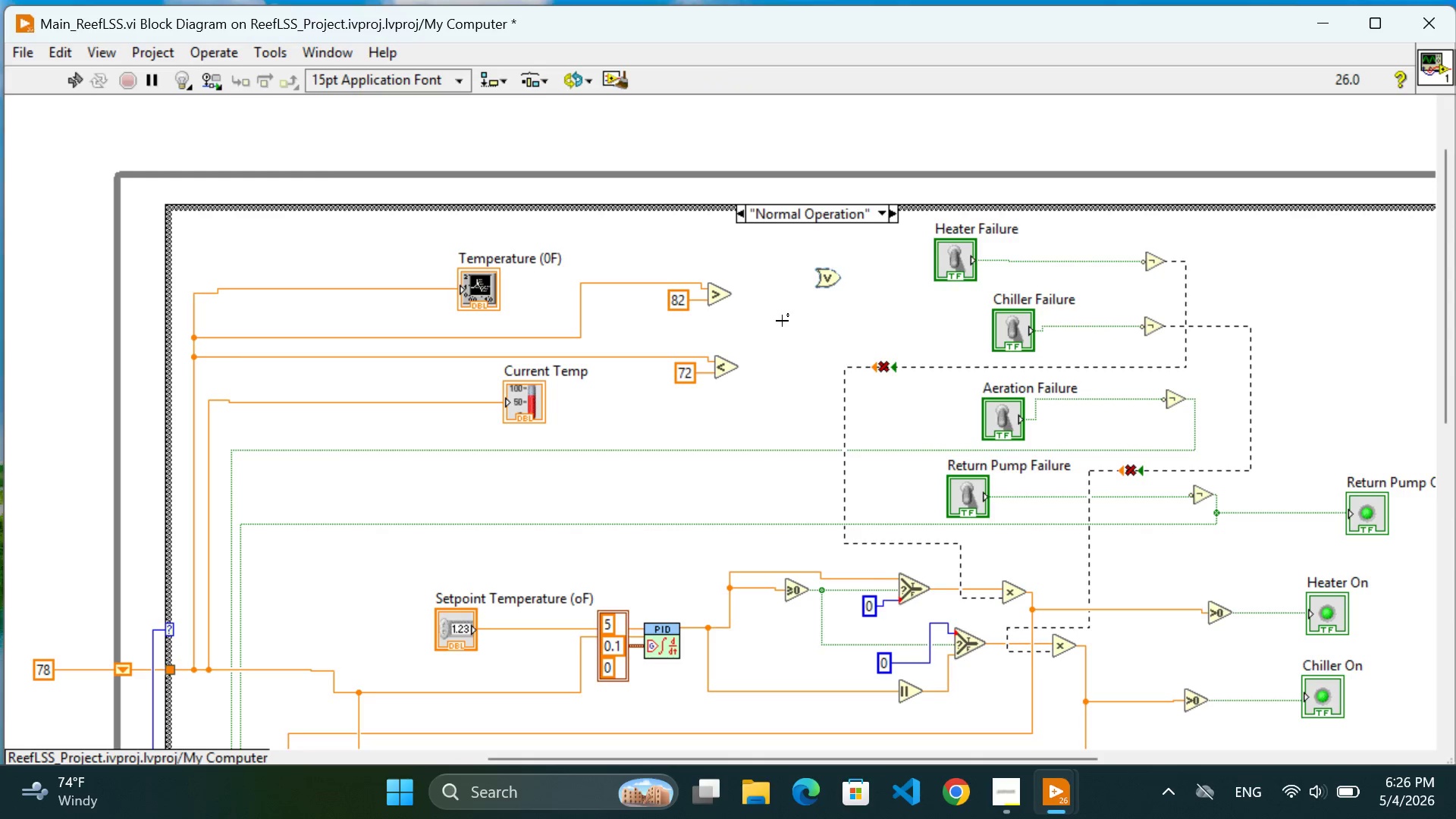 
left_click([782, 321])
 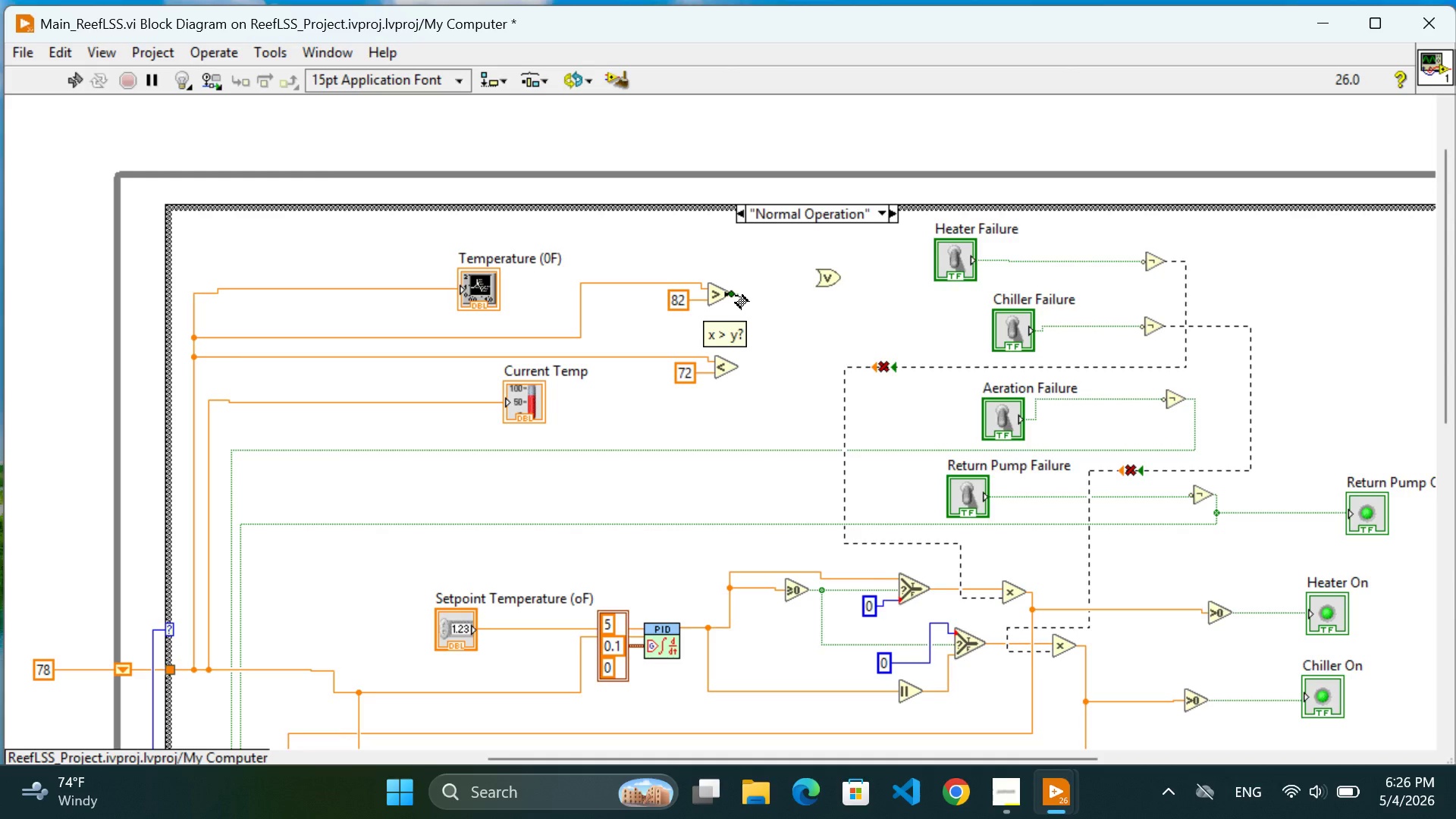 
left_click([734, 296])
 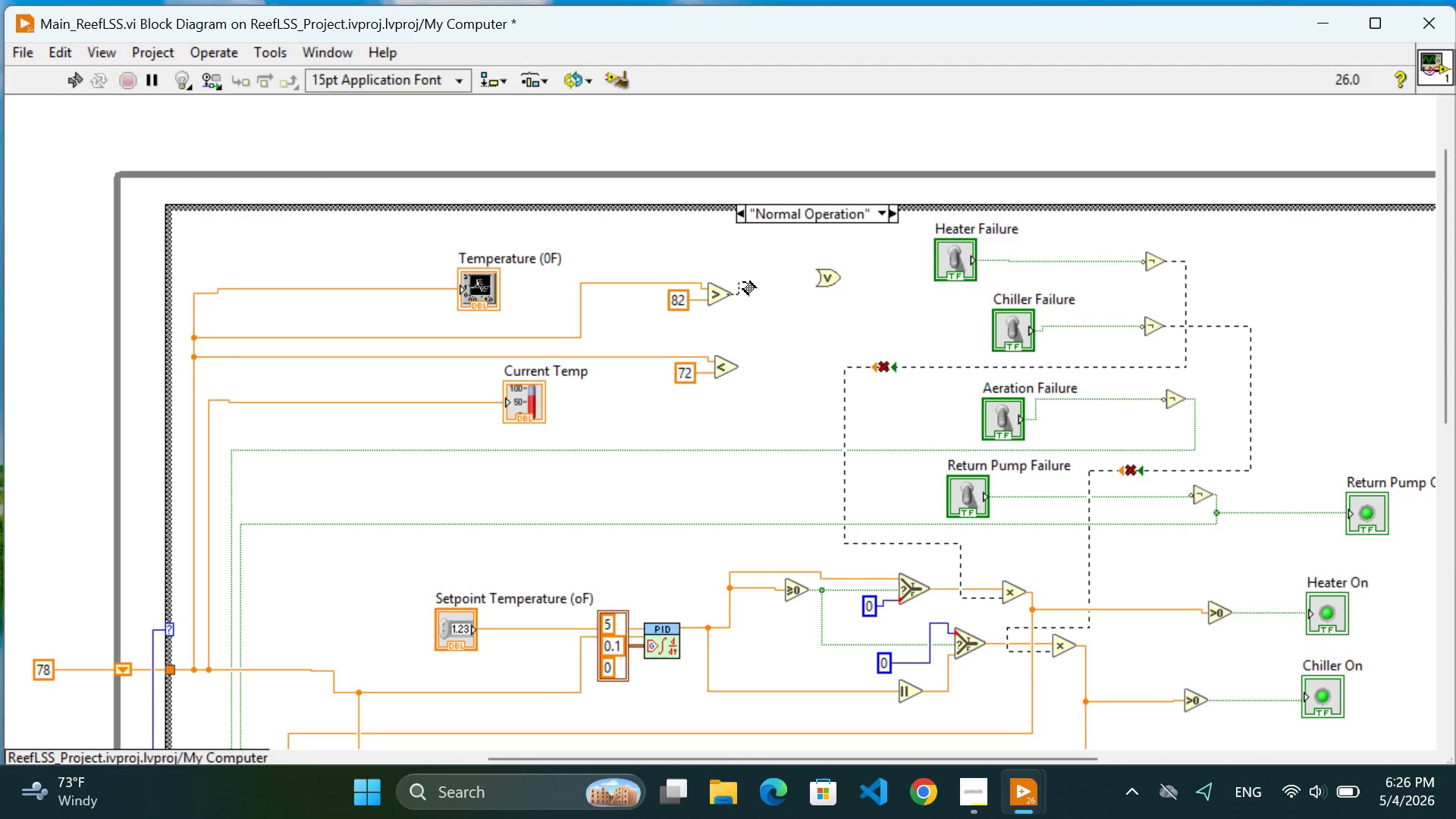 
wait(7.39)
 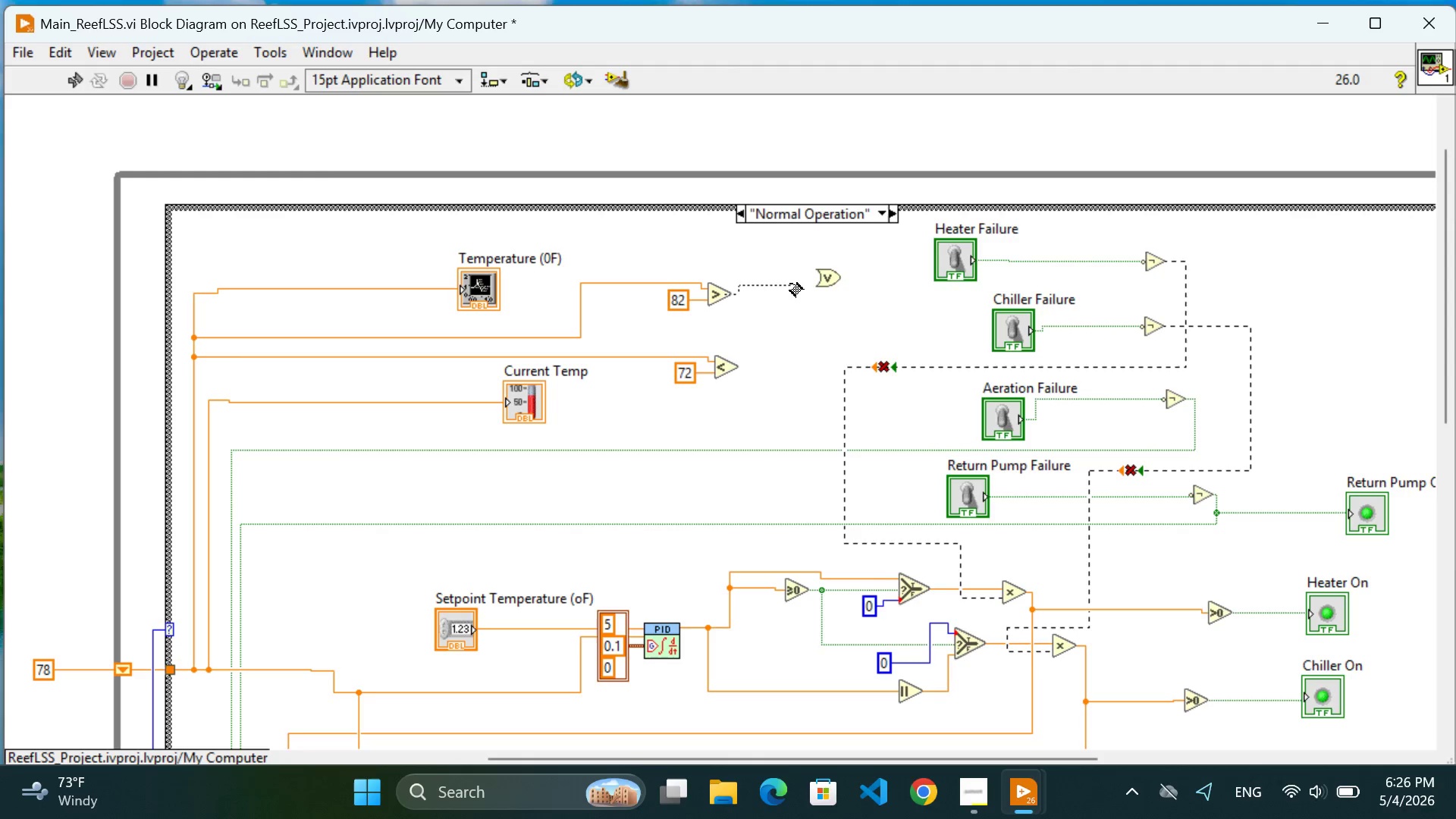 
left_click([808, 271])
 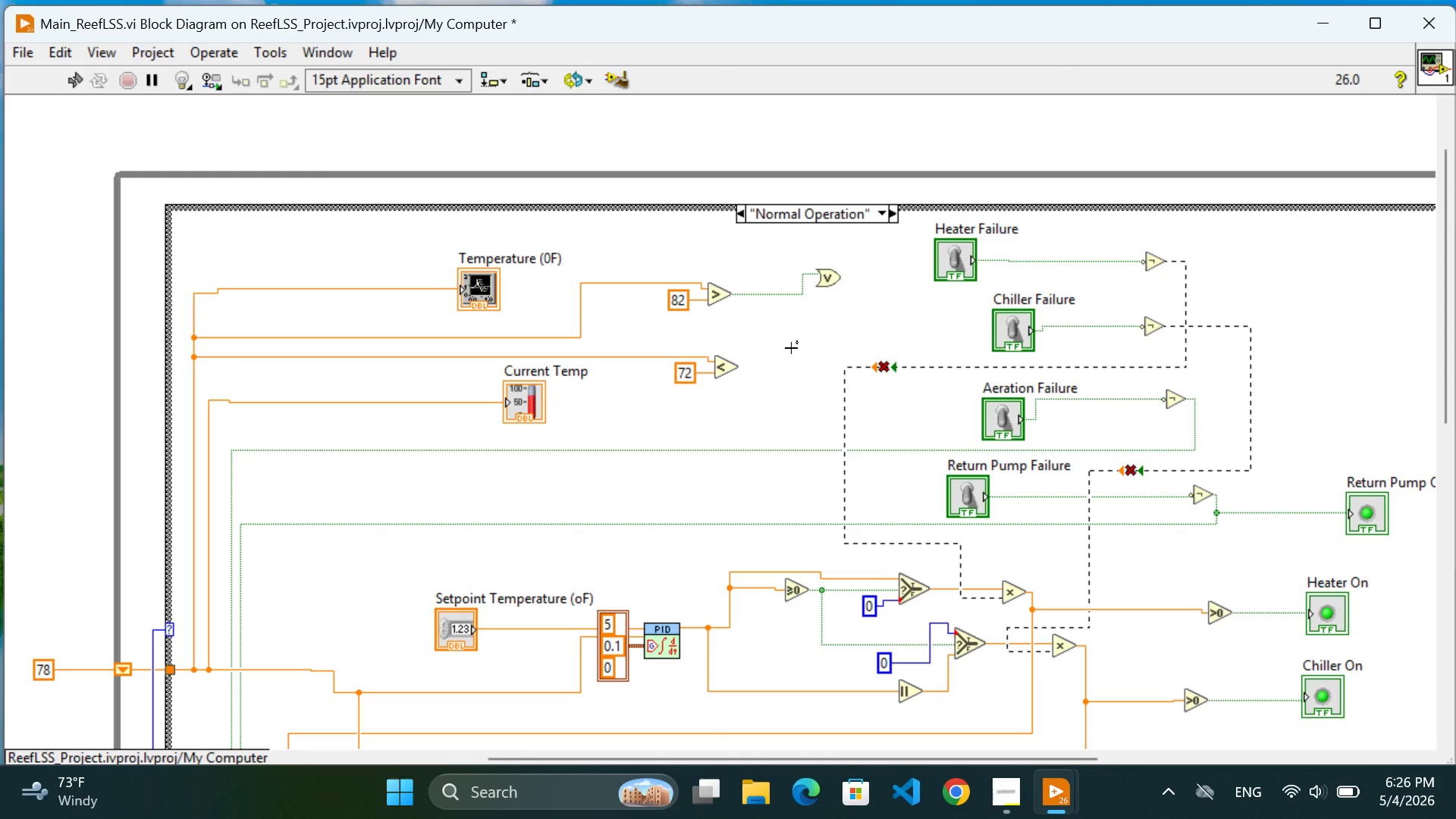 
wait(21.2)
 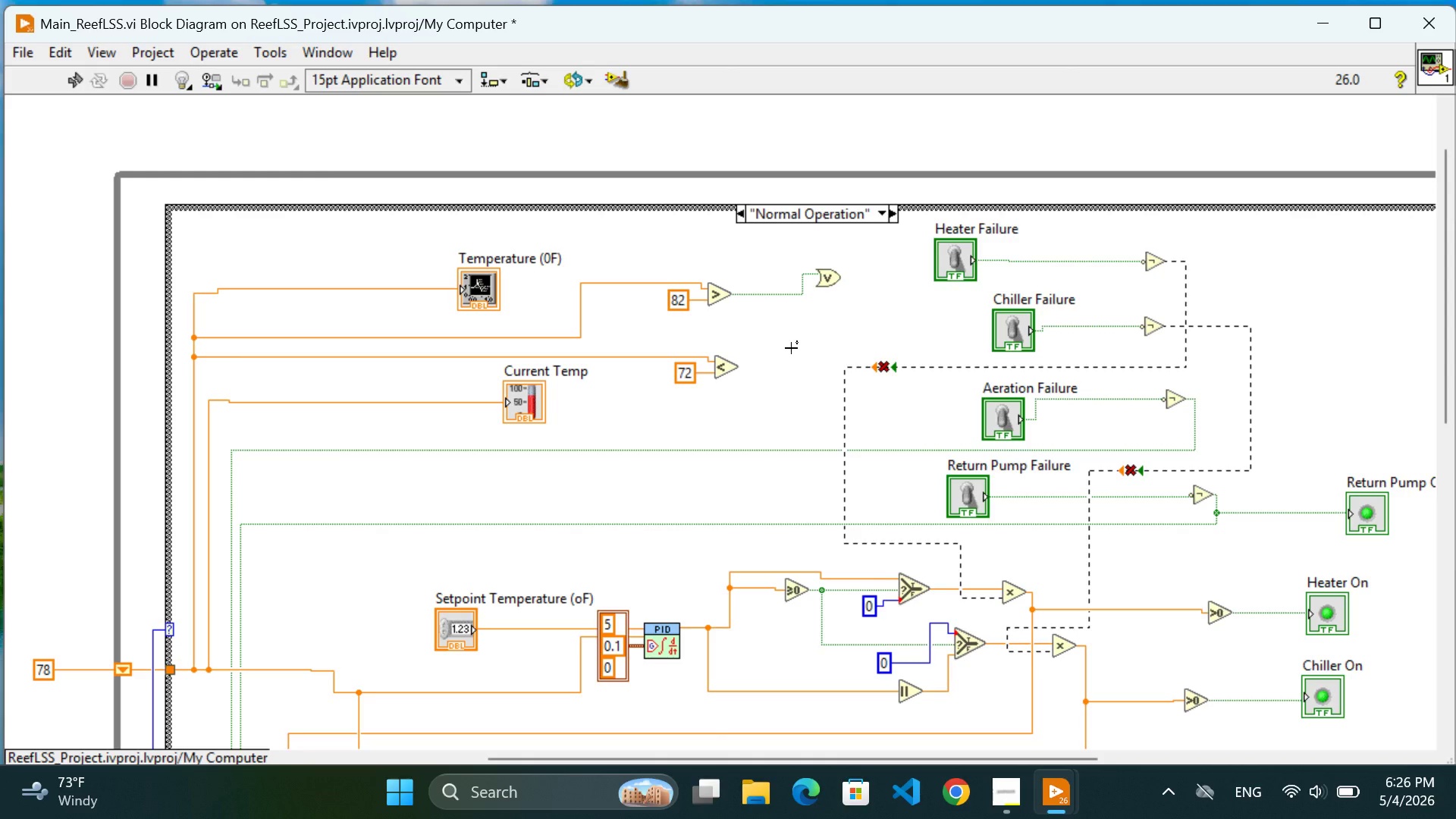 
left_click([744, 369])
 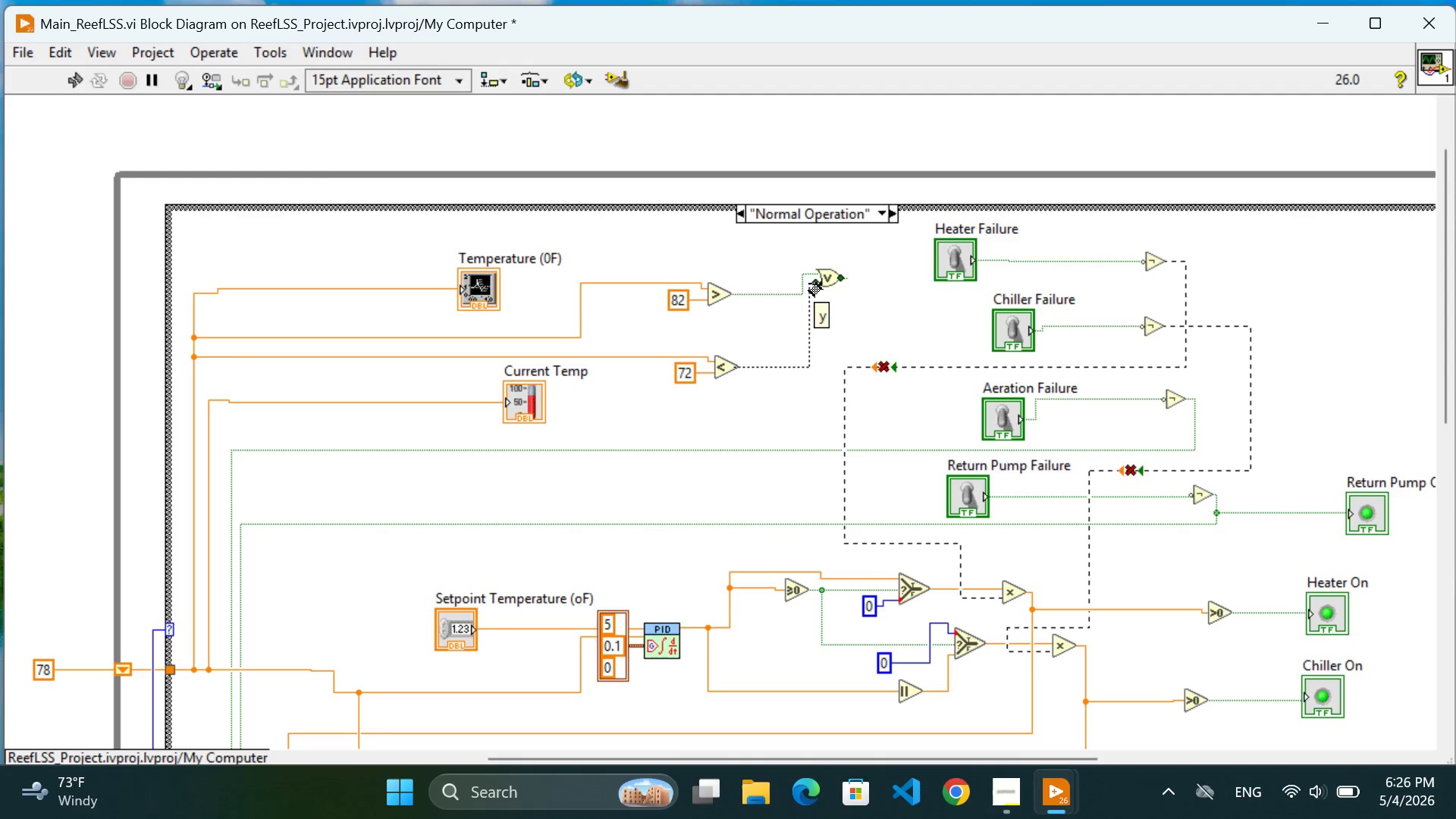 
left_click([809, 284])
 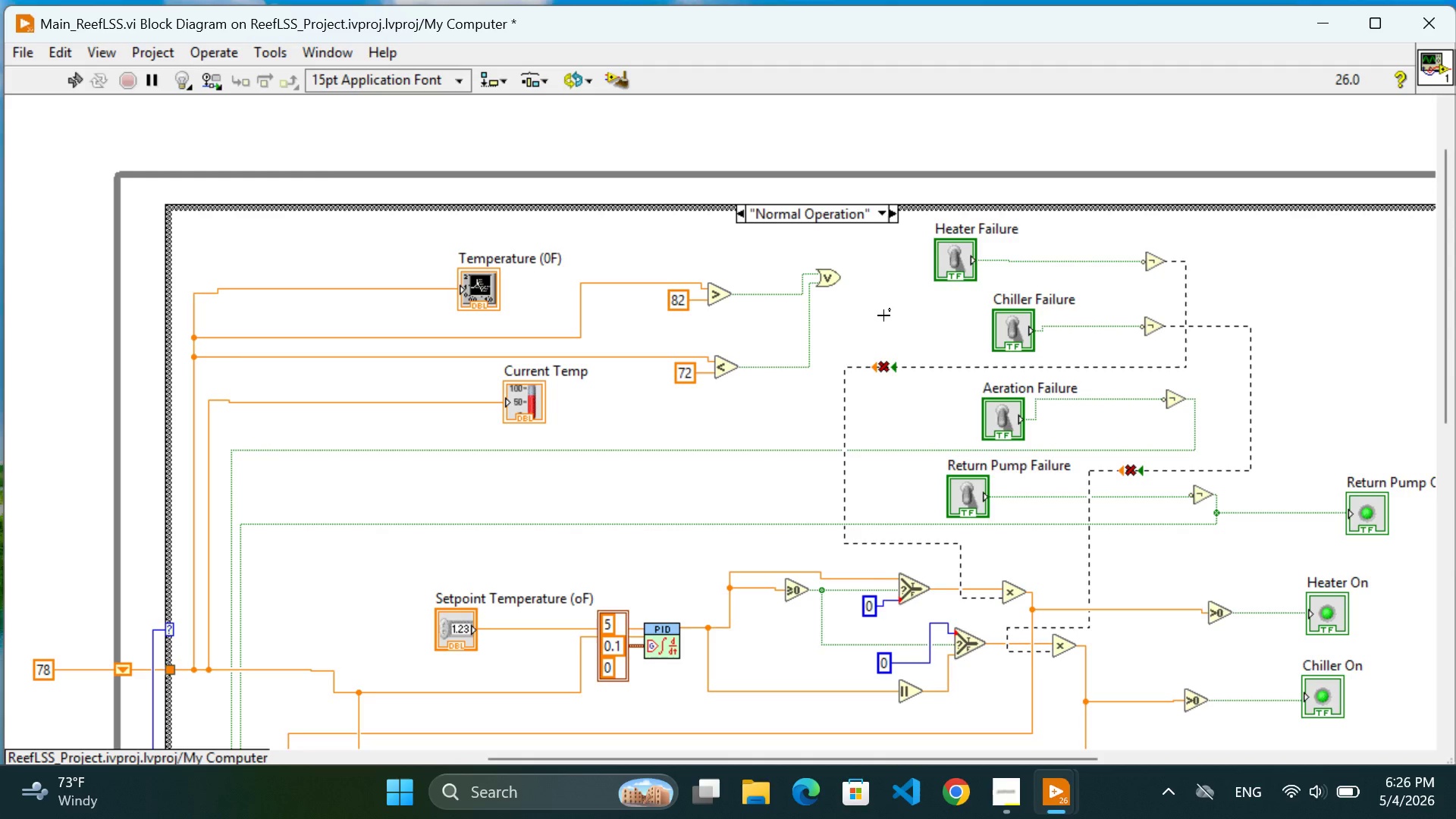 
left_click([883, 315])
 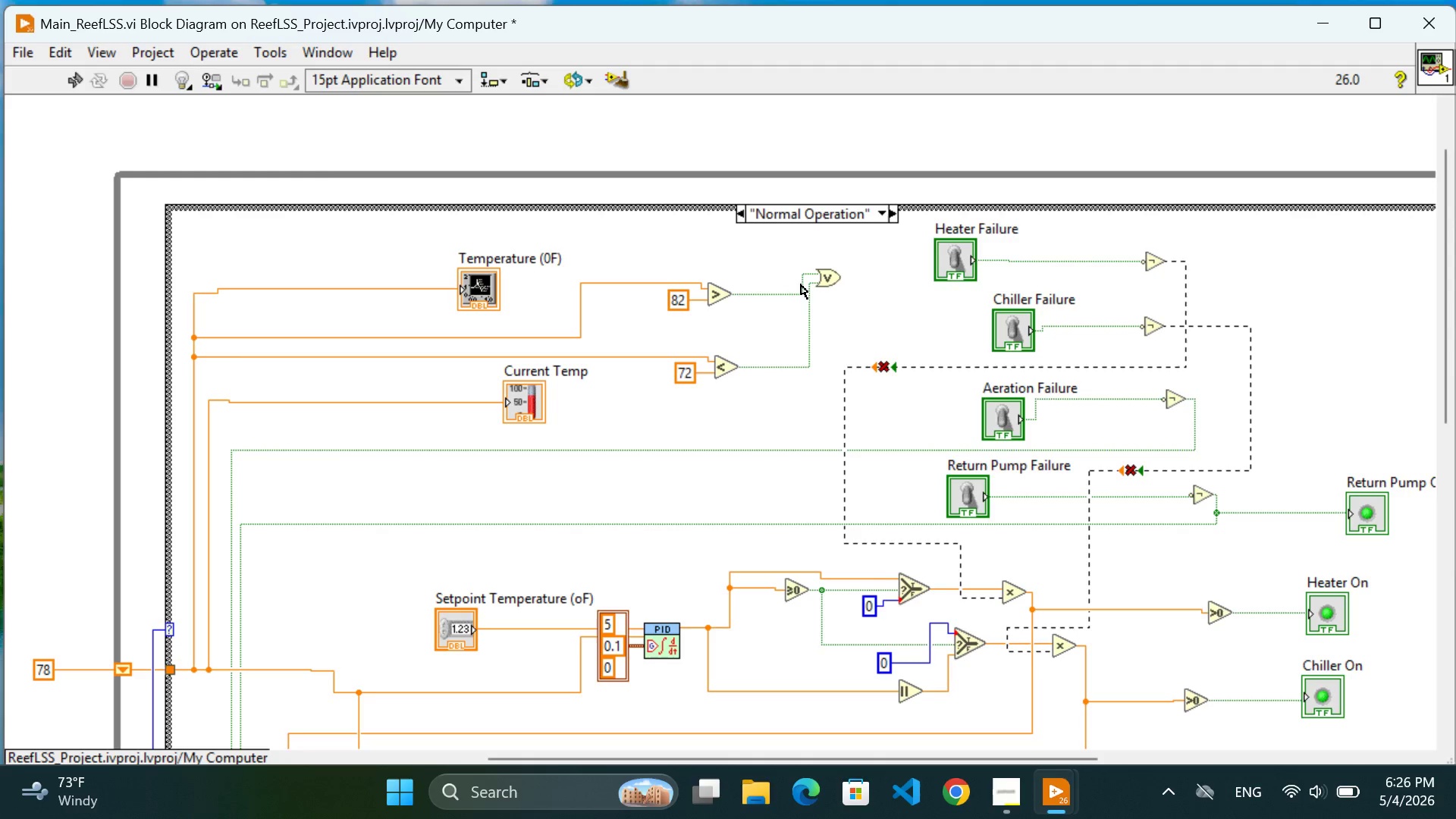 
left_click_drag(start_coordinate=[802, 287], to_coordinate=[791, 282])
 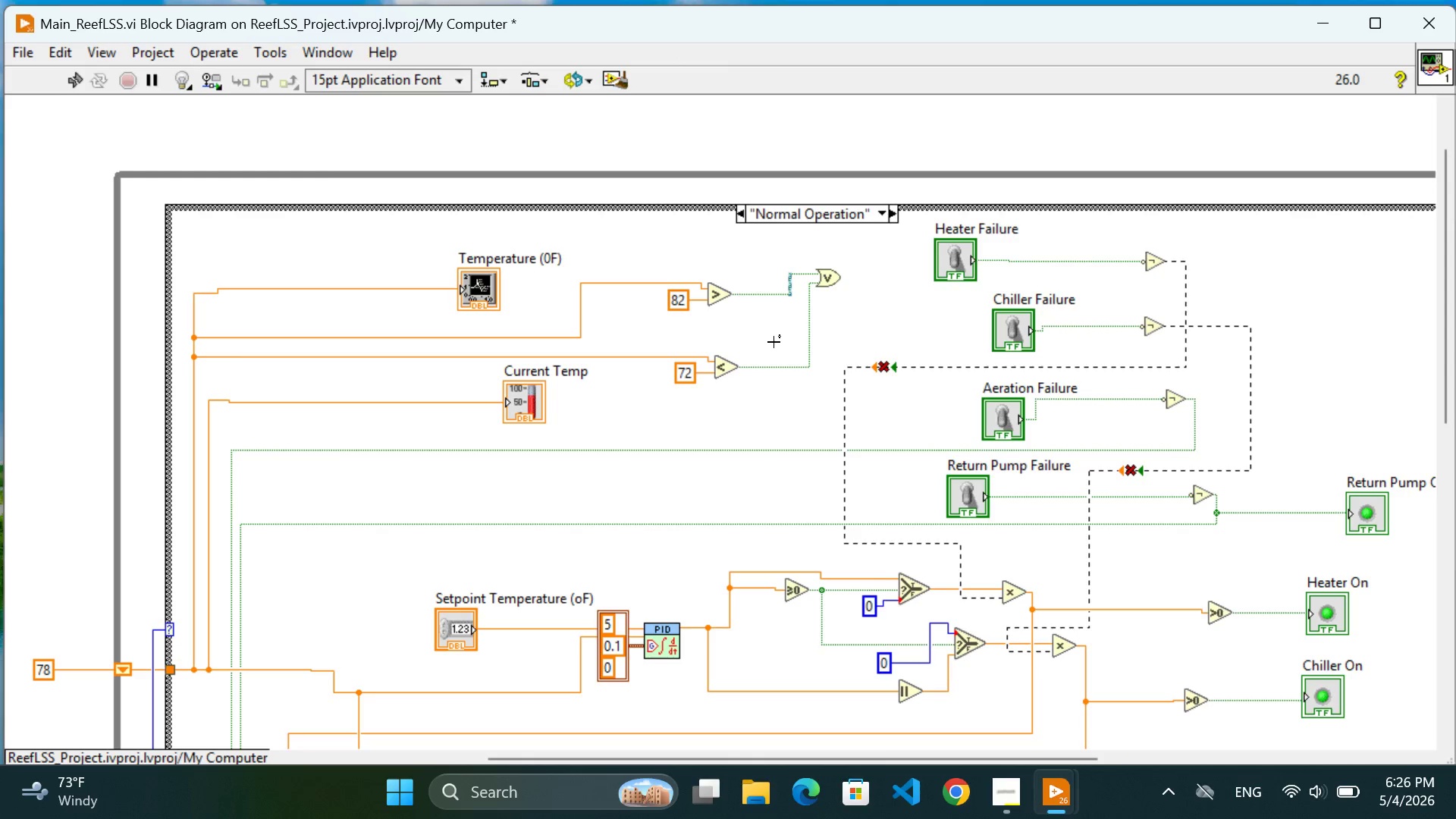 
left_click([774, 342])
 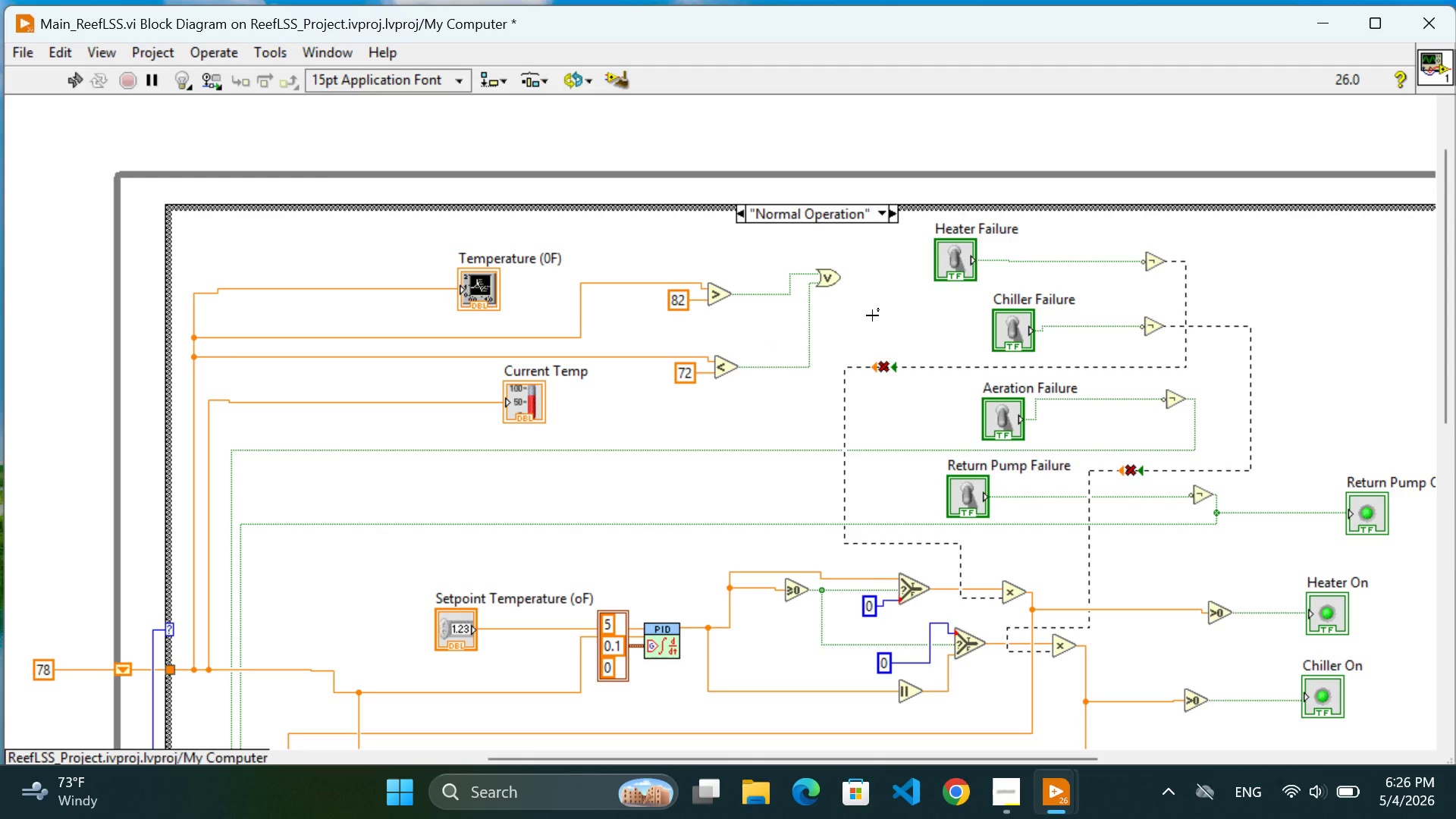 
wait(11.23)
 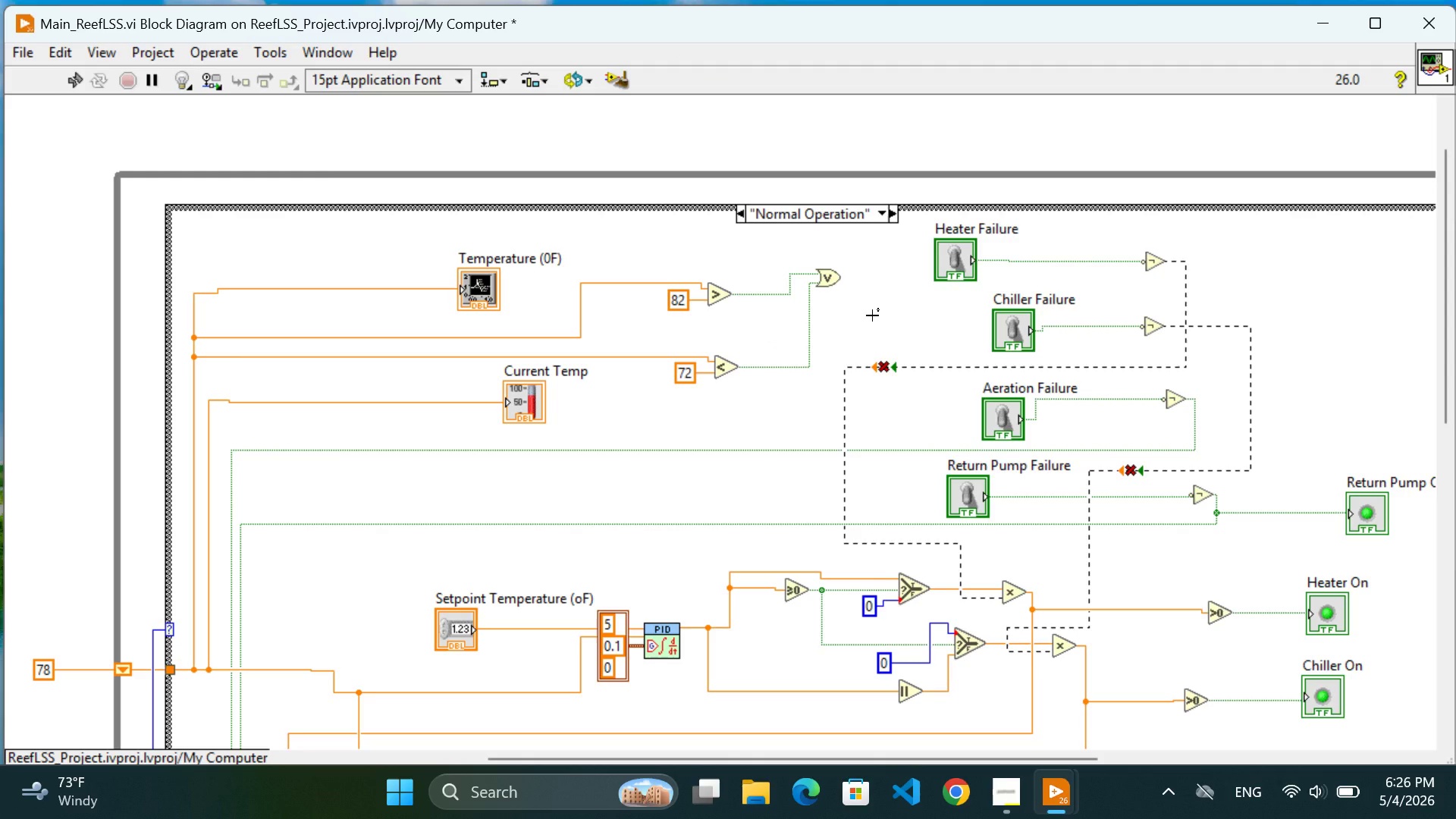 
left_click([872, 315])
 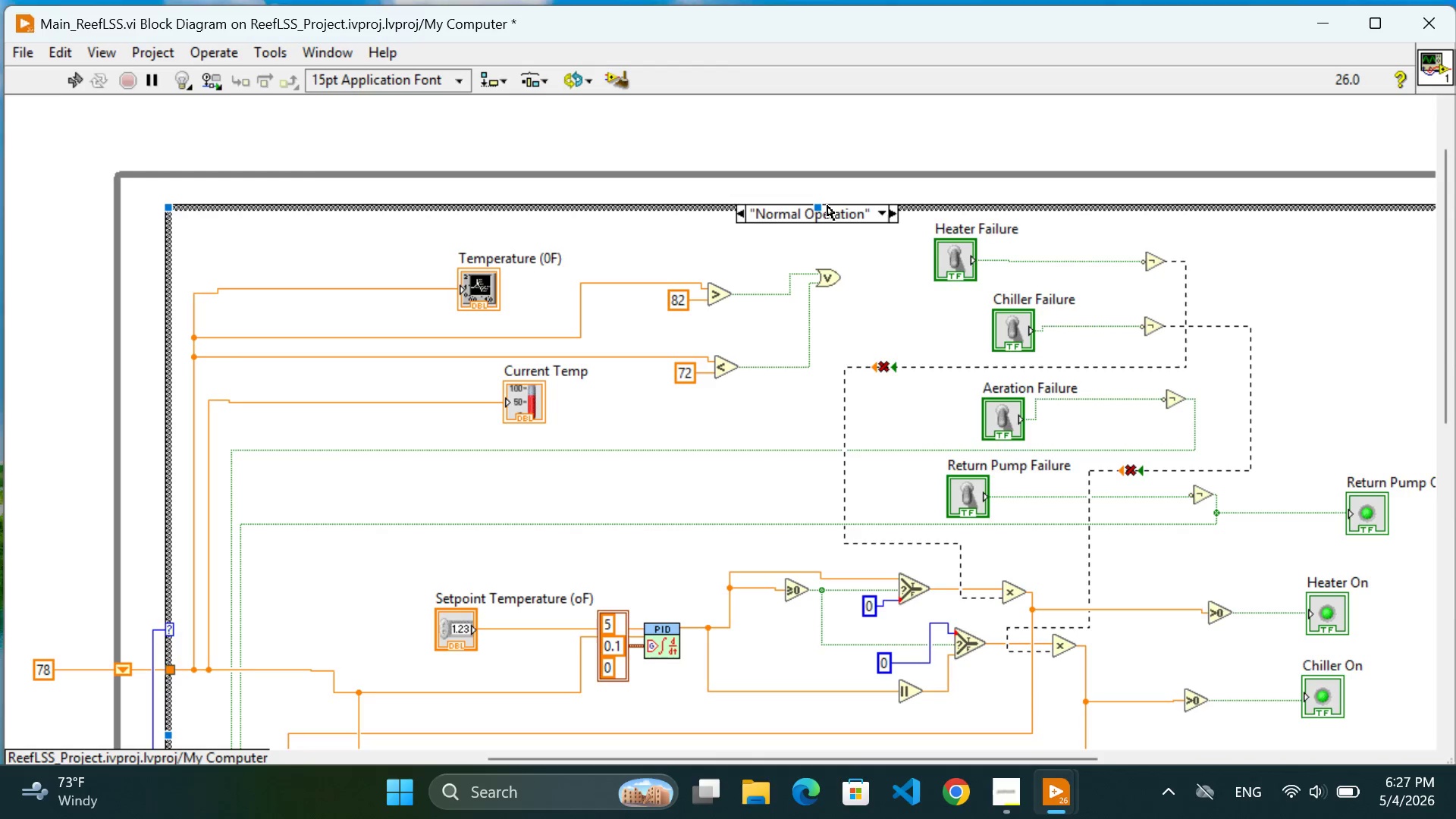 
left_click_drag(start_coordinate=[820, 208], to_coordinate=[820, 189])
 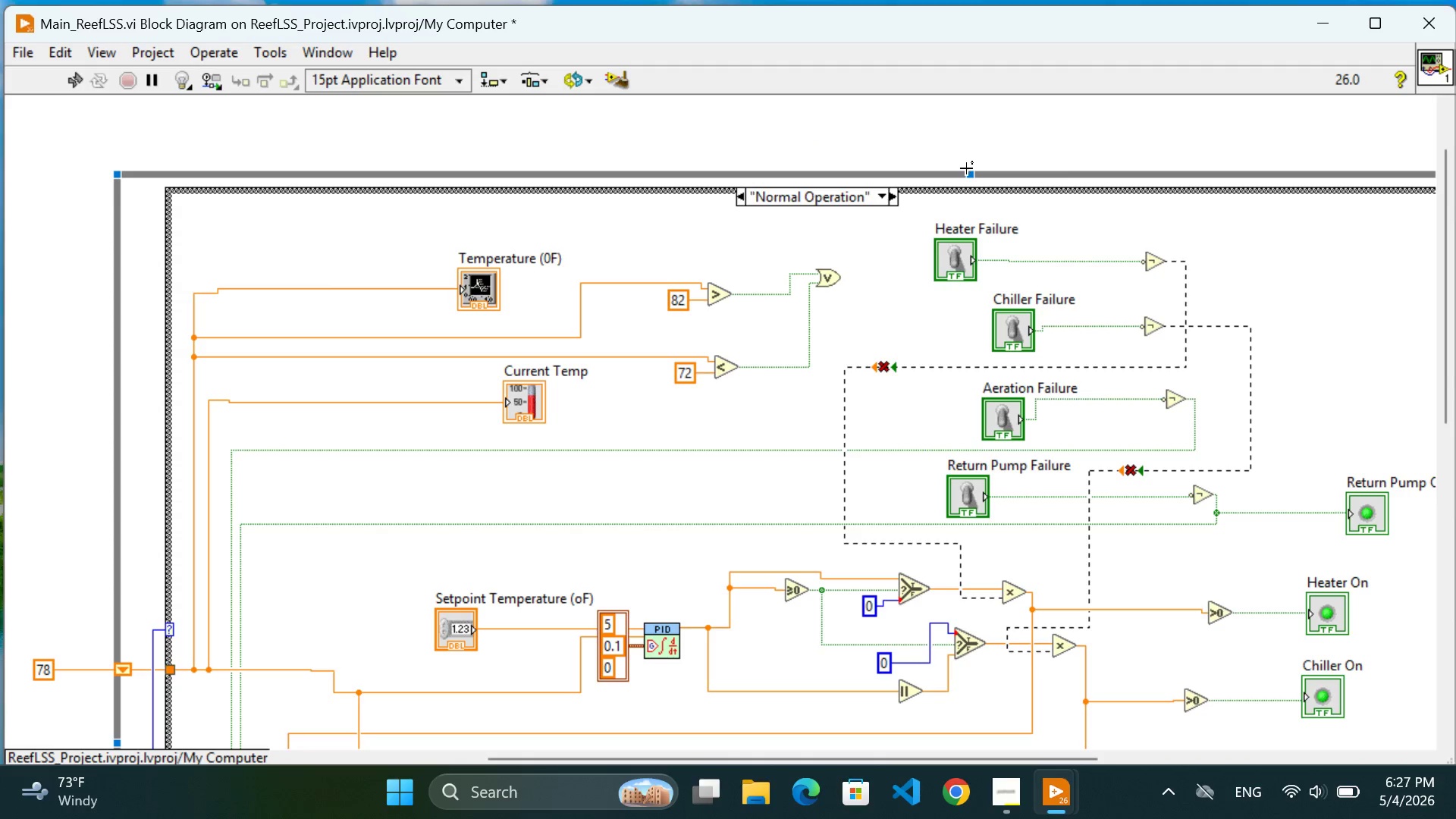 
left_click_drag(start_coordinate=[971, 174], to_coordinate=[969, 118])
 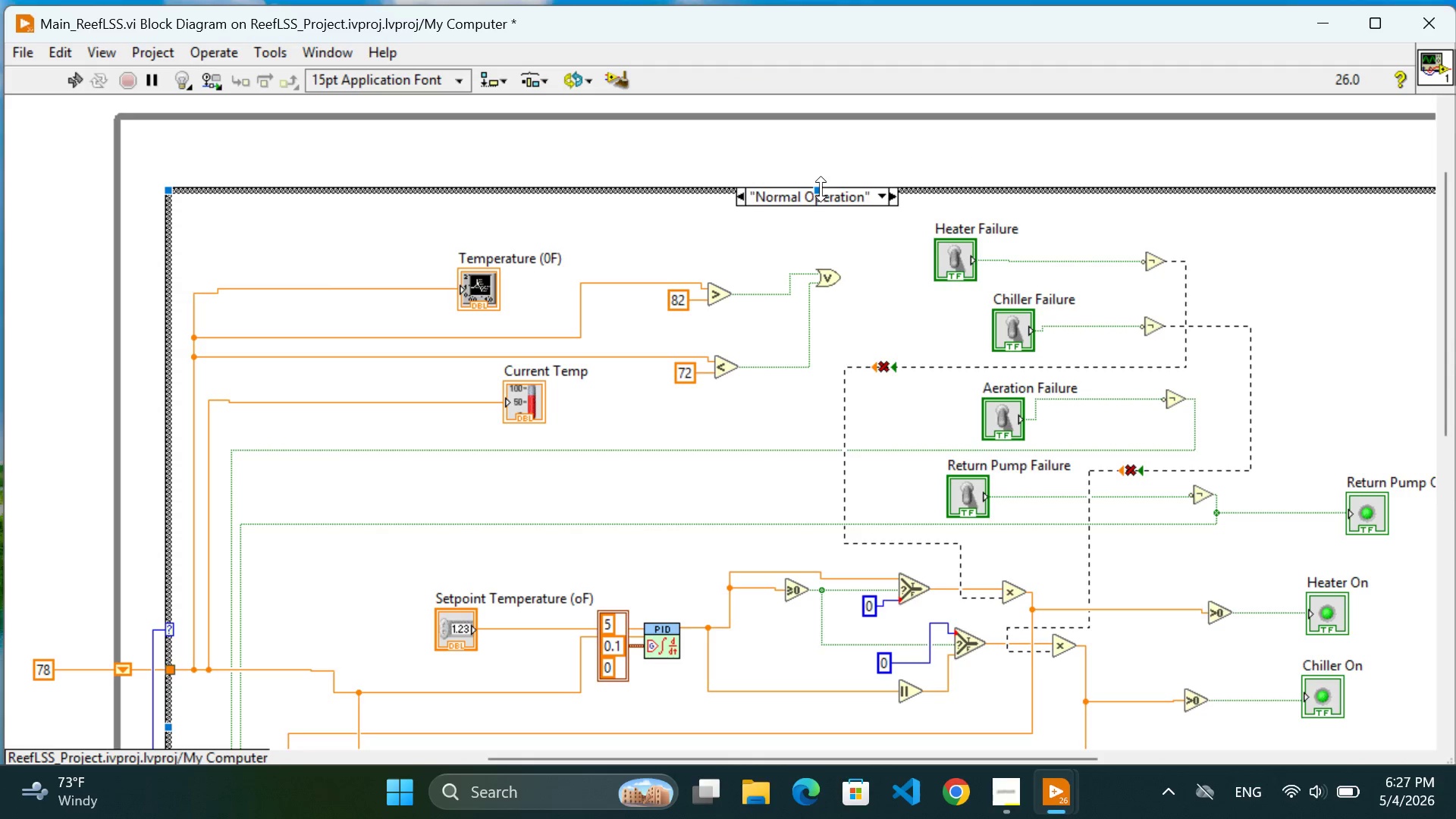 
left_click_drag(start_coordinate=[818, 189], to_coordinate=[820, 154])
 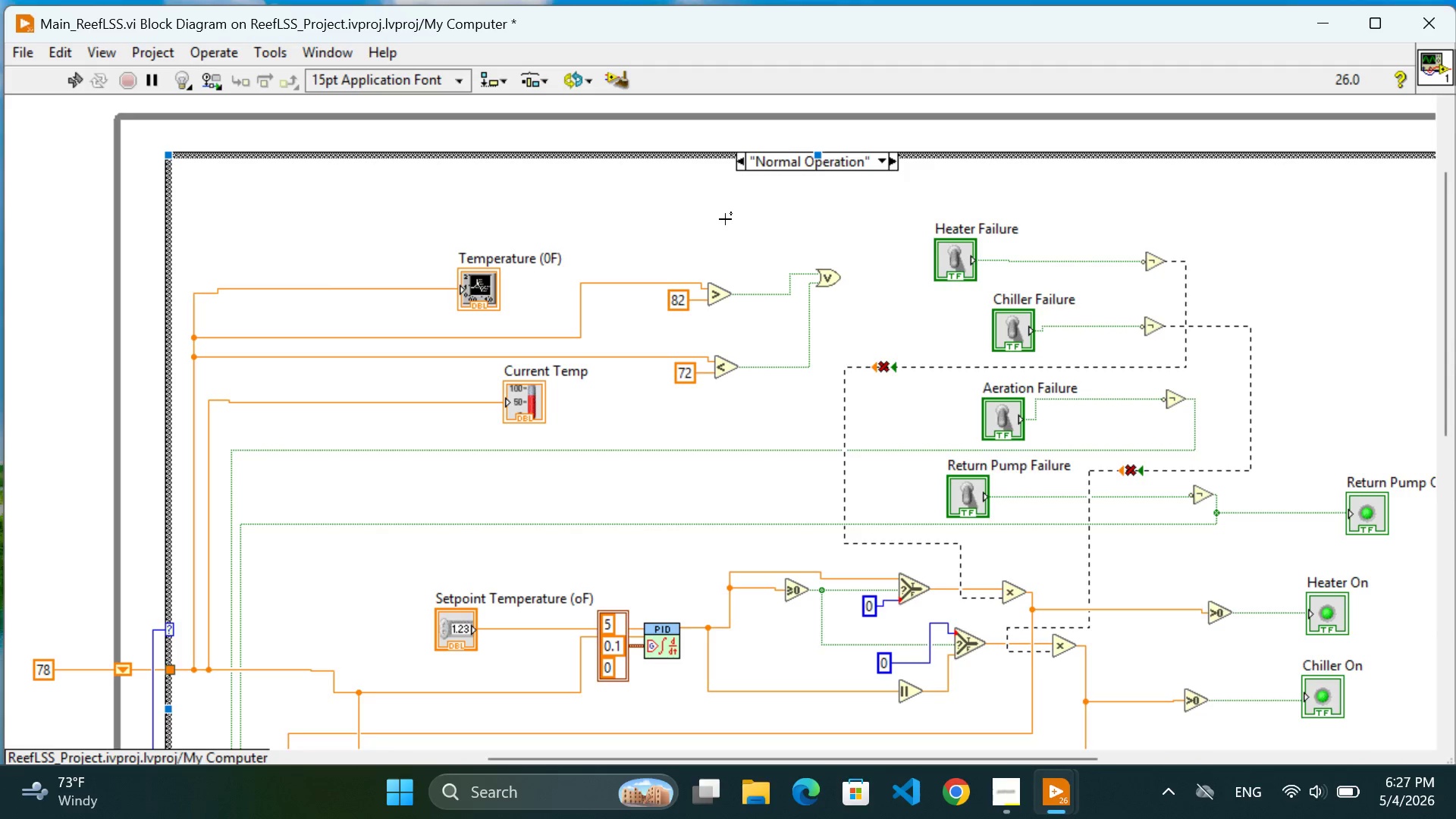 
left_click([723, 219])
 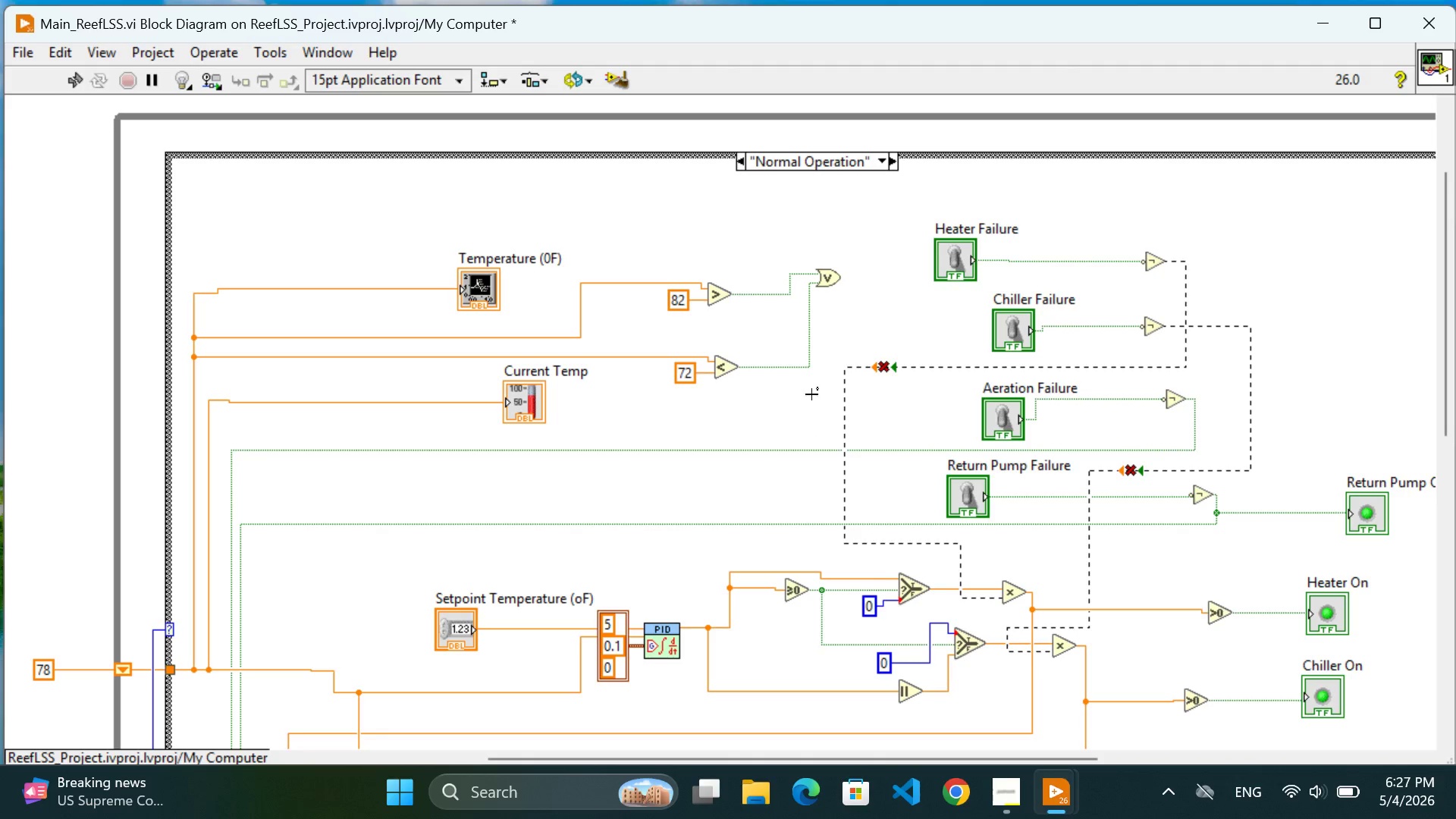 
wait(5.86)
 